 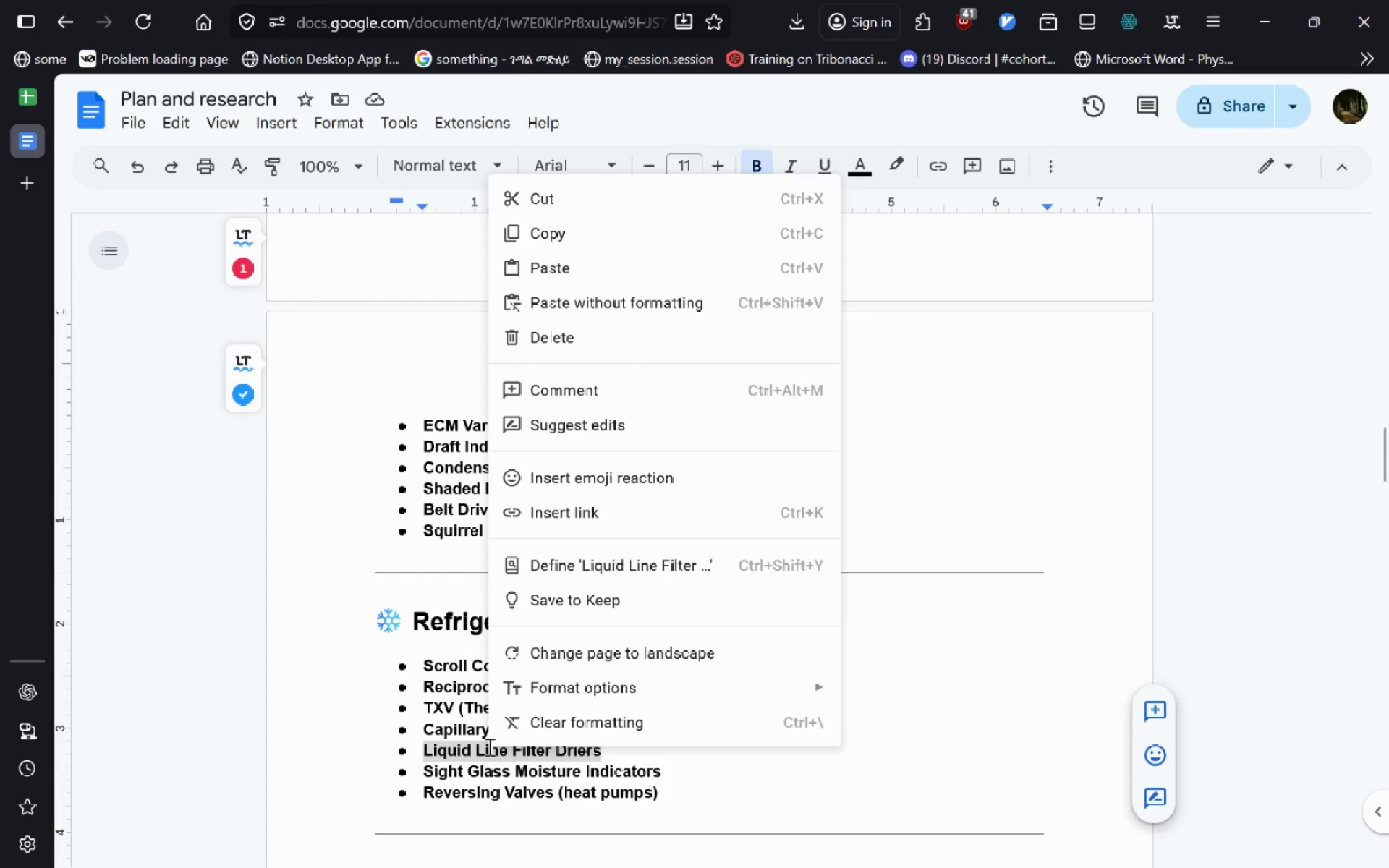 
left_click([535, 230])
 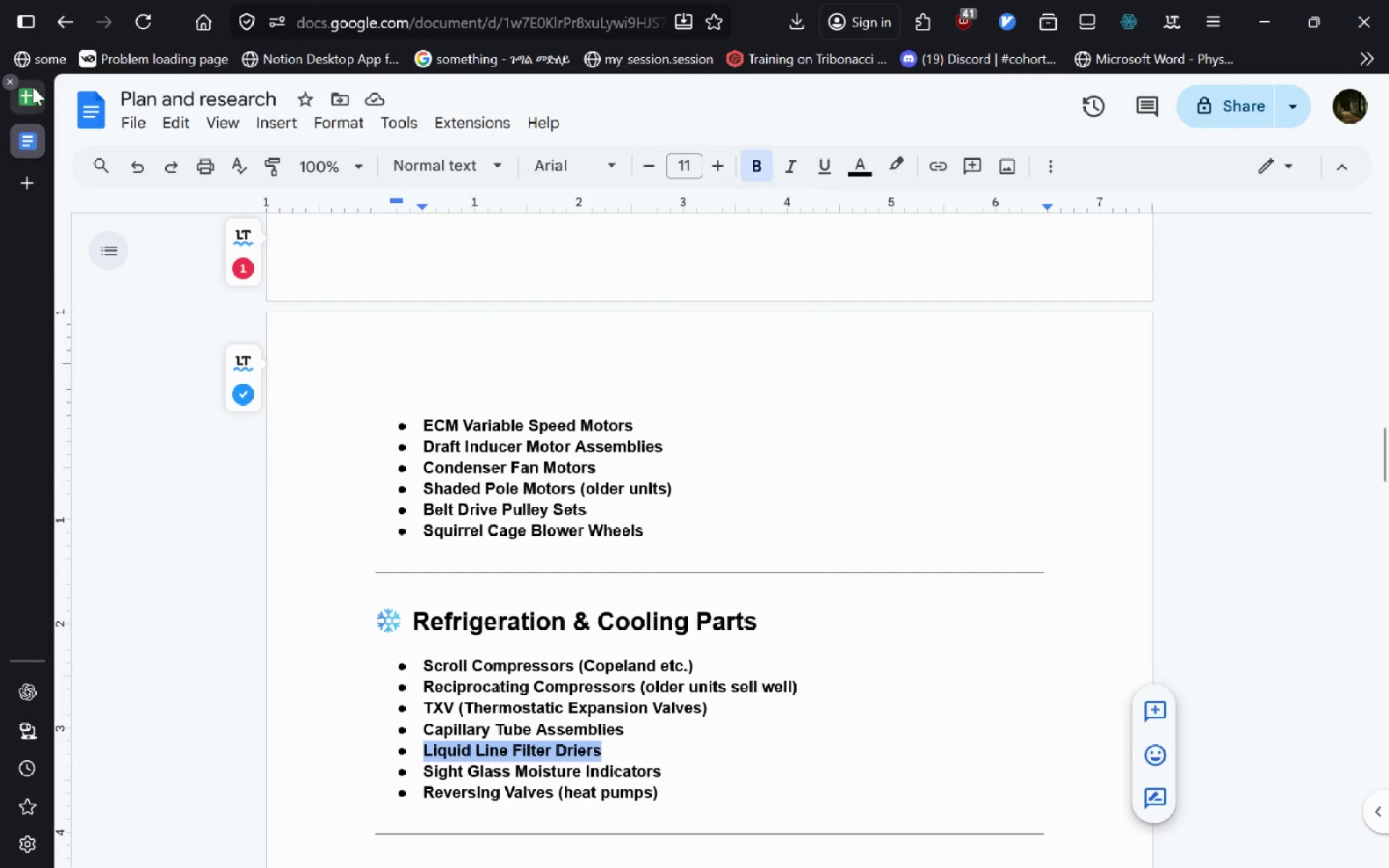 
left_click([33, 88])
 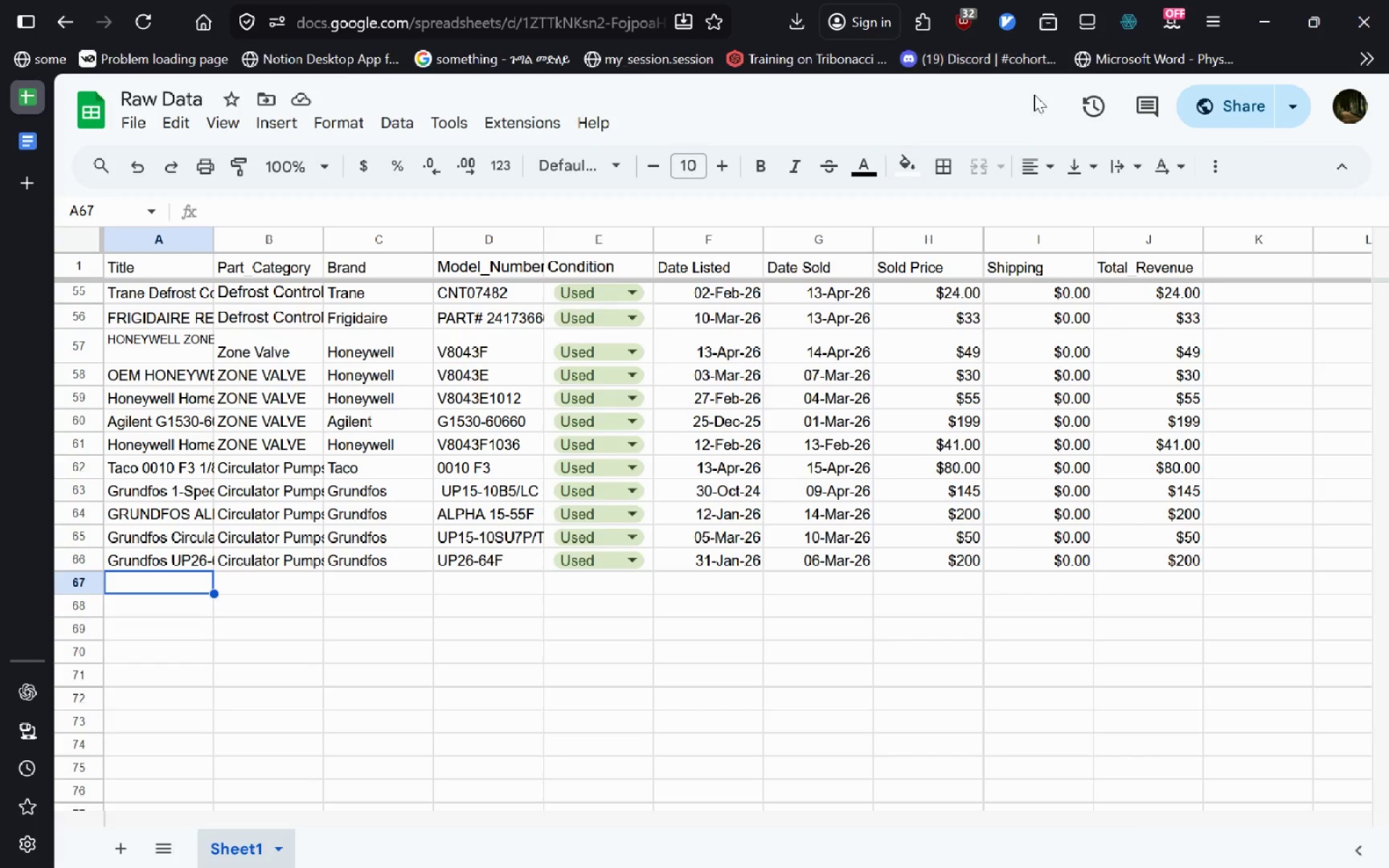 
key(Control+T)
 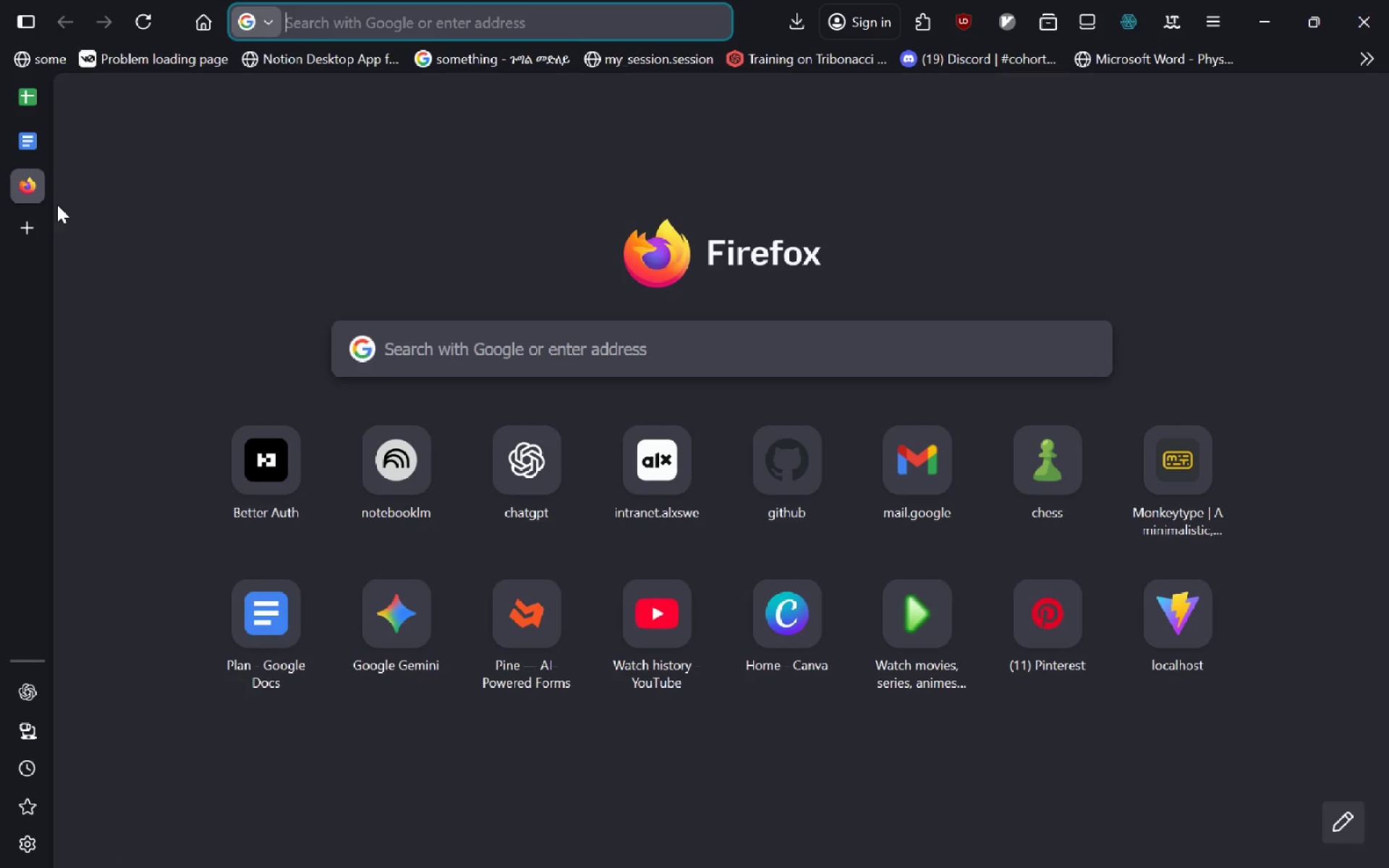 
left_click_drag(start_coordinate=[30, 192], to_coordinate=[243, 248])
 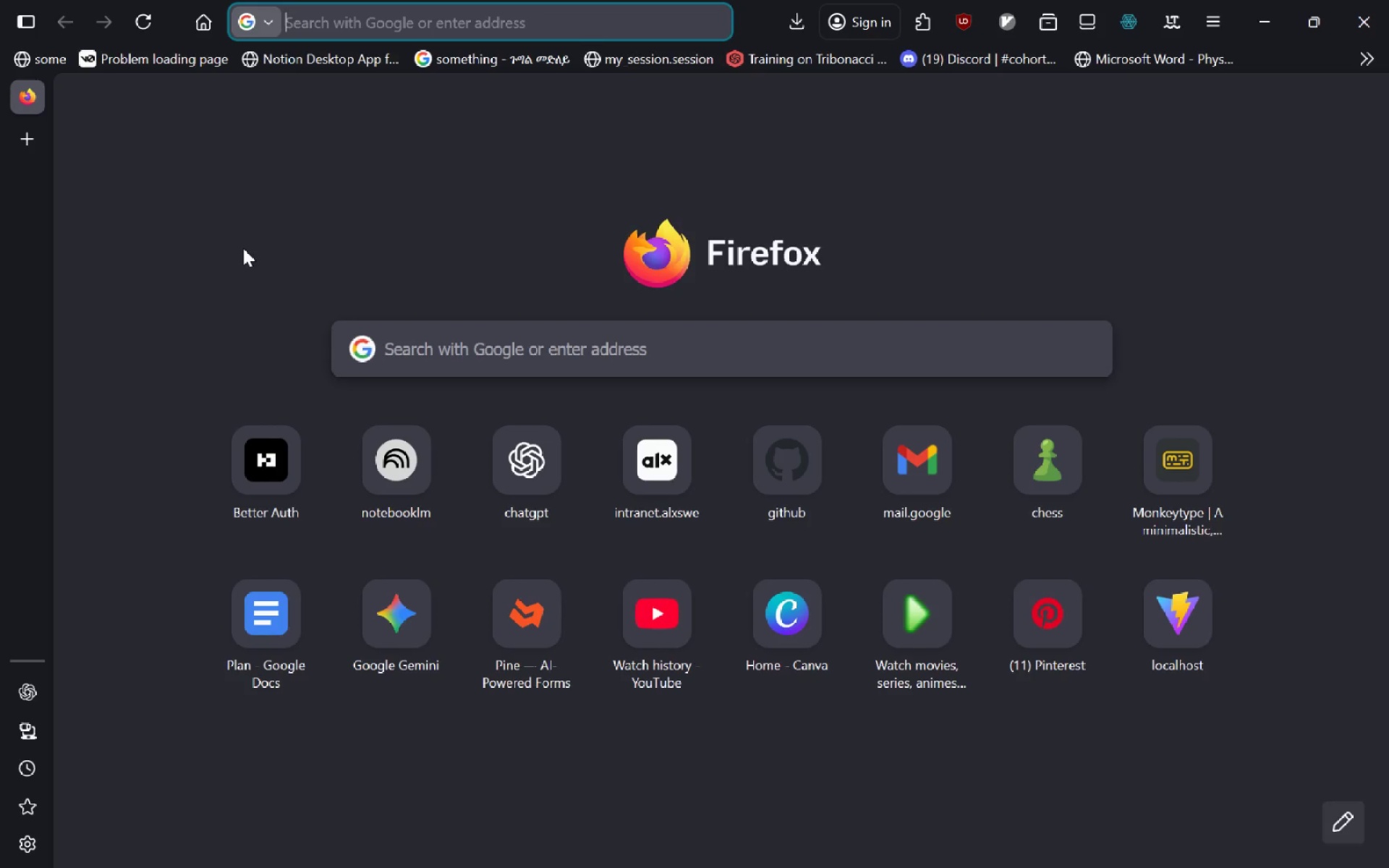 
key(Control+V)
 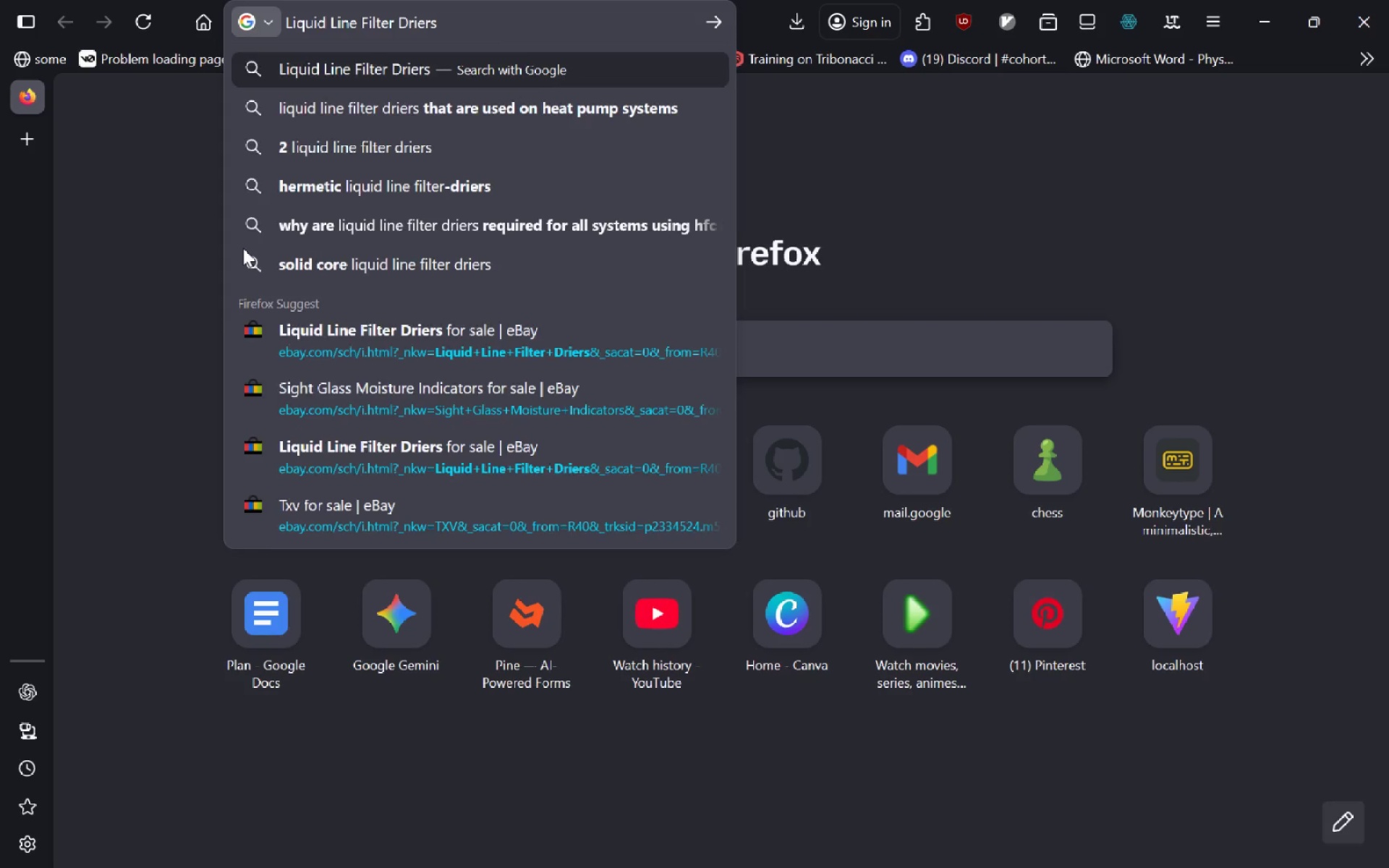 
key(Enter)
 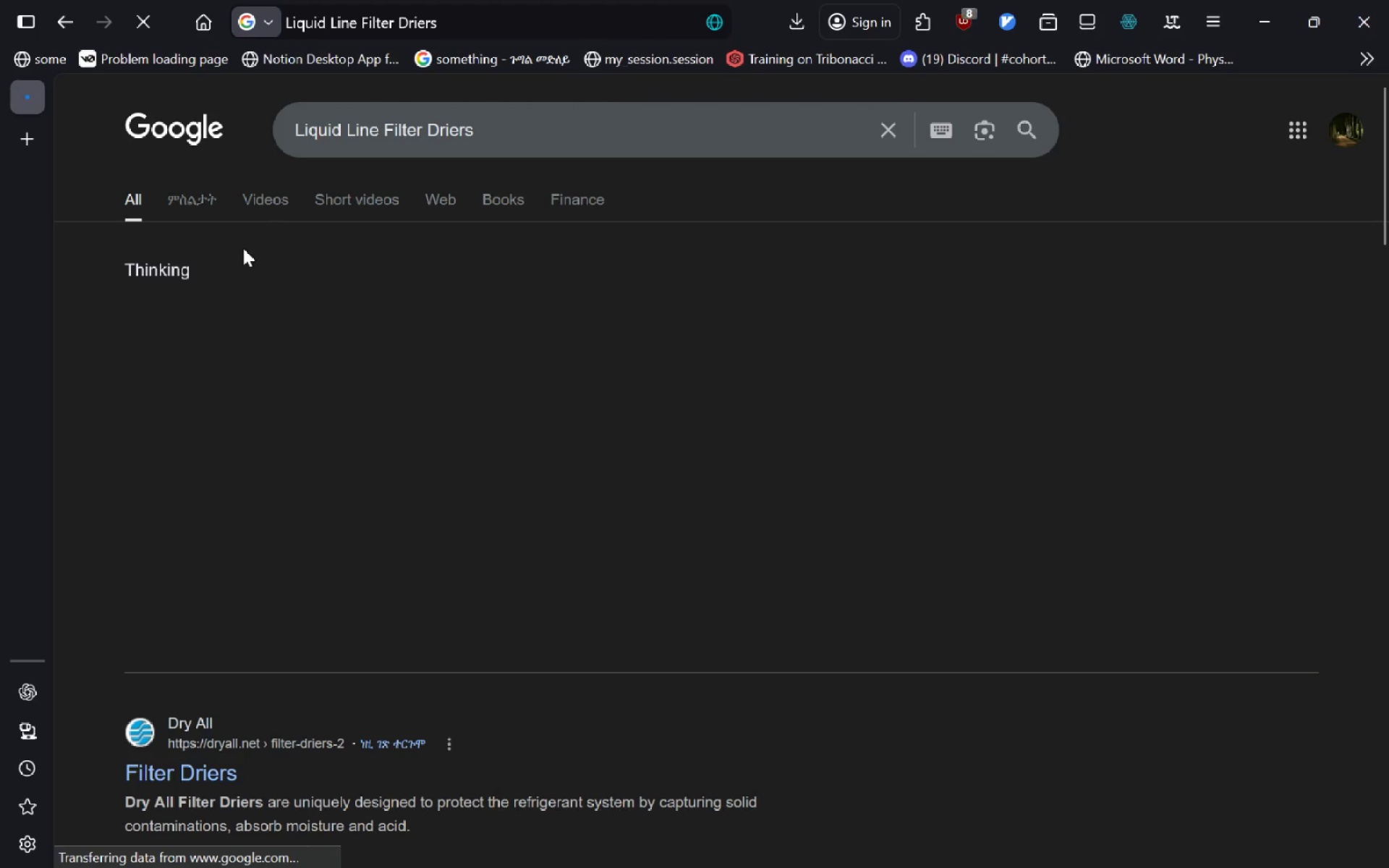 
key(Alt+AltLeft)
 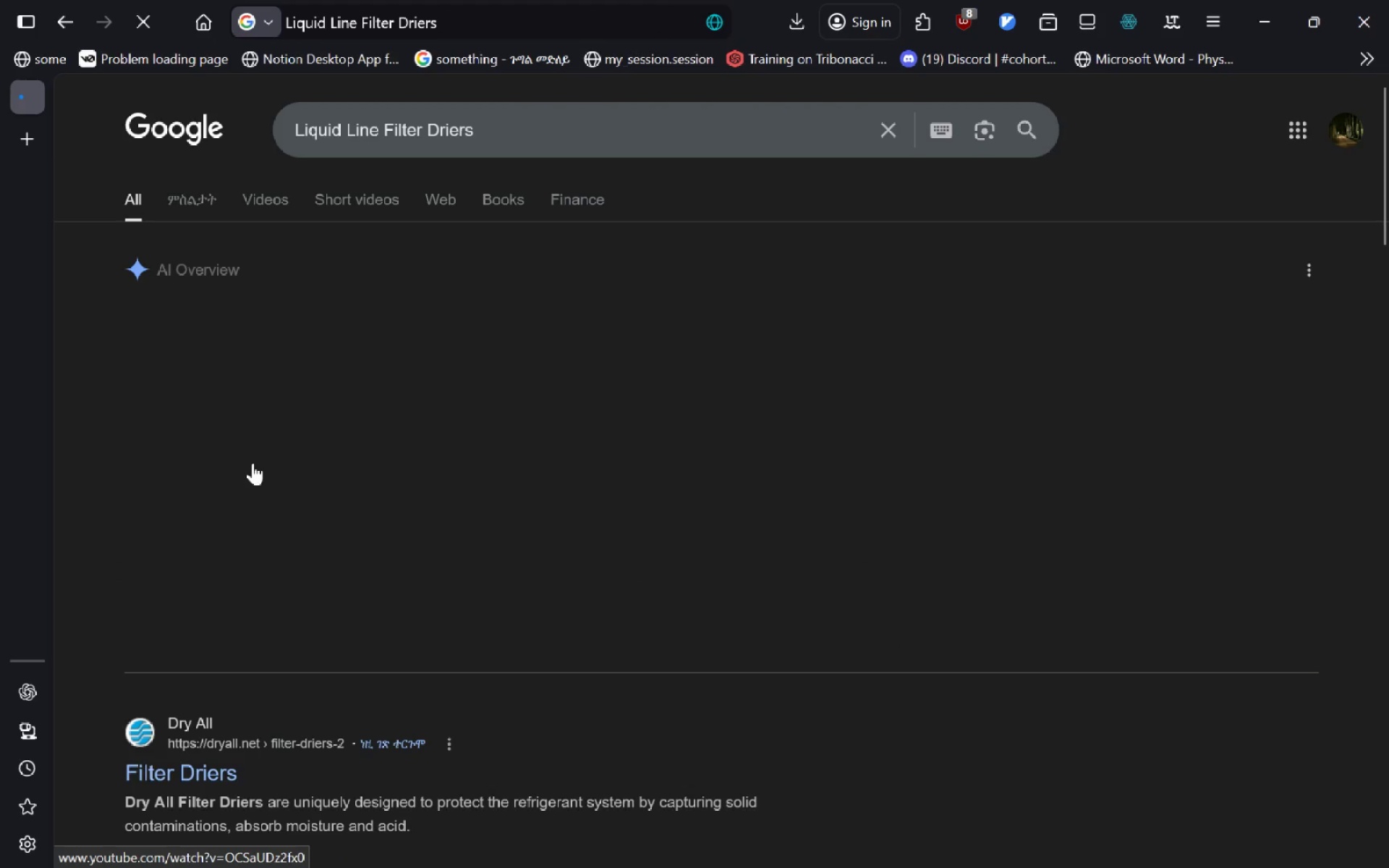 
key(Alt+D)
 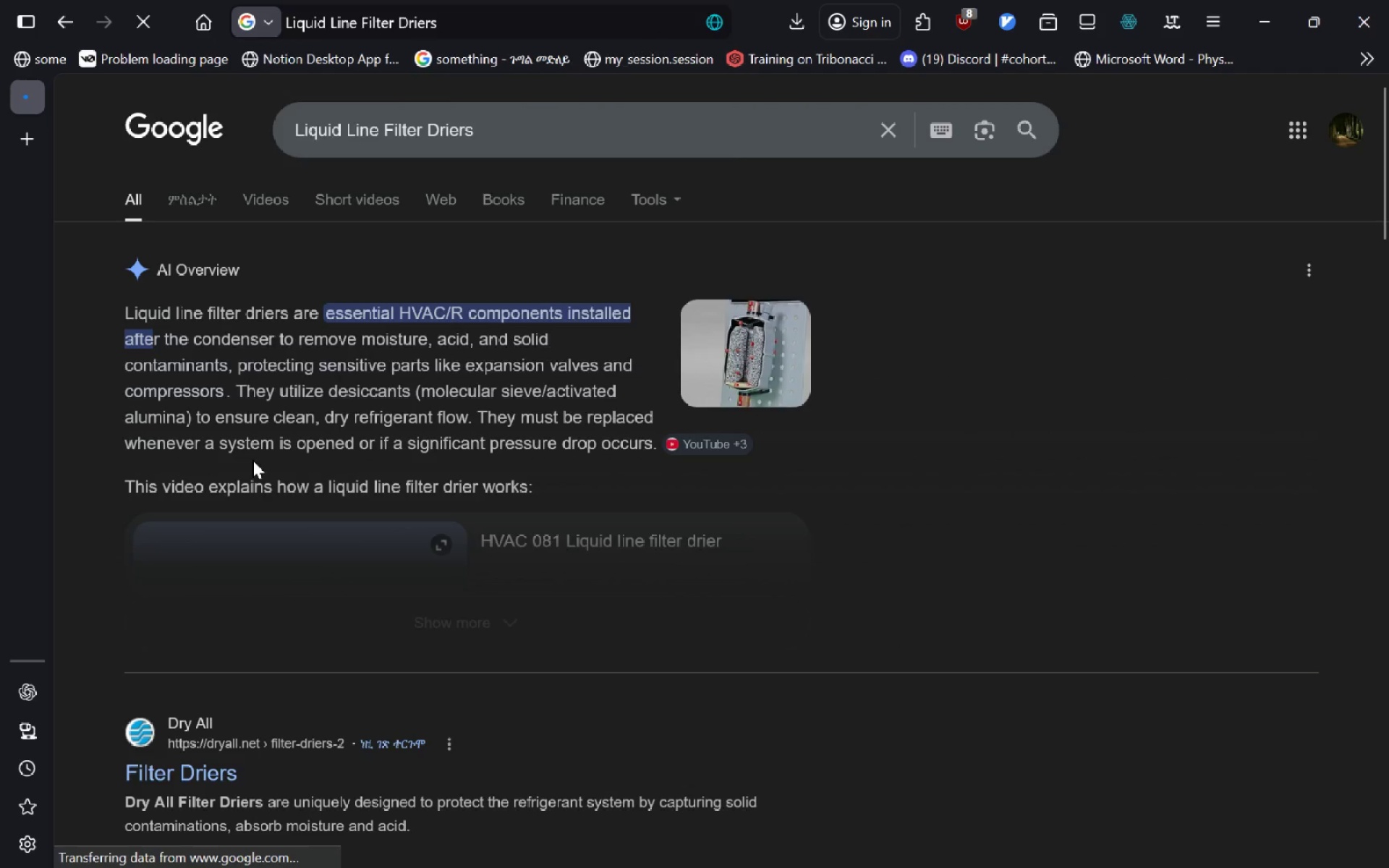 
key(ArrowRight)
 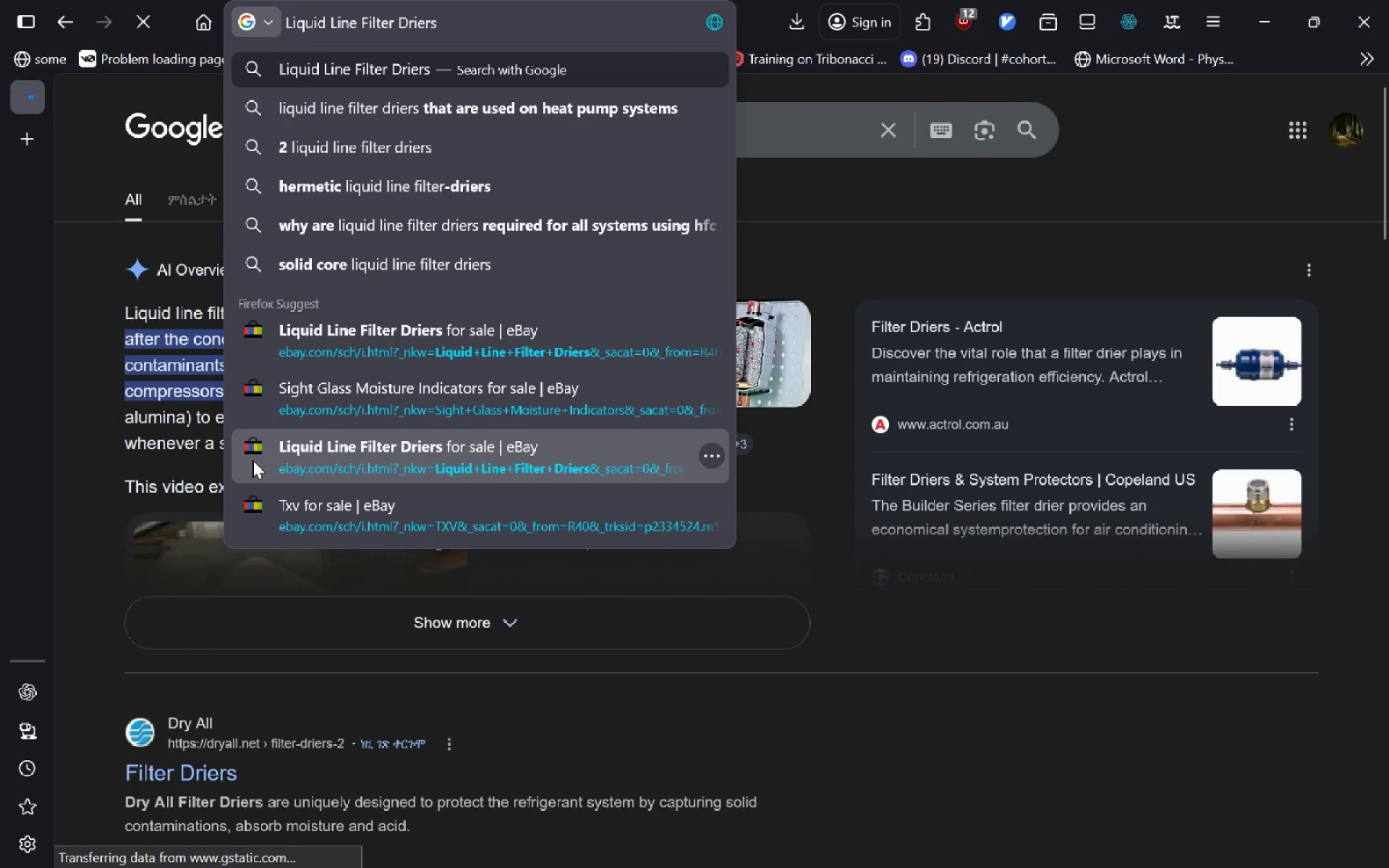 
key(Escape)
 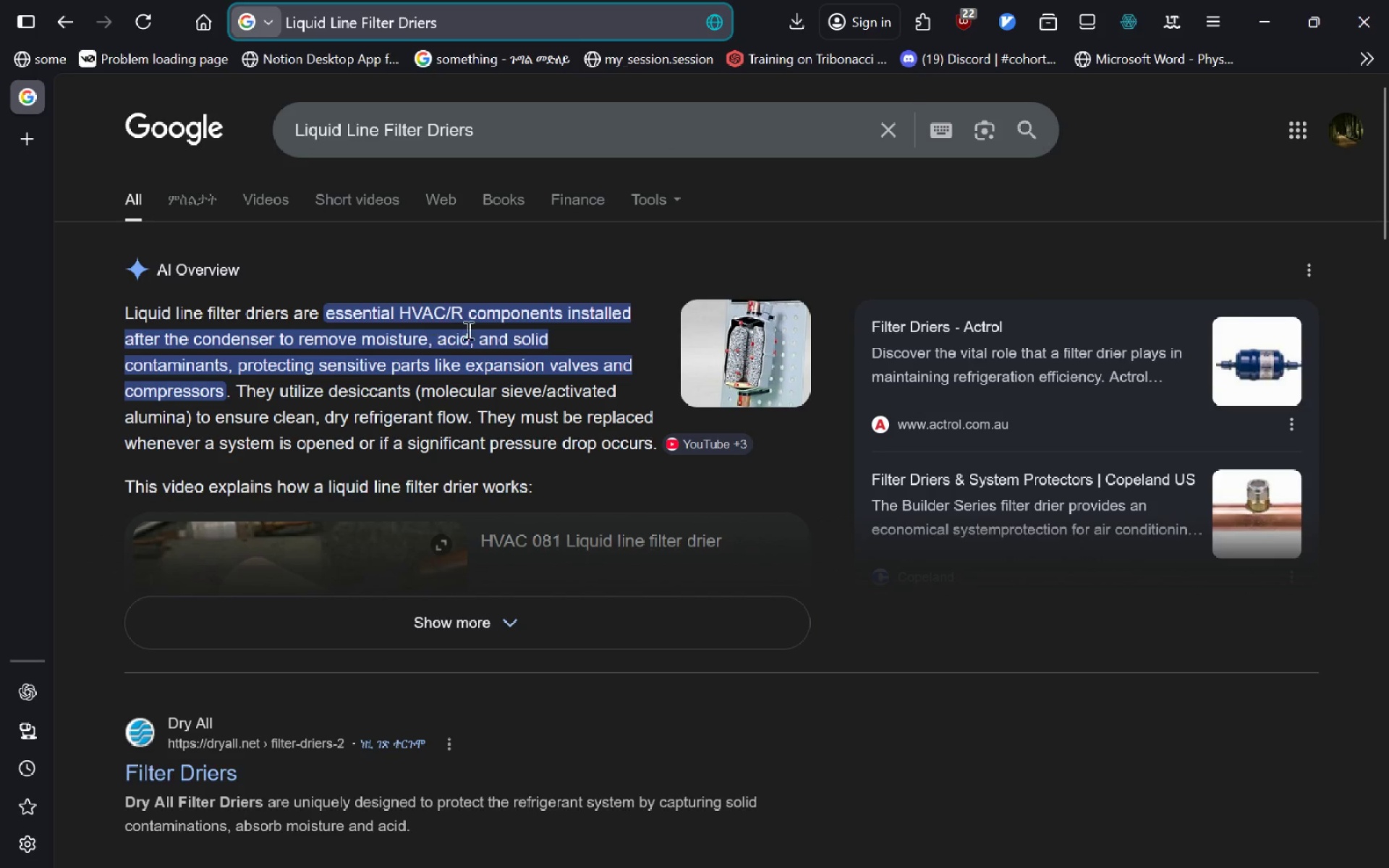 
type( ebay)
 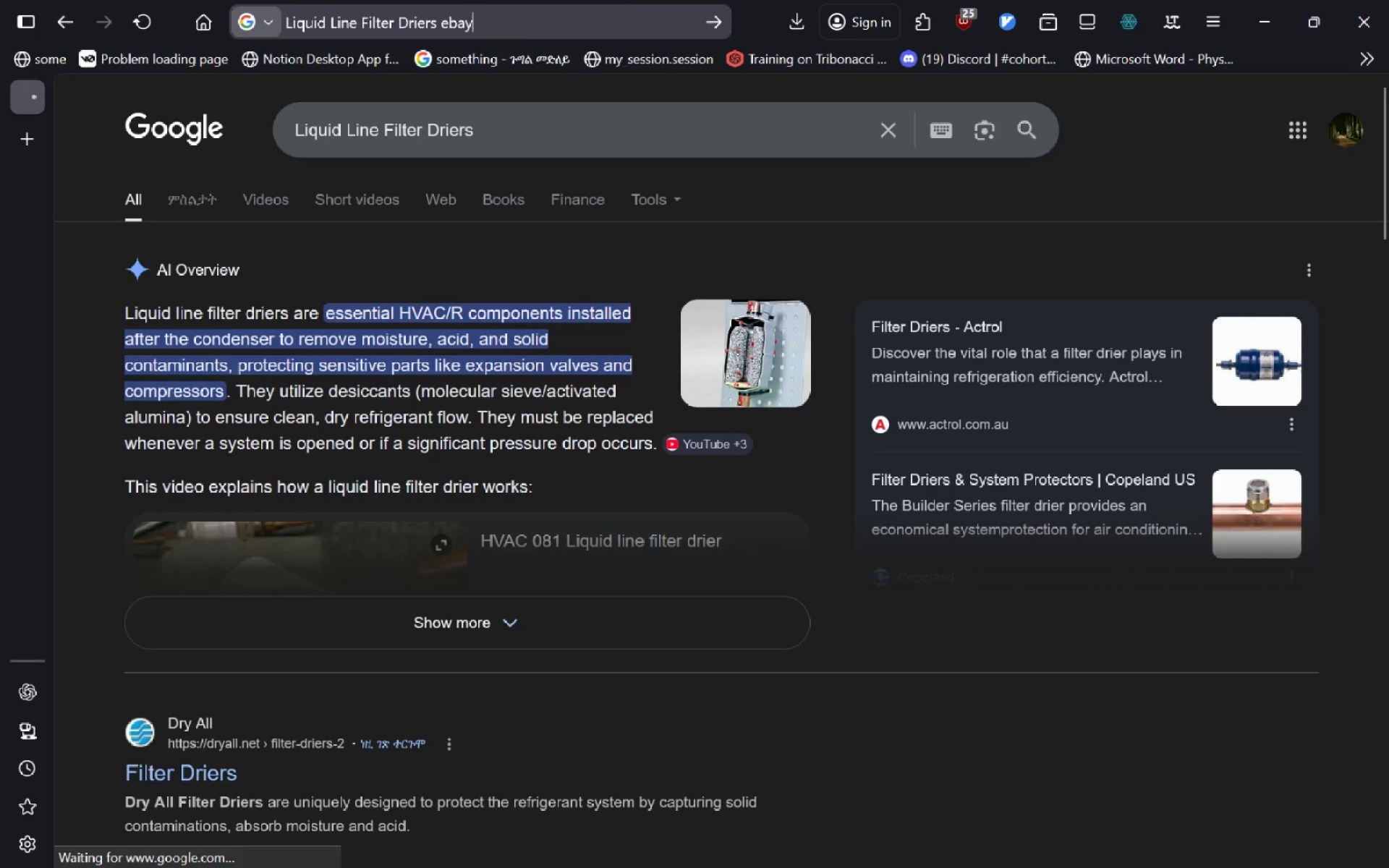 
key(Enter)
 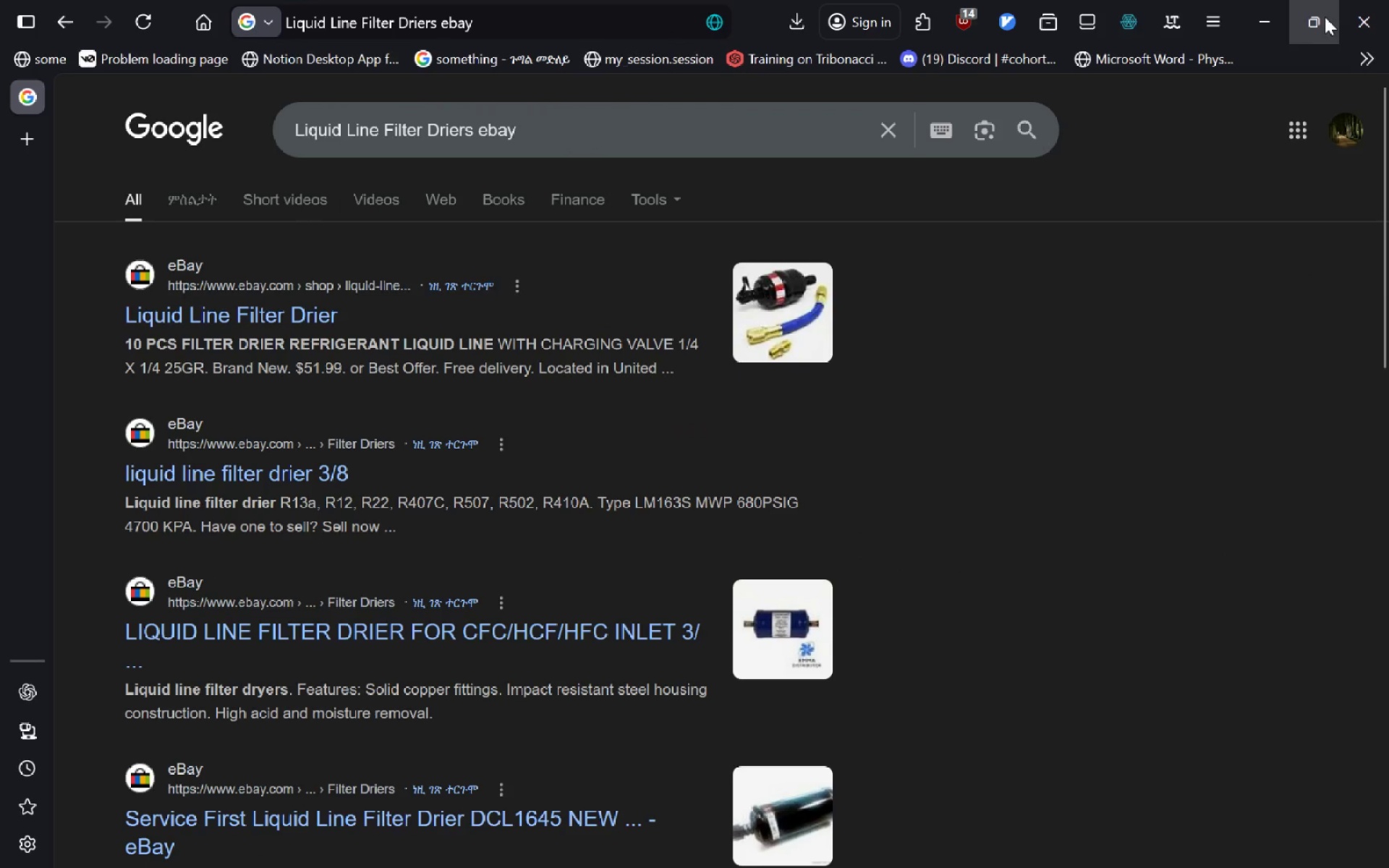 
left_click([1219, 103])
 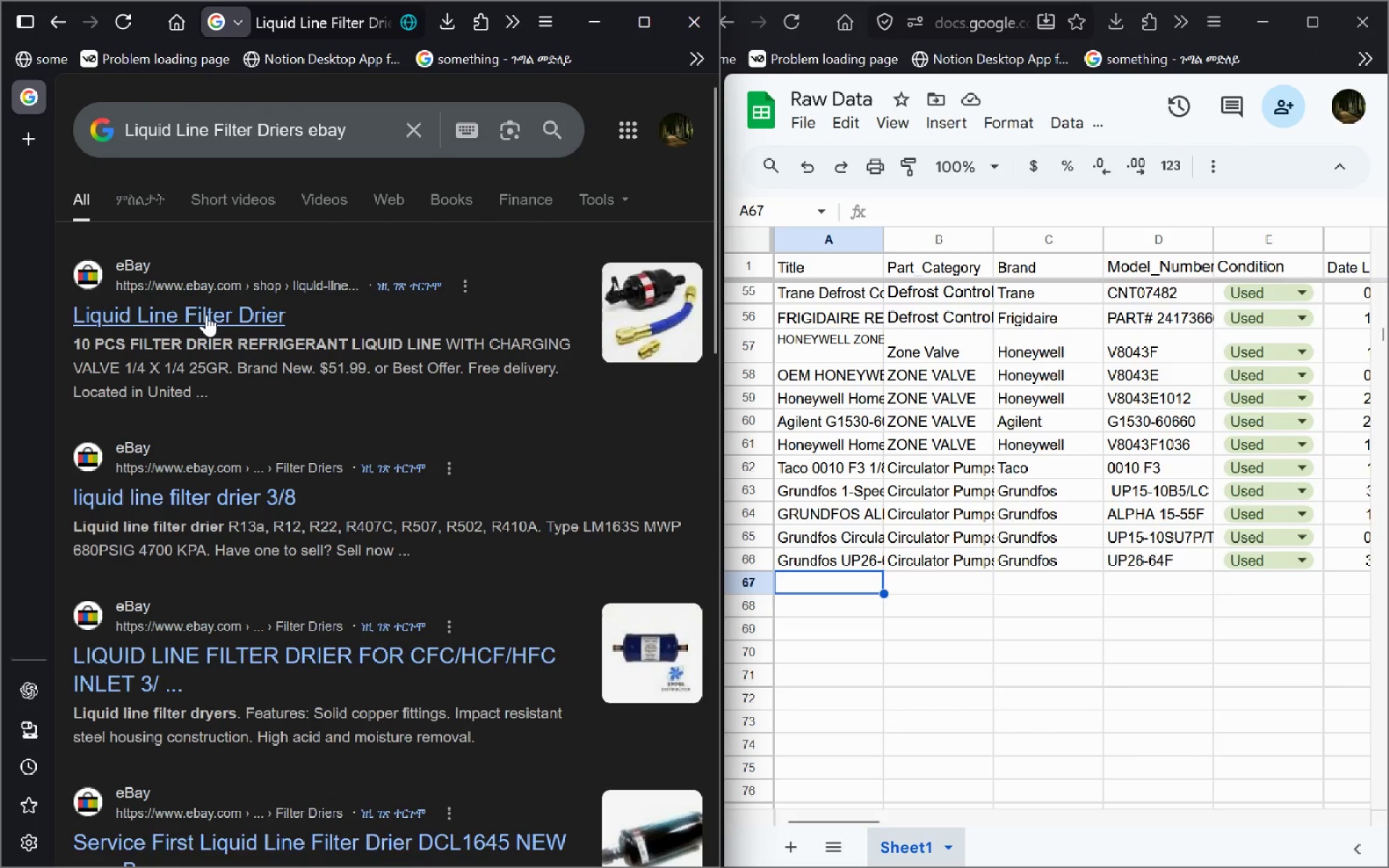 
left_click([206, 315])
 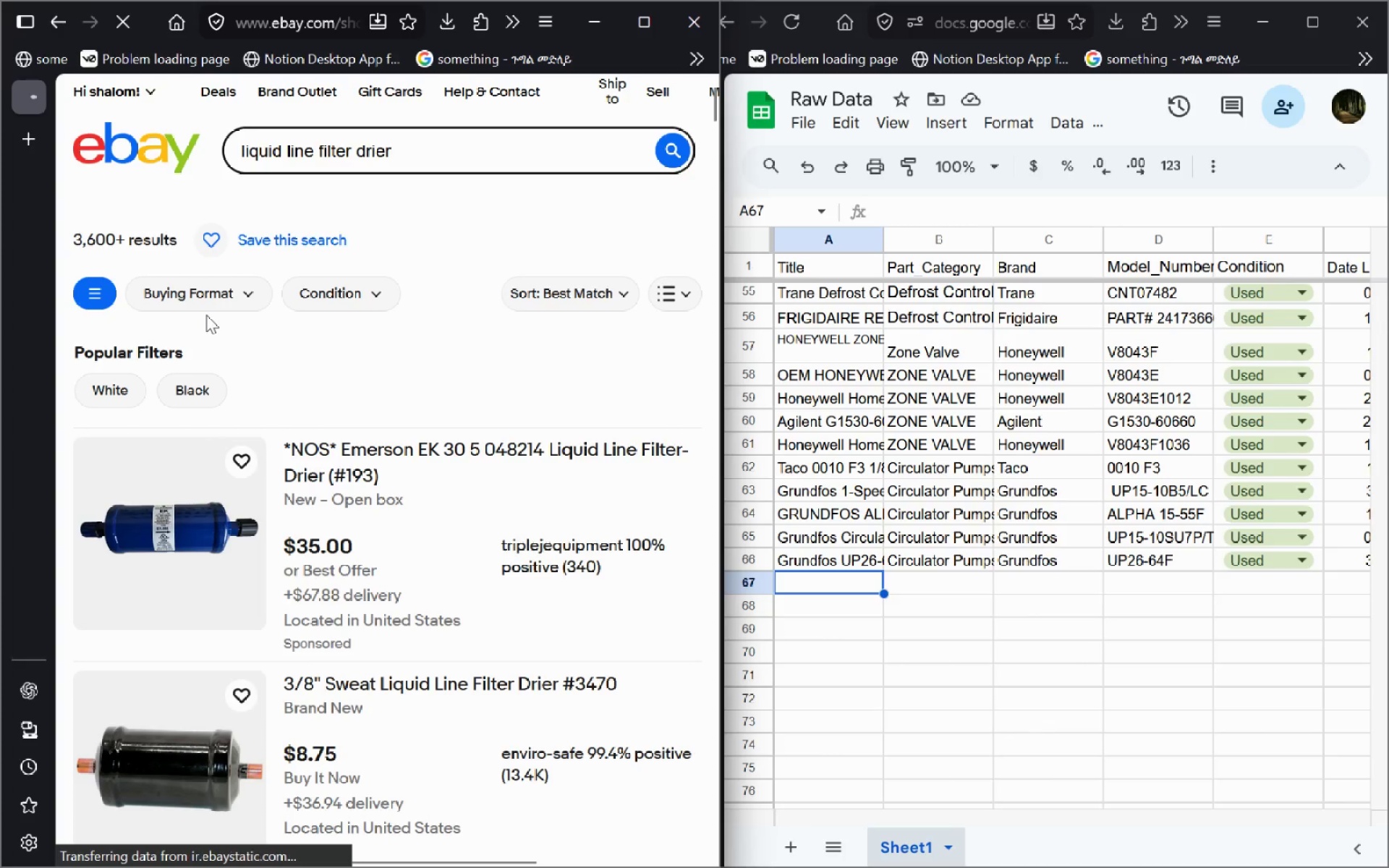 
left_click([282, 14])
 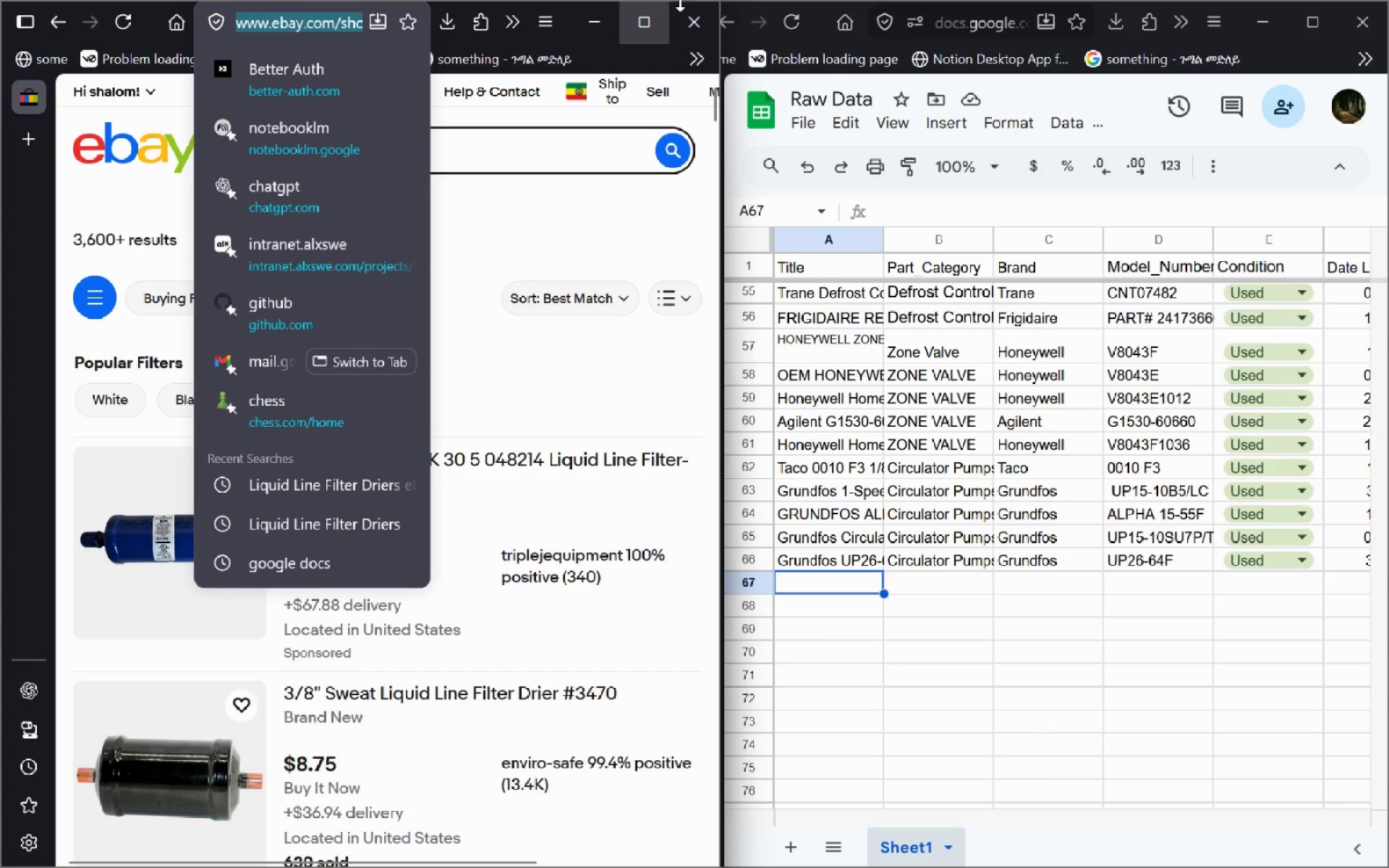 
left_click([651, 35])
 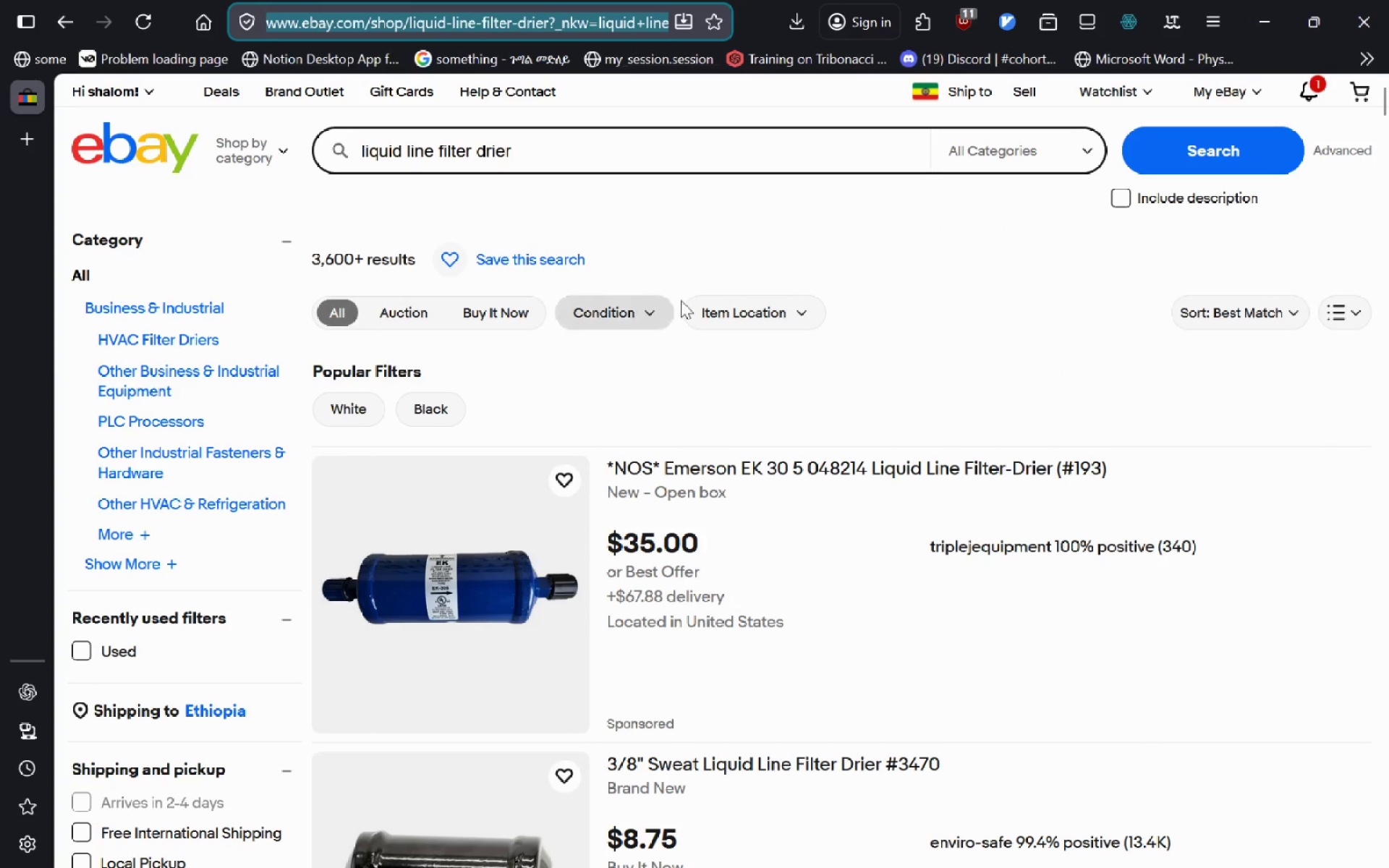 
left_click([607, 309])
 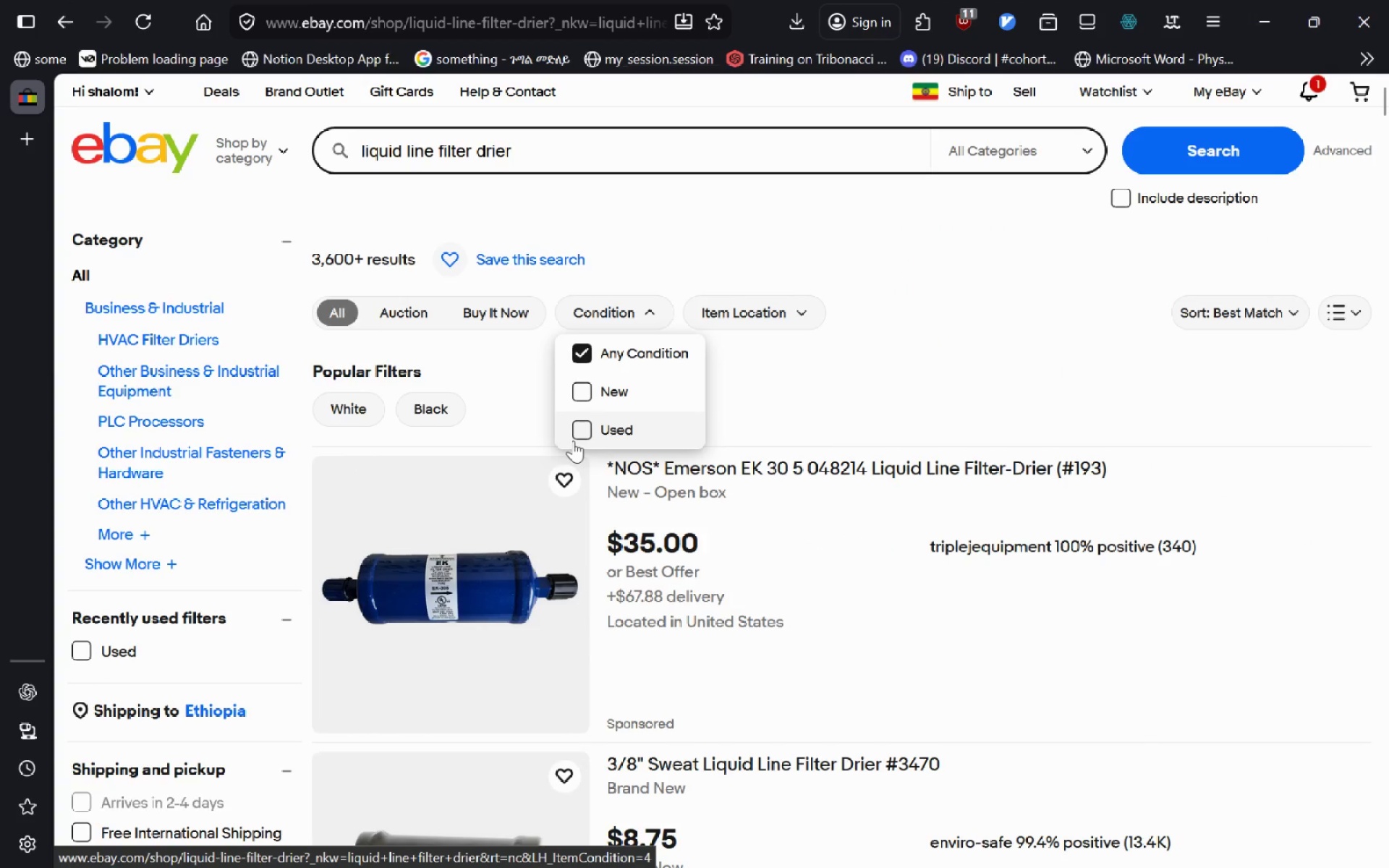 
left_click([572, 439])
 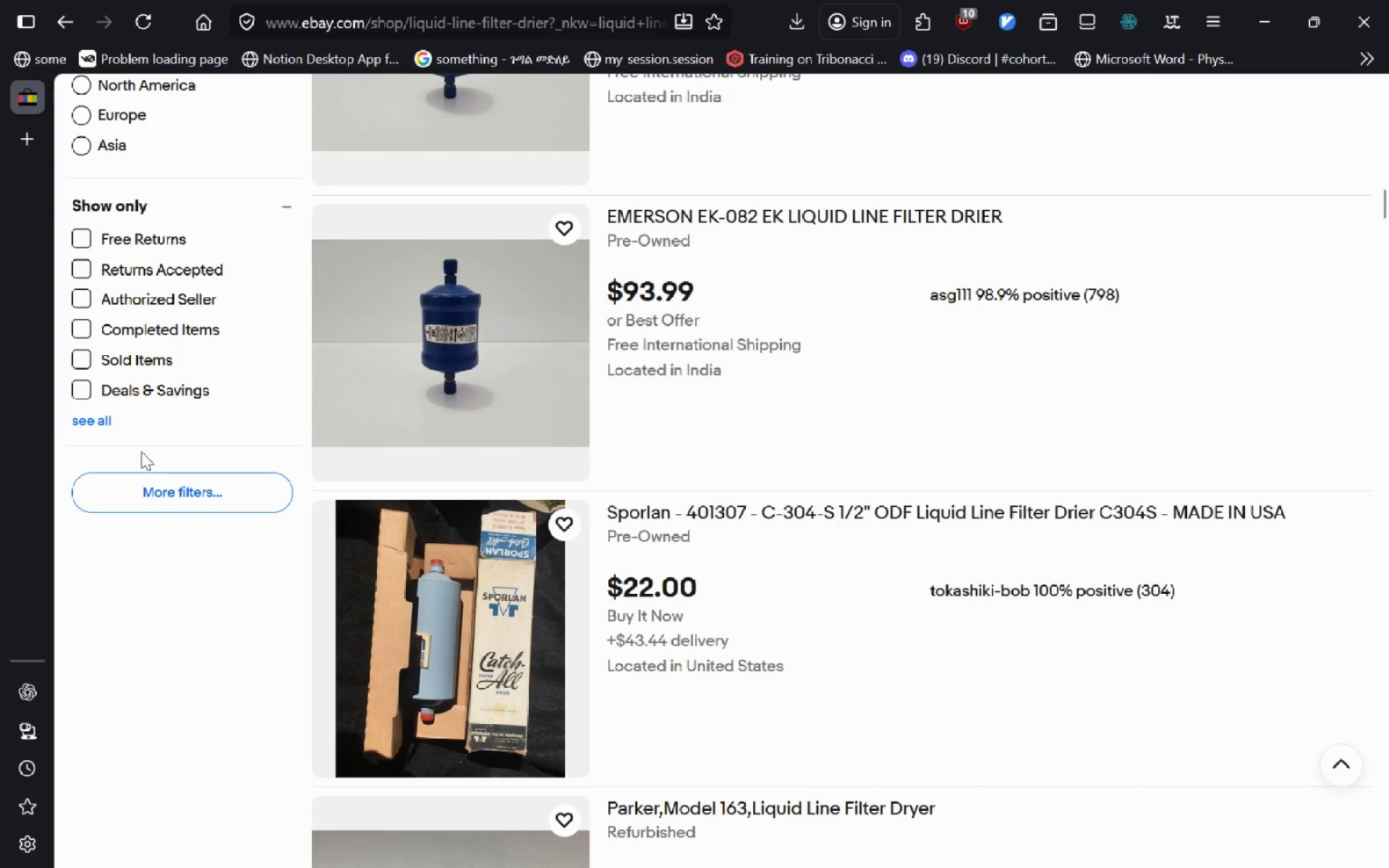 
wait(7.14)
 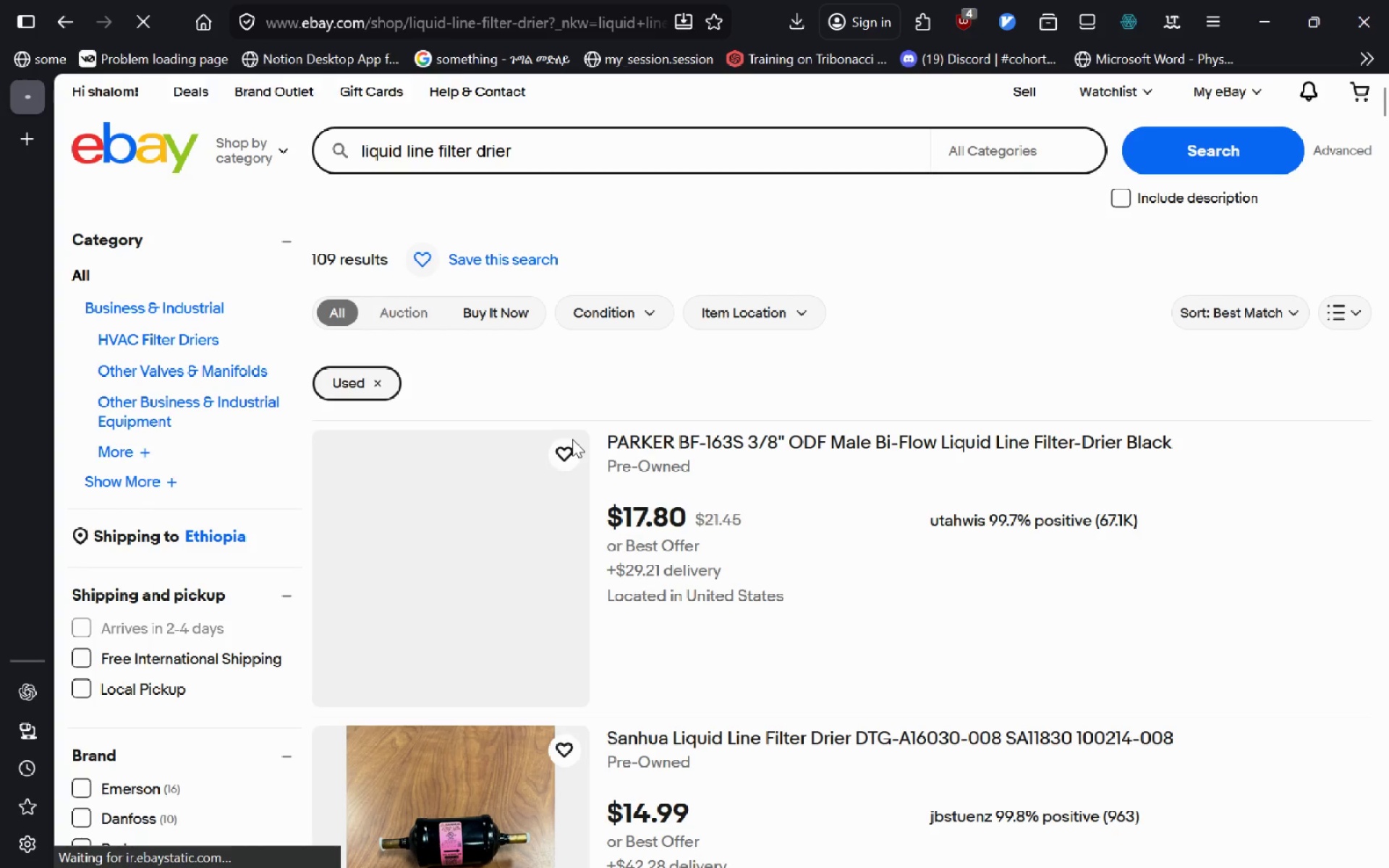 
left_click([79, 356])
 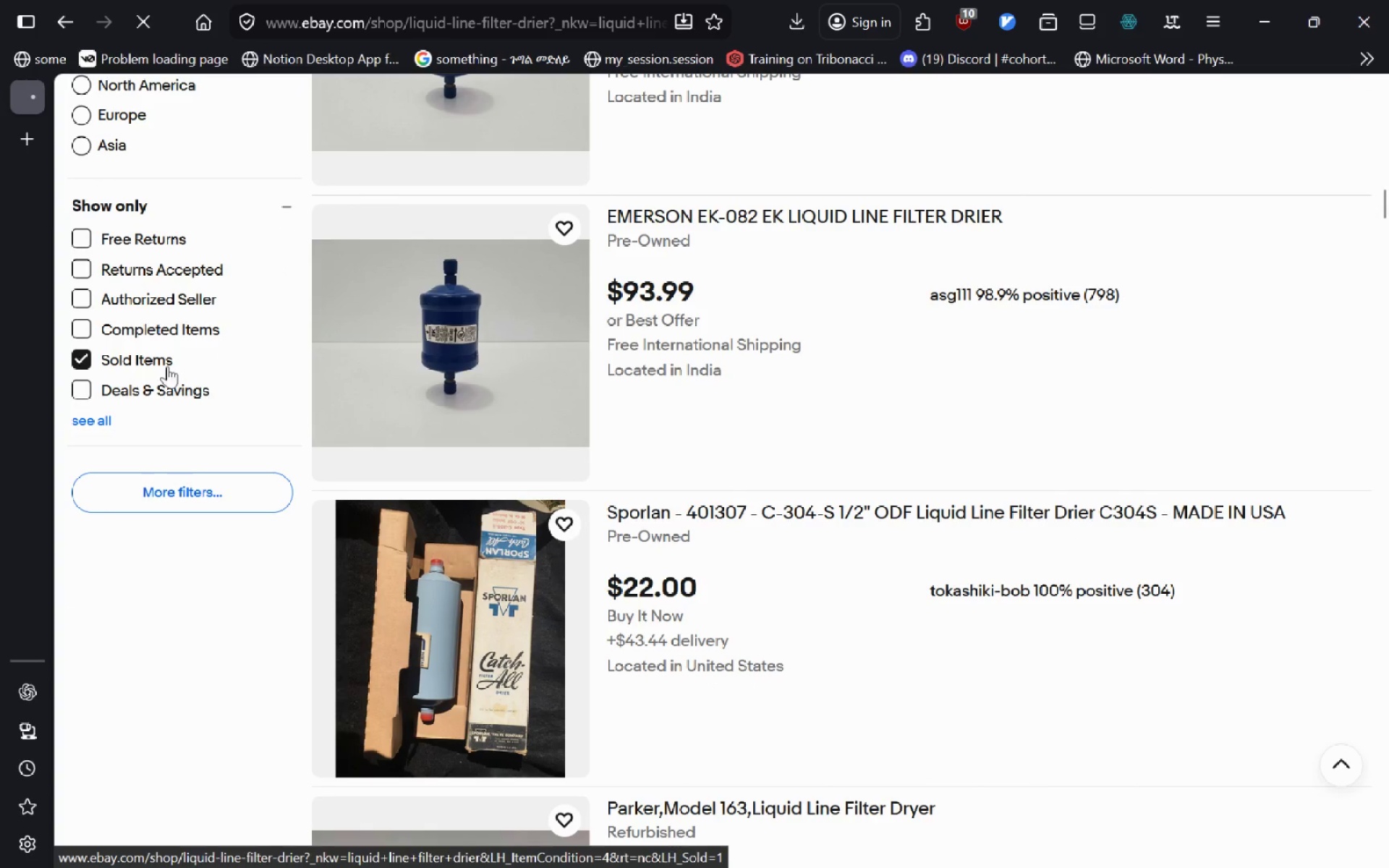 
mouse_move([556, 380])
 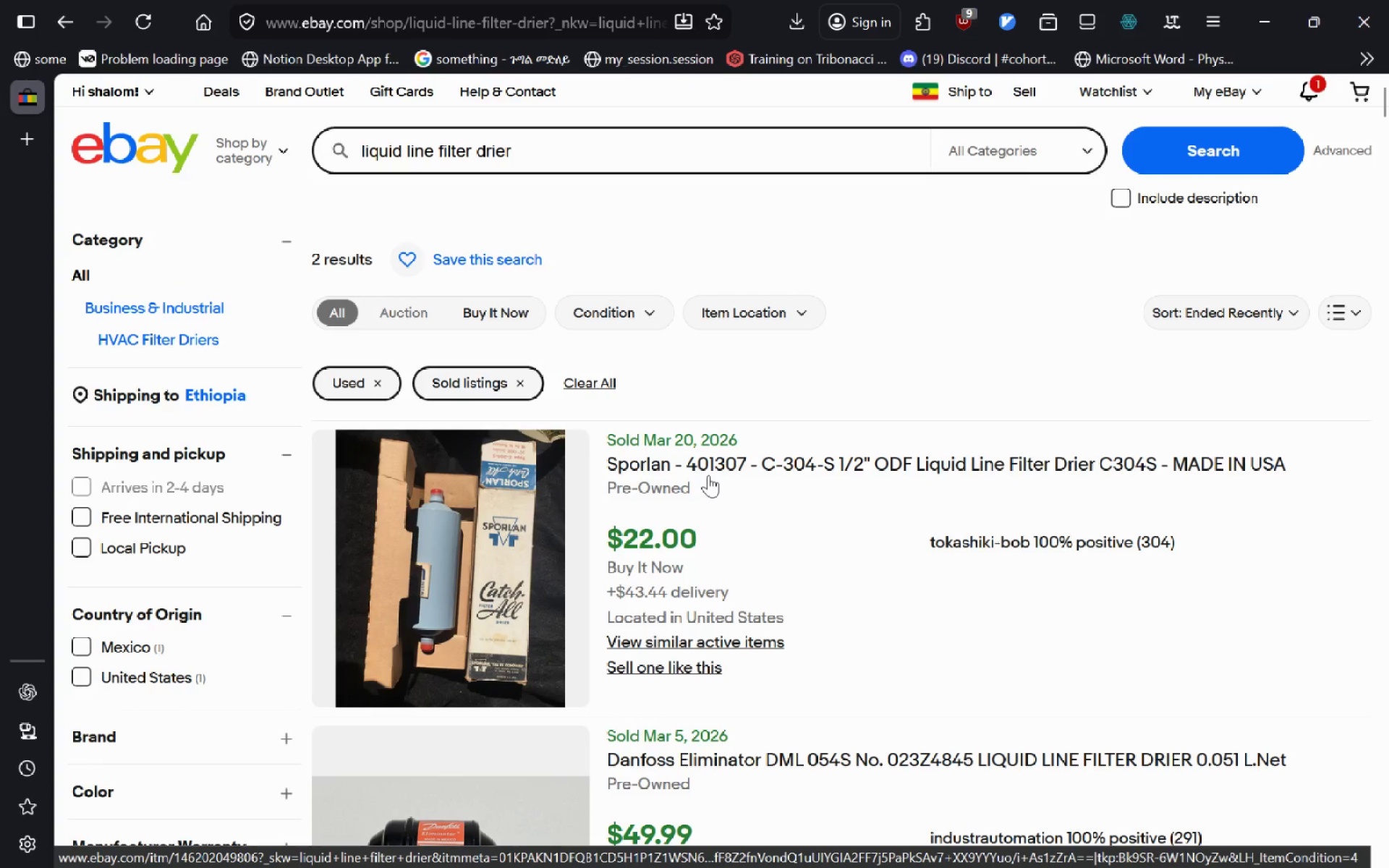 
left_click([708, 475])
 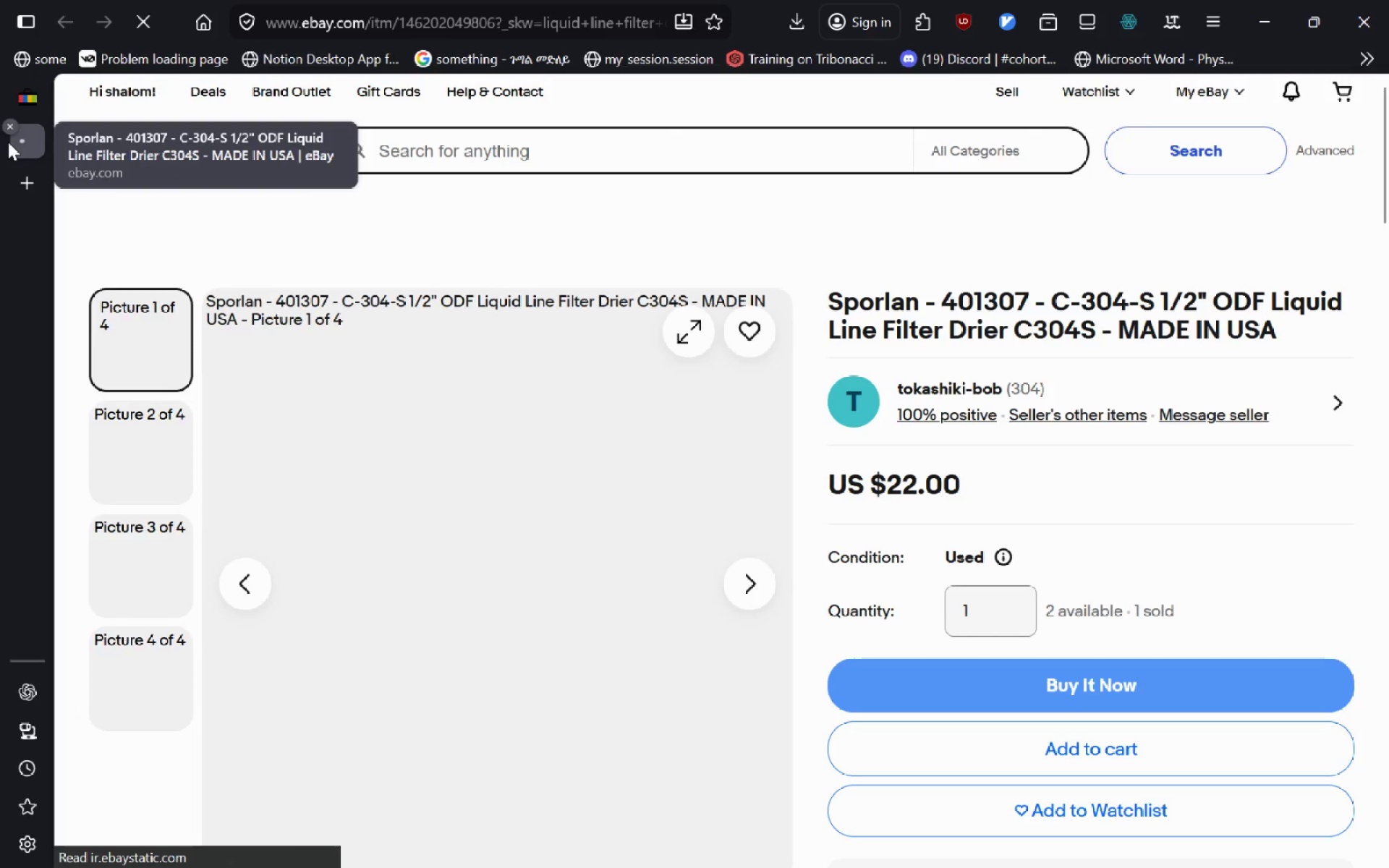 
left_click([10, 133])
 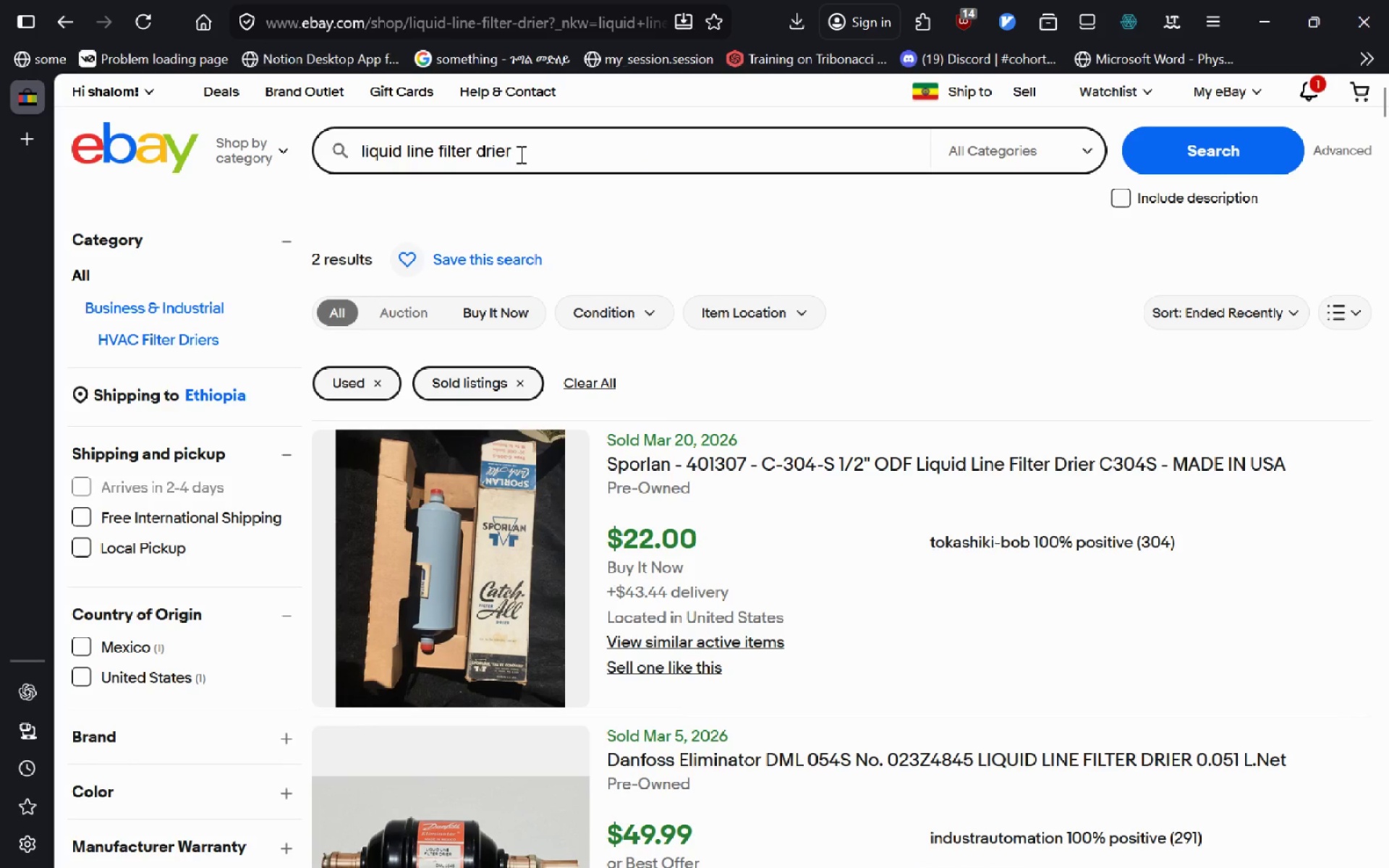 
wait(29.38)
 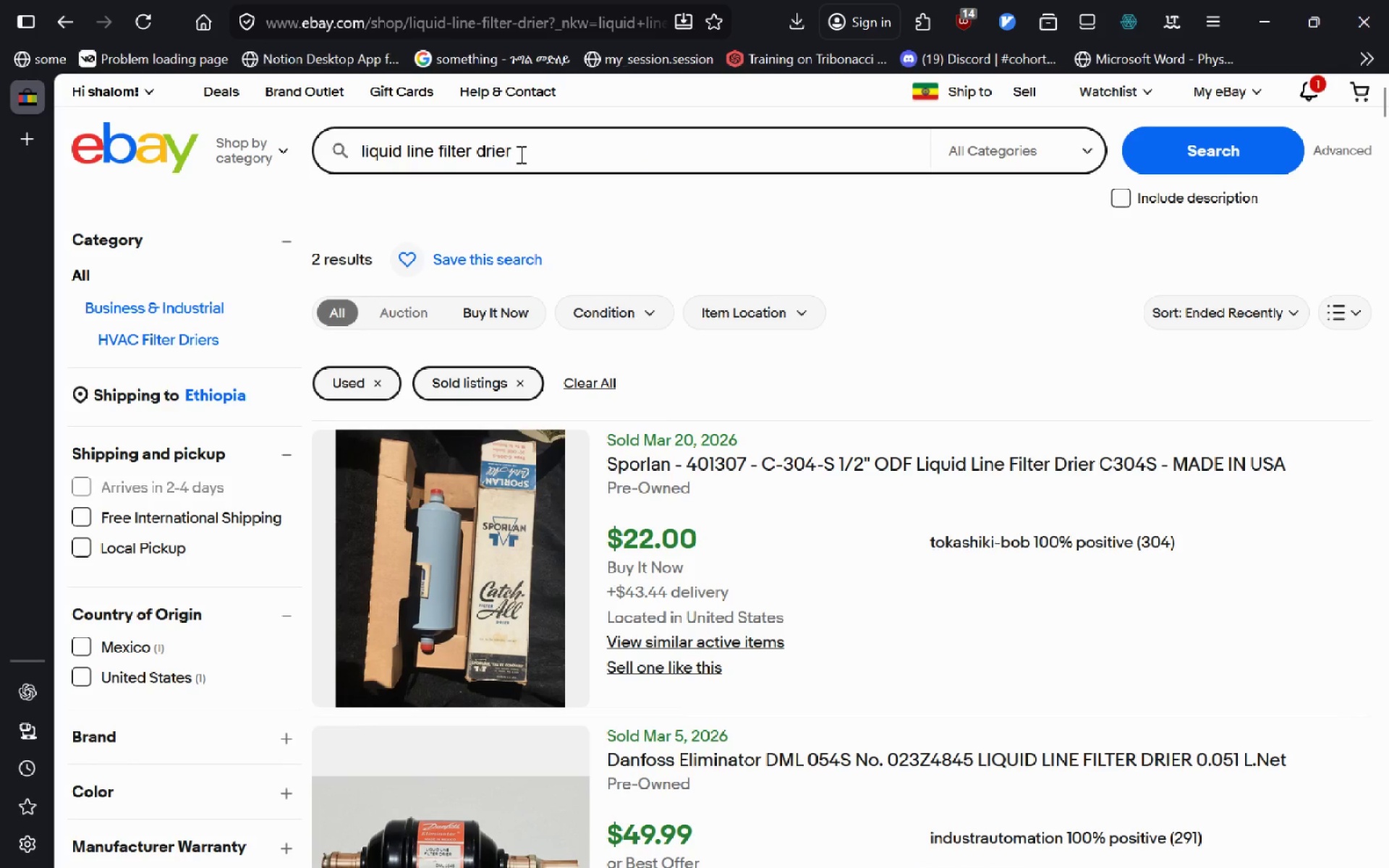 
left_click([635, 457])
 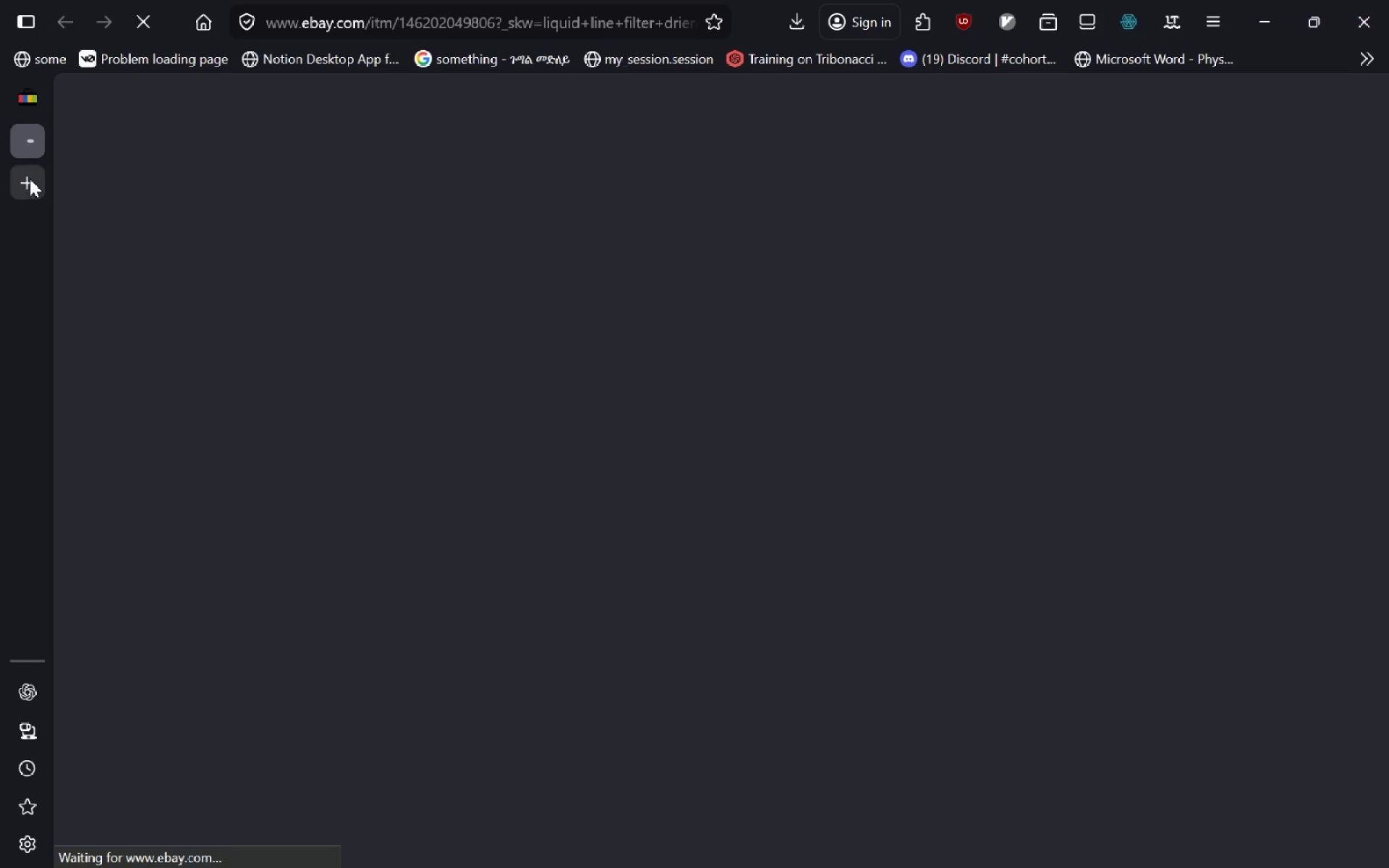 
left_click([30, 179])
 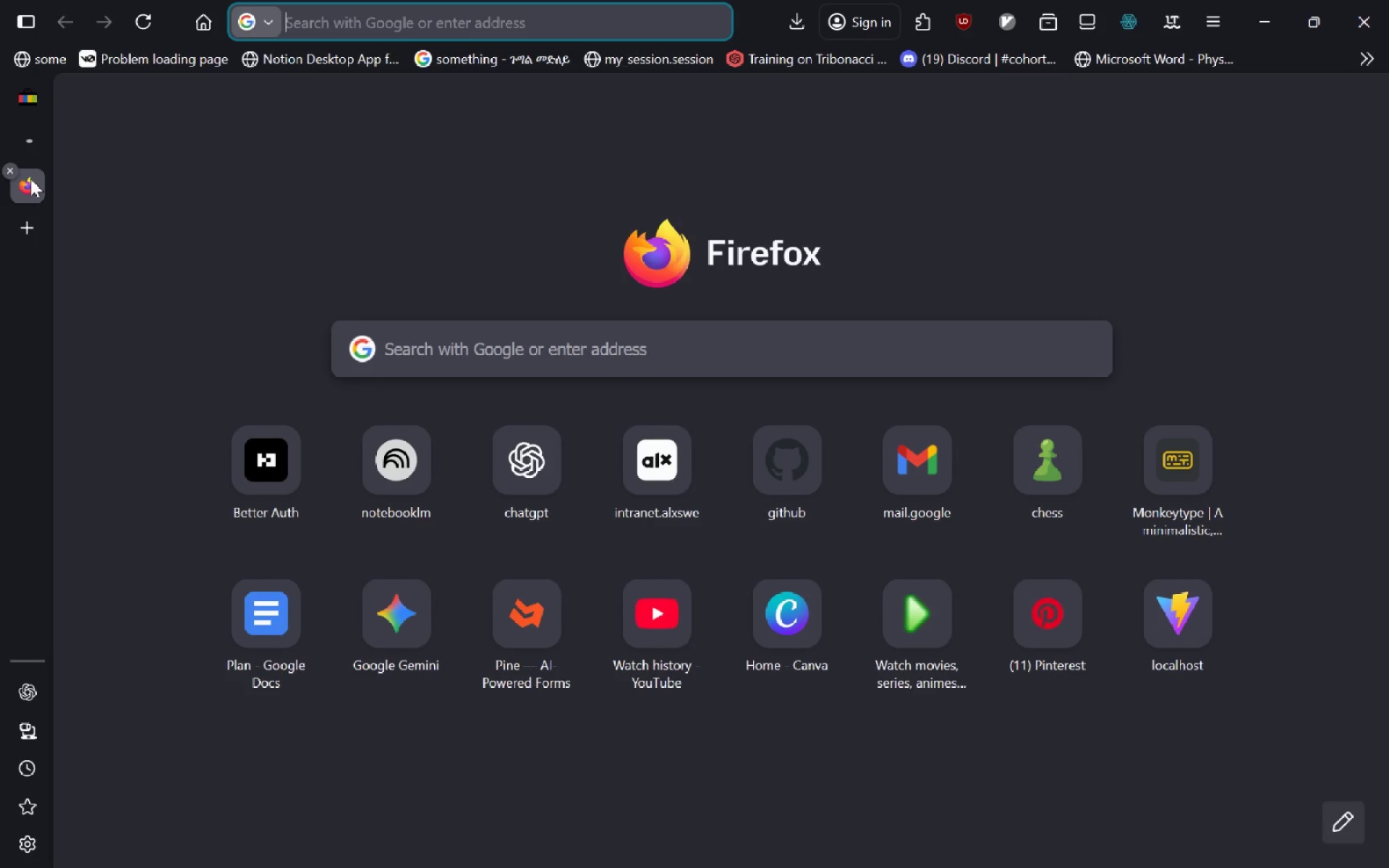 
type(sellr hu)
 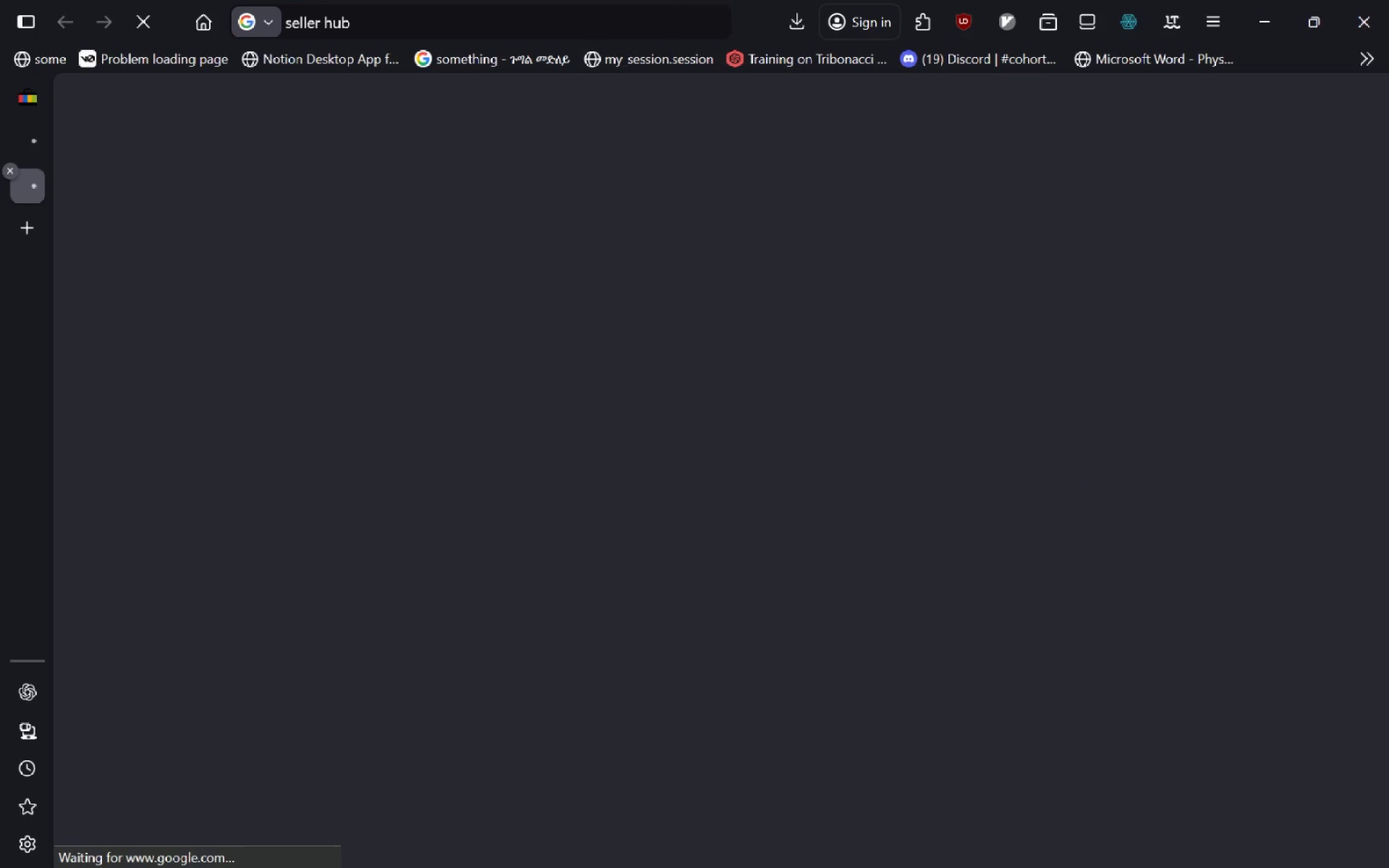 
hold_key(key=E, duration=17.58)
 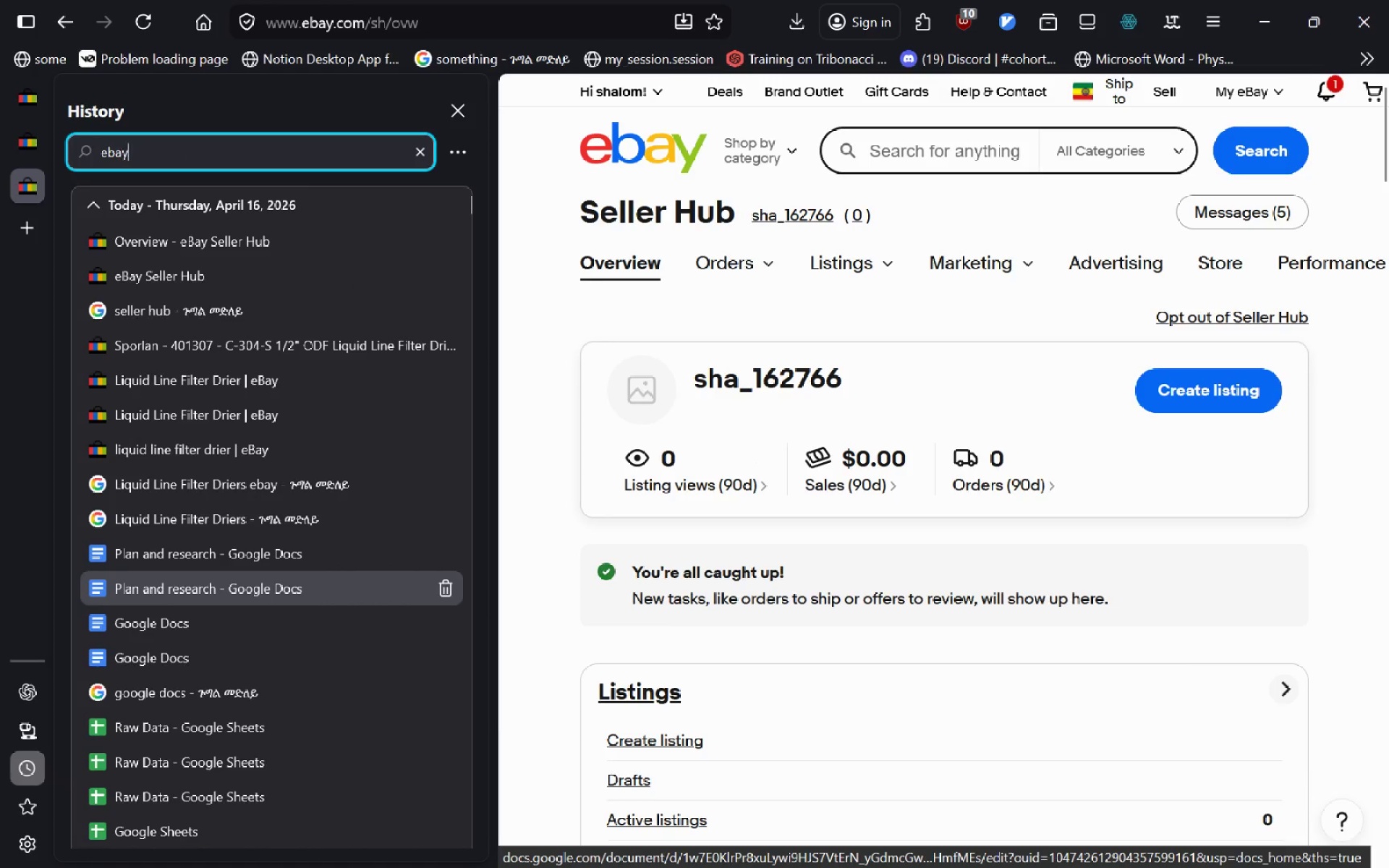 
key(Enter)
 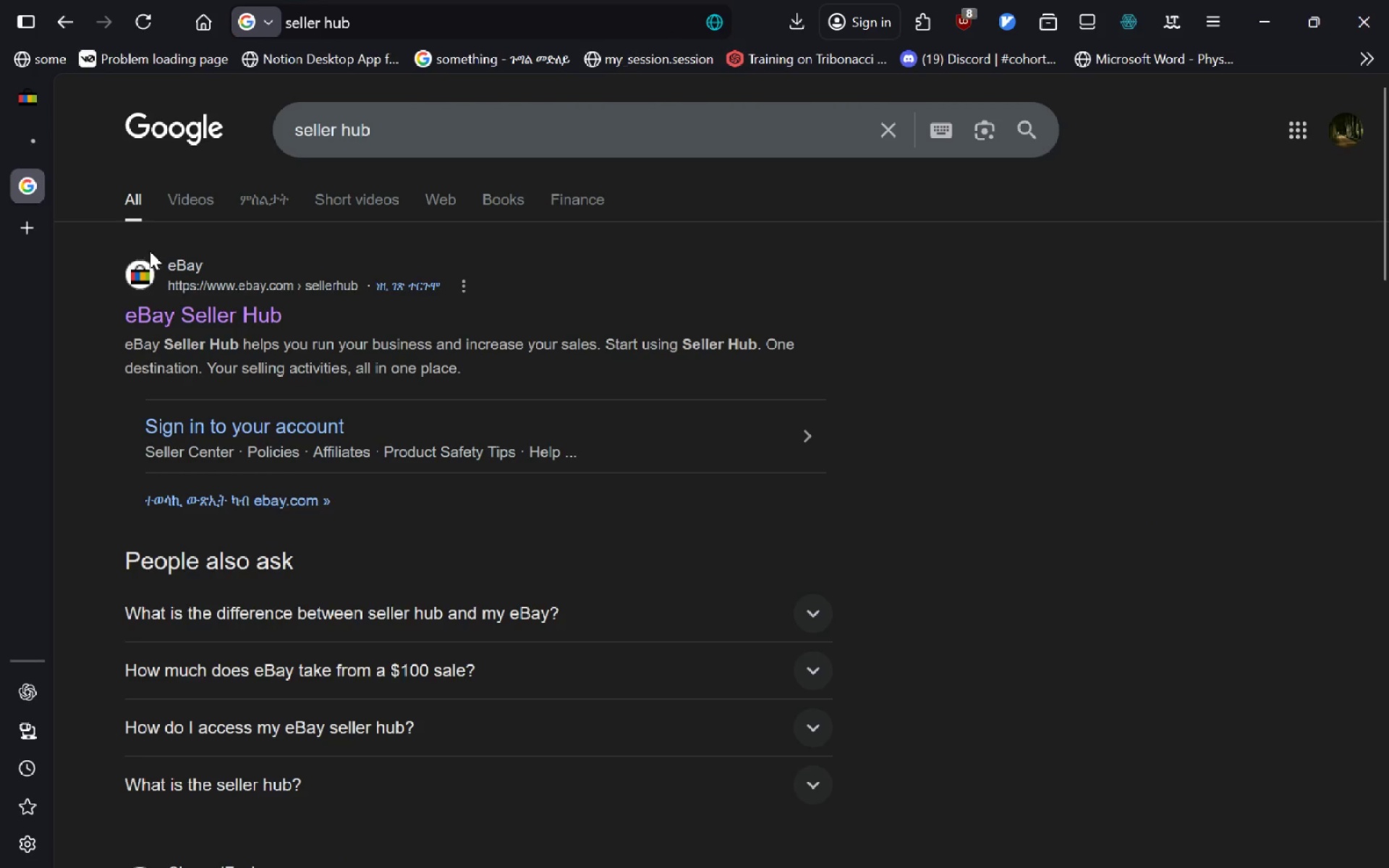 
left_click([155, 294])
 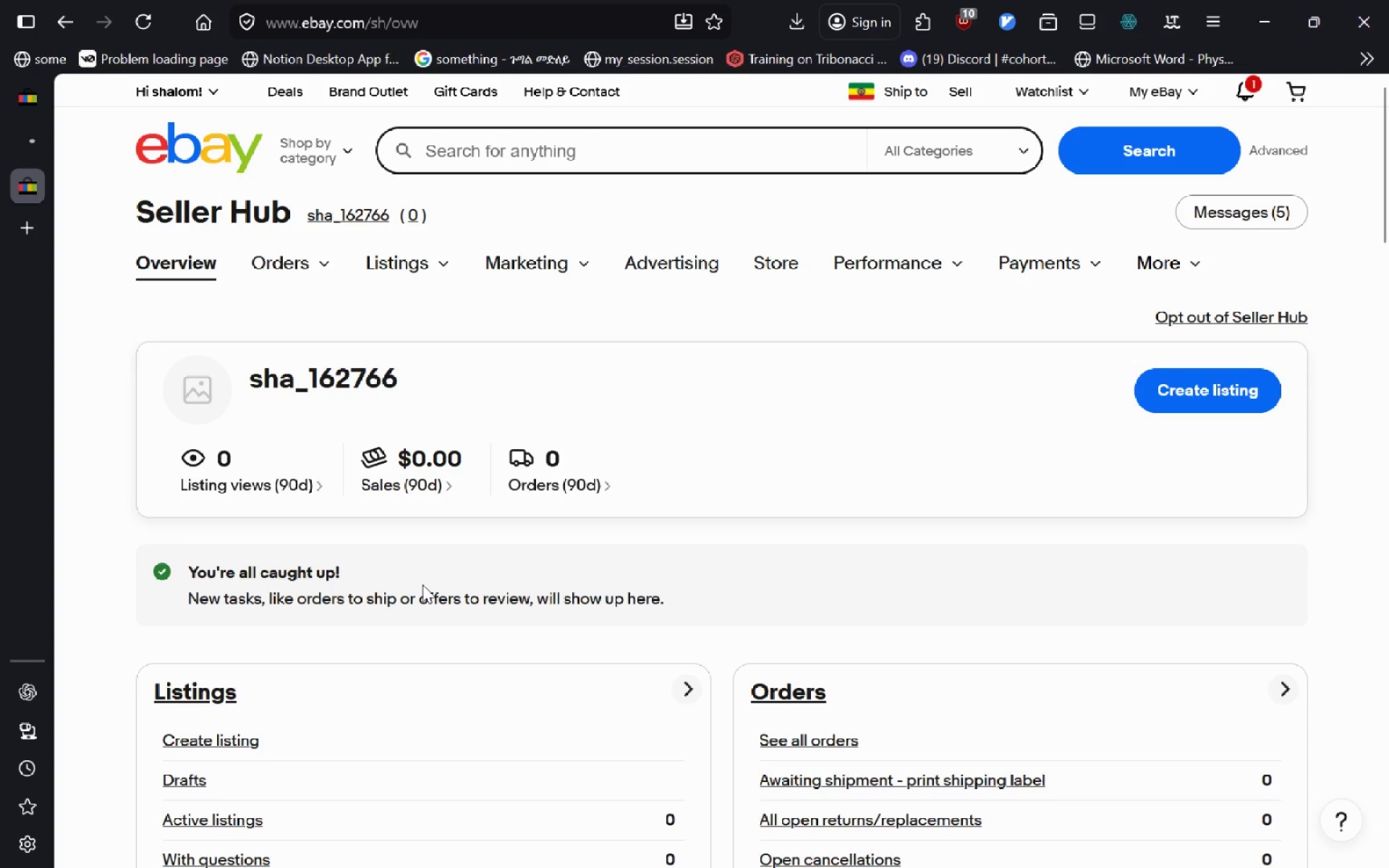 
key(Alt+AltLeft)
 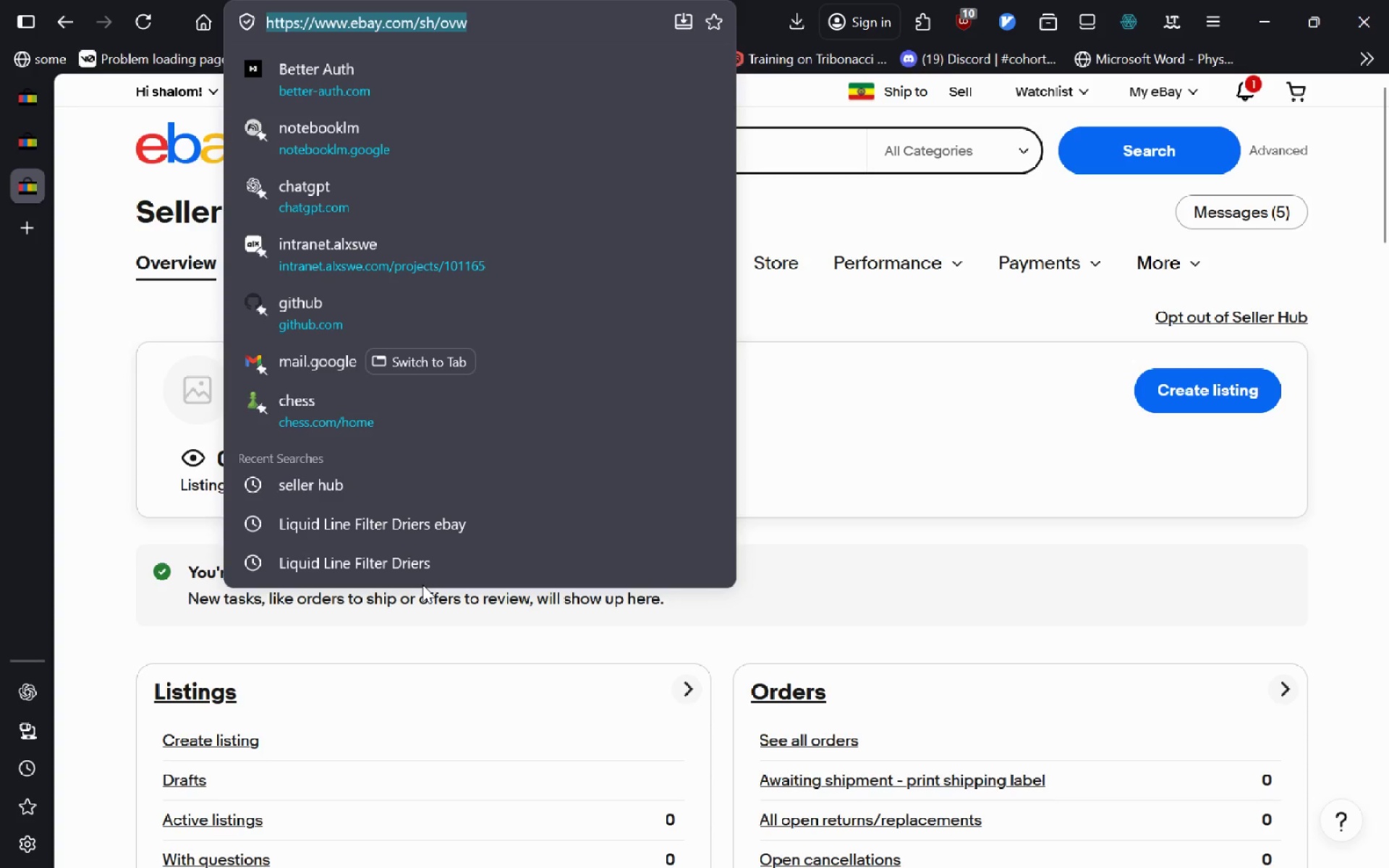 
key(Alt+D)
 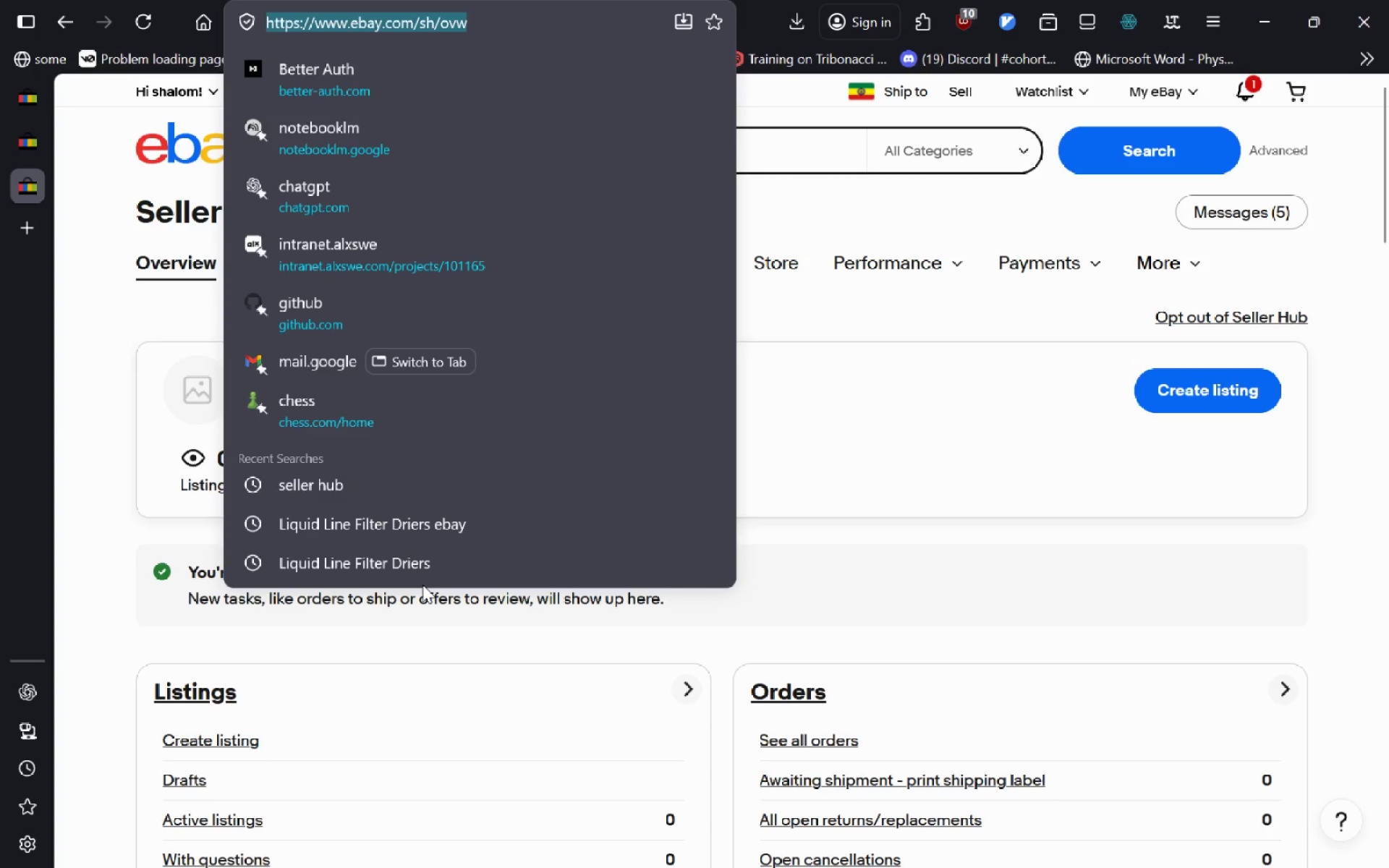 
key(Control+H)
 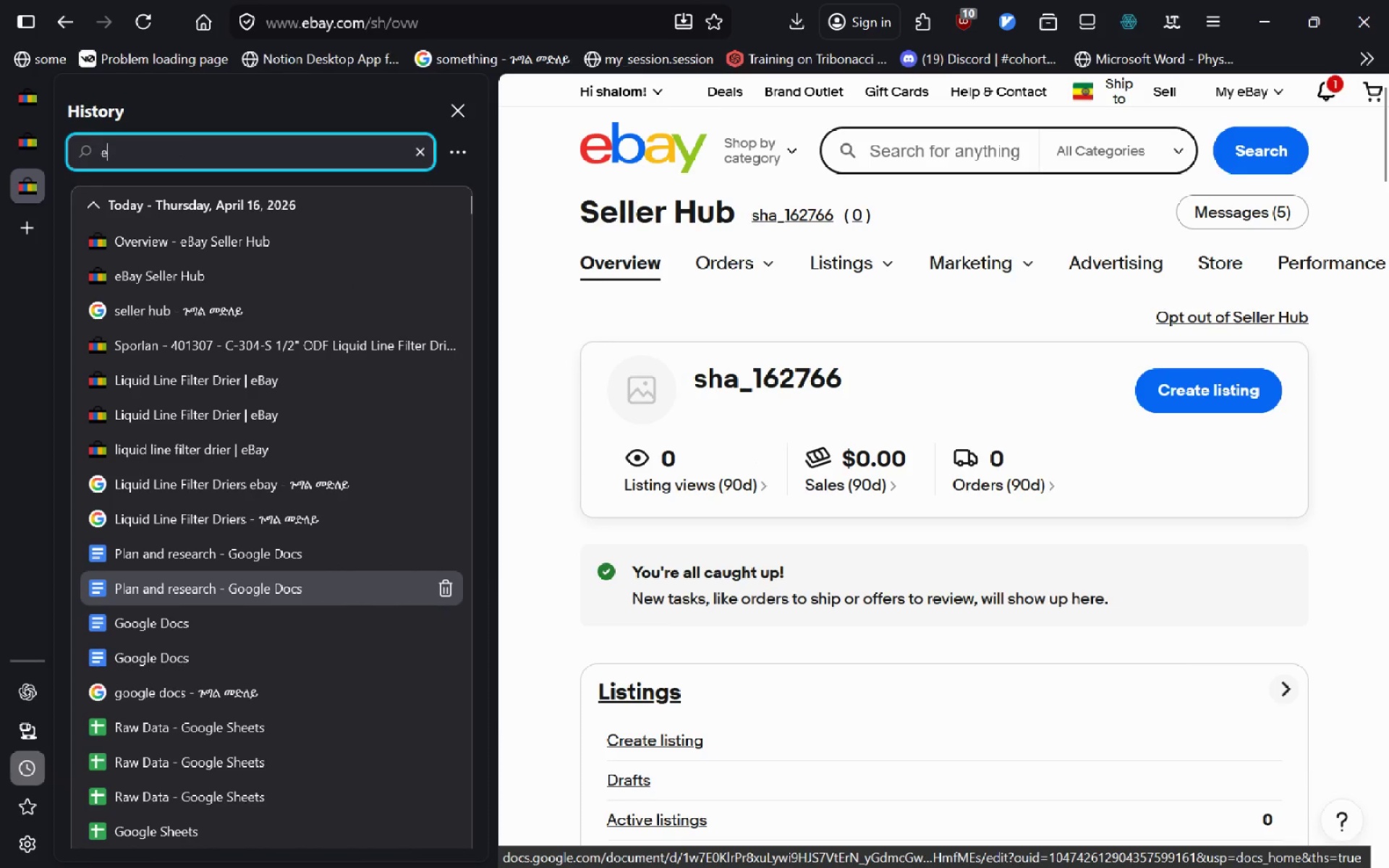 
type(bay )
 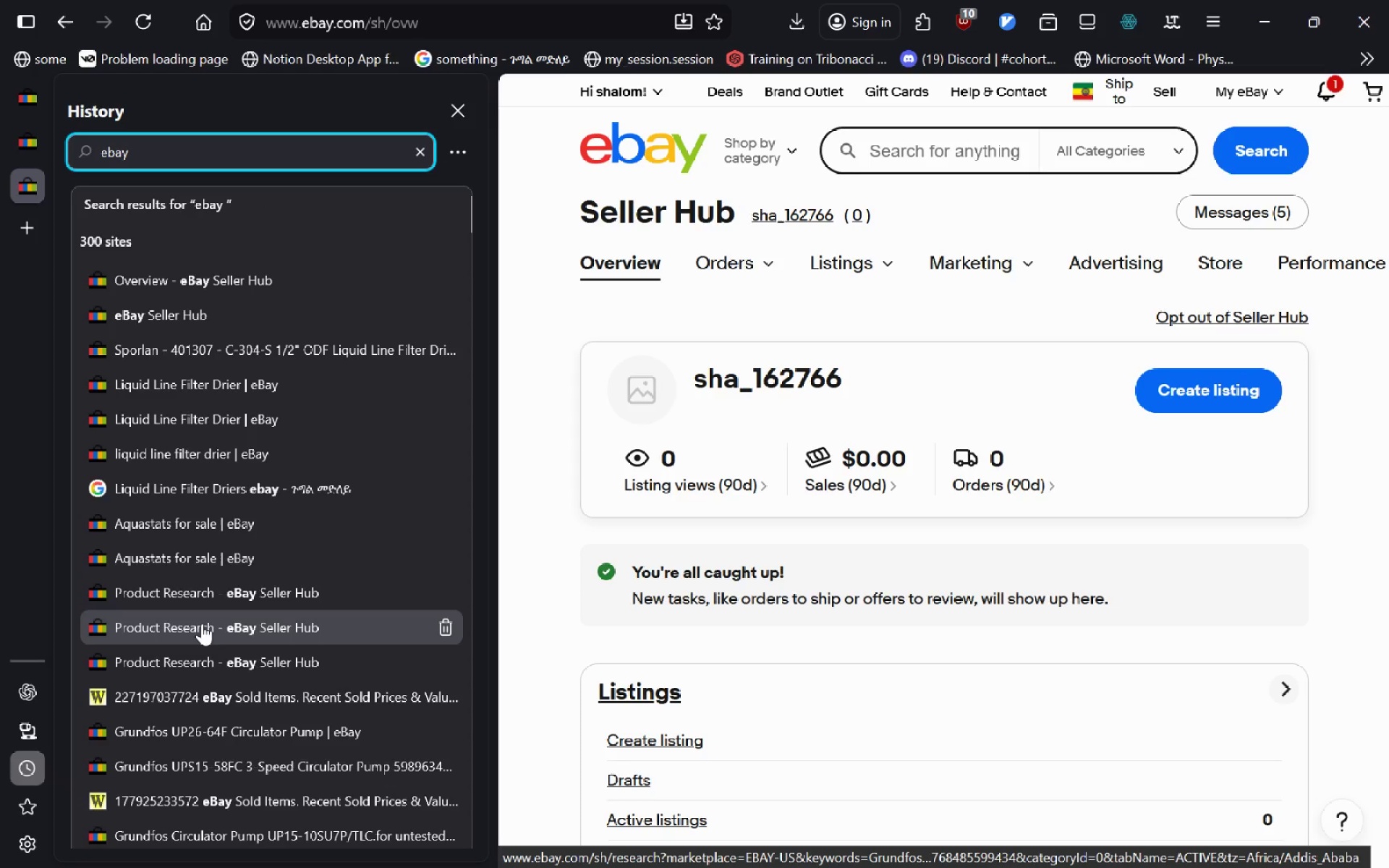 
left_click([192, 638])
 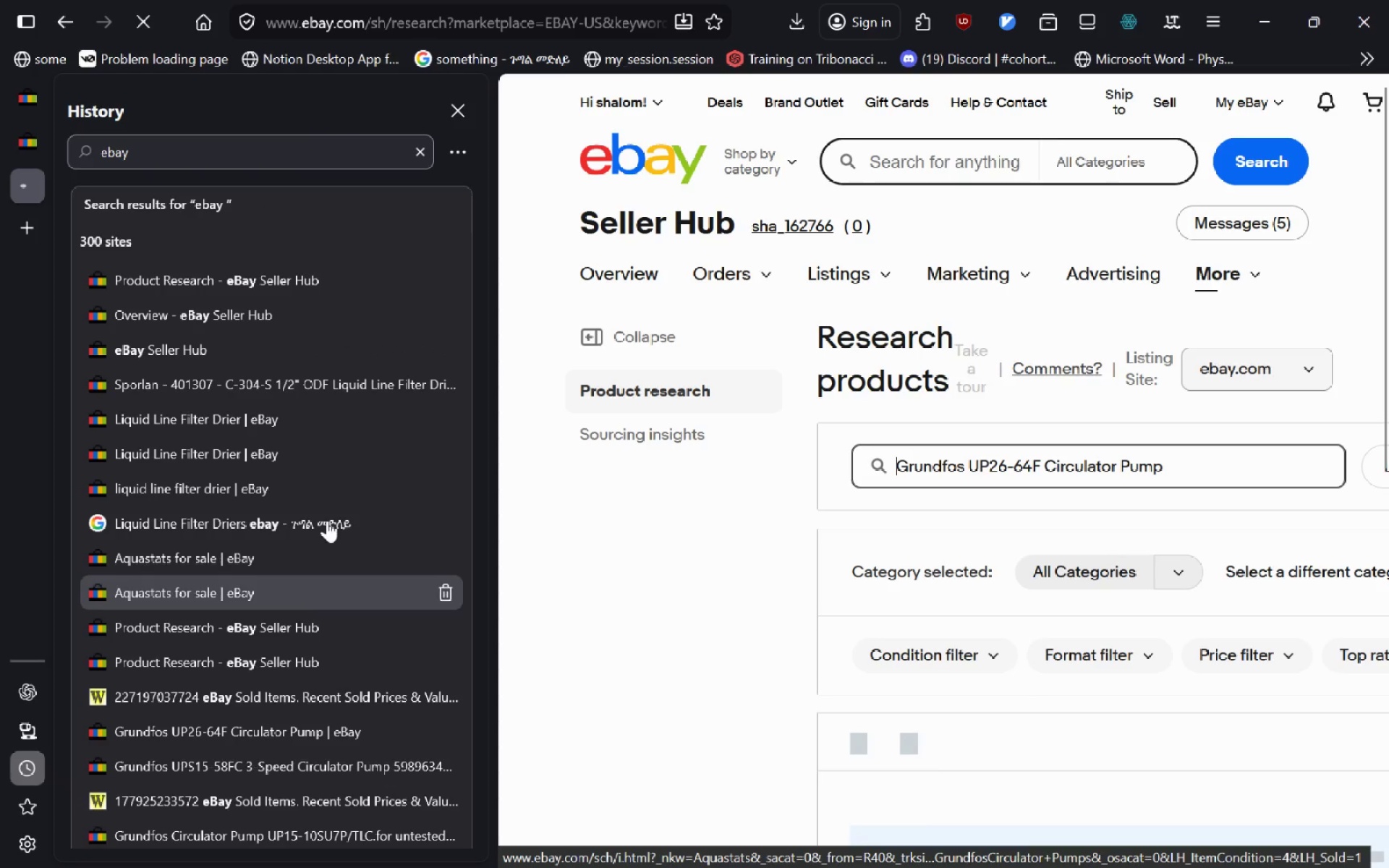 
left_click([453, 113])
 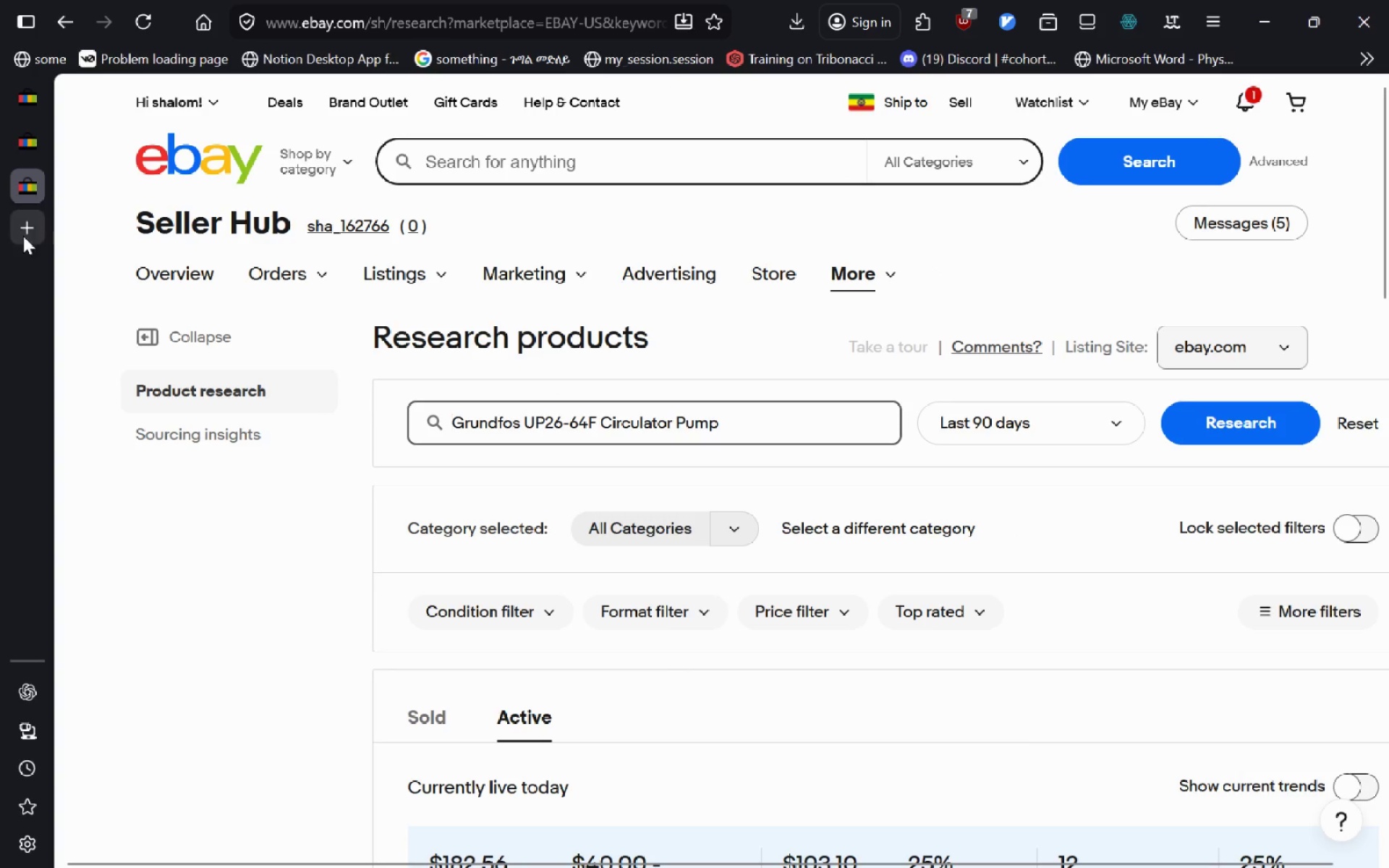 
left_click([18, 235])
 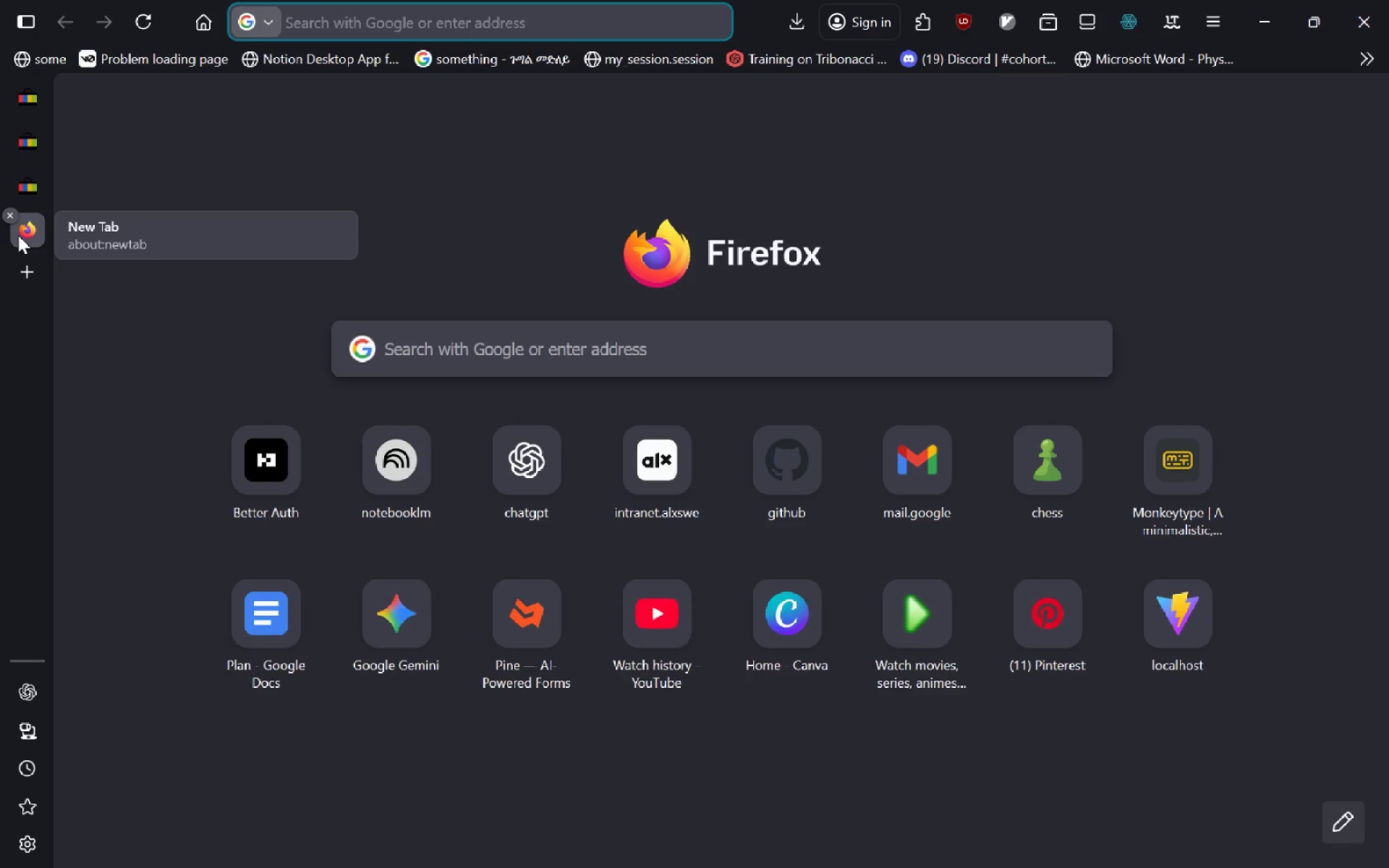 
type(watch)
 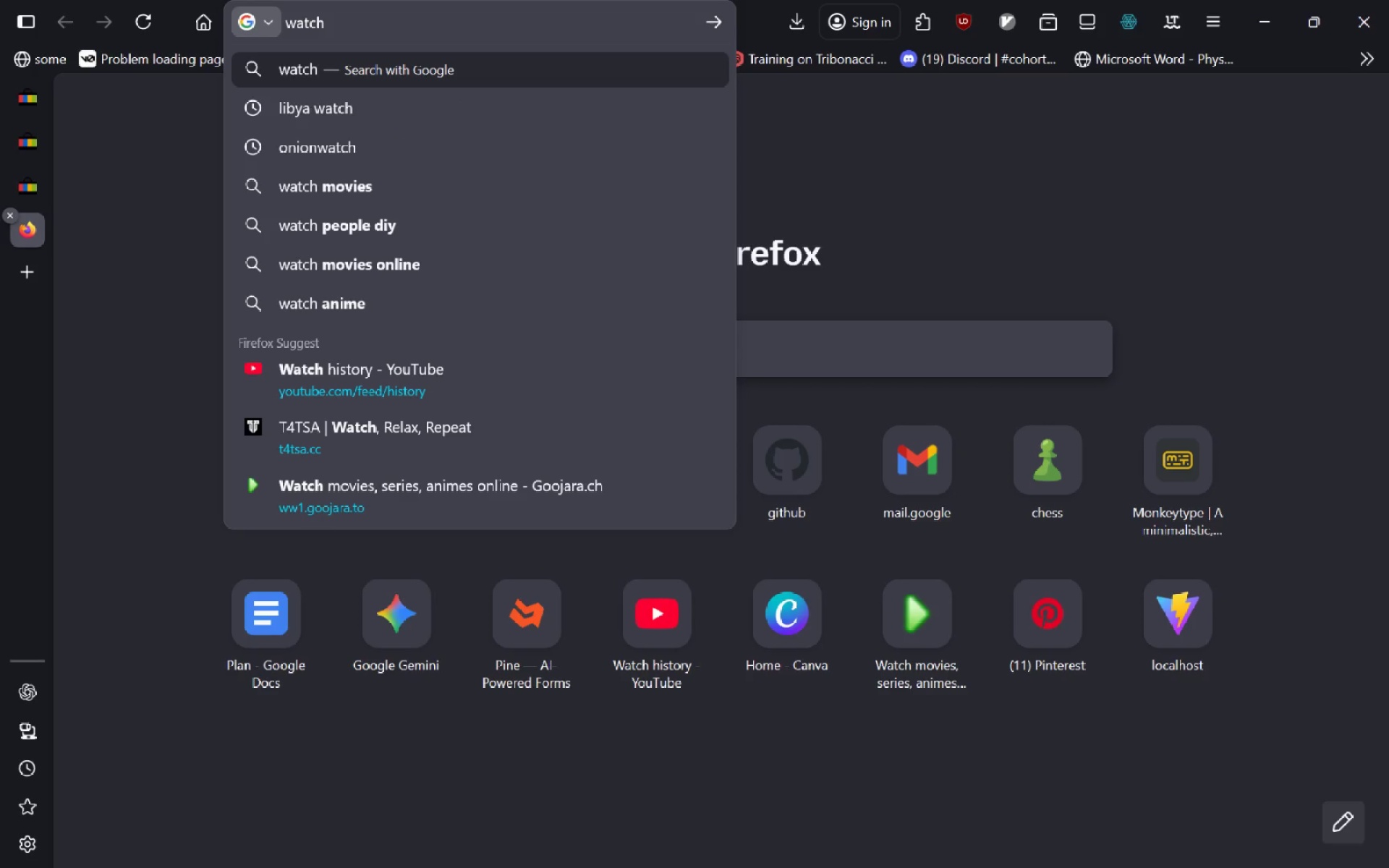 
key(Control+H)
 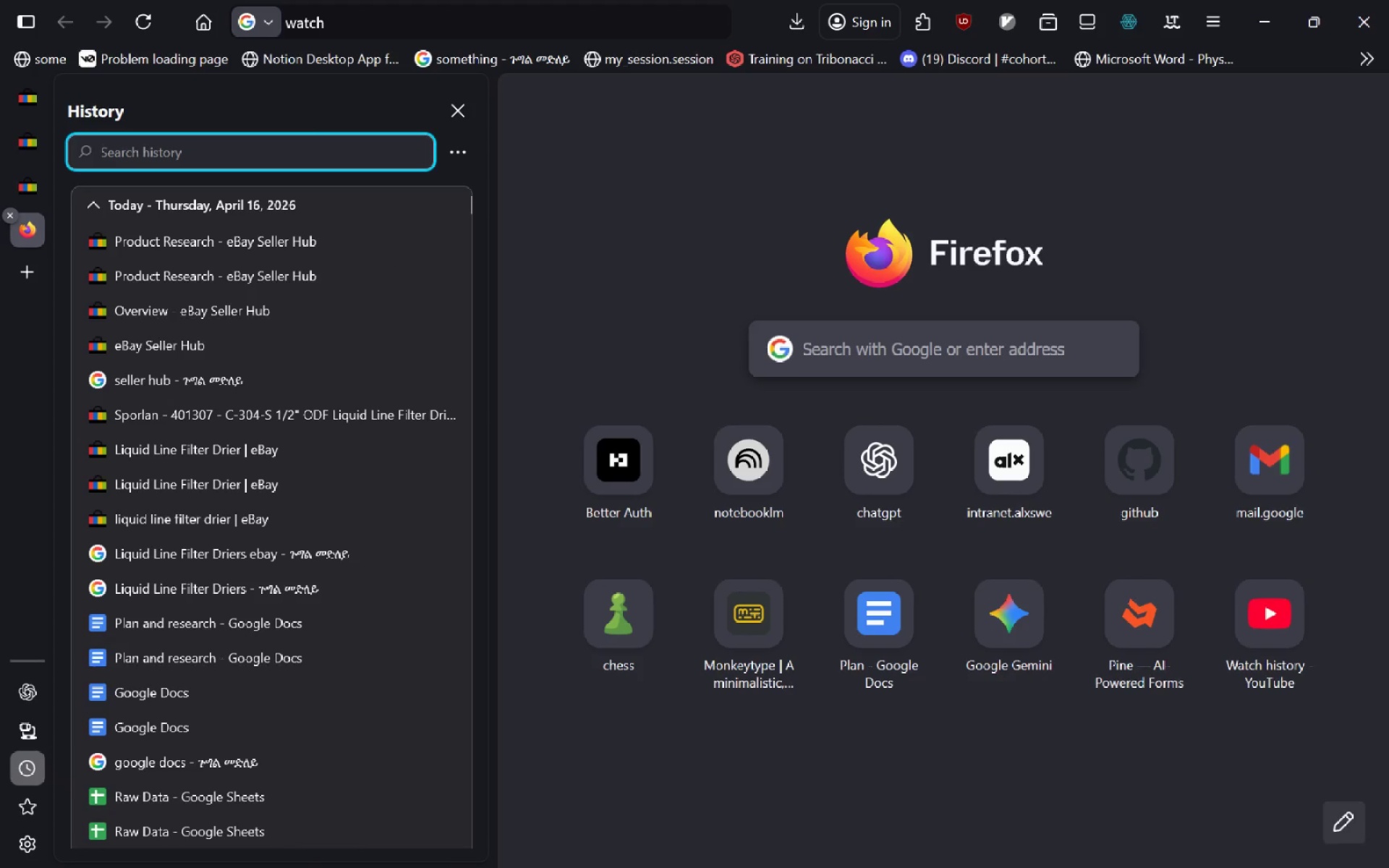 
type(wat)
 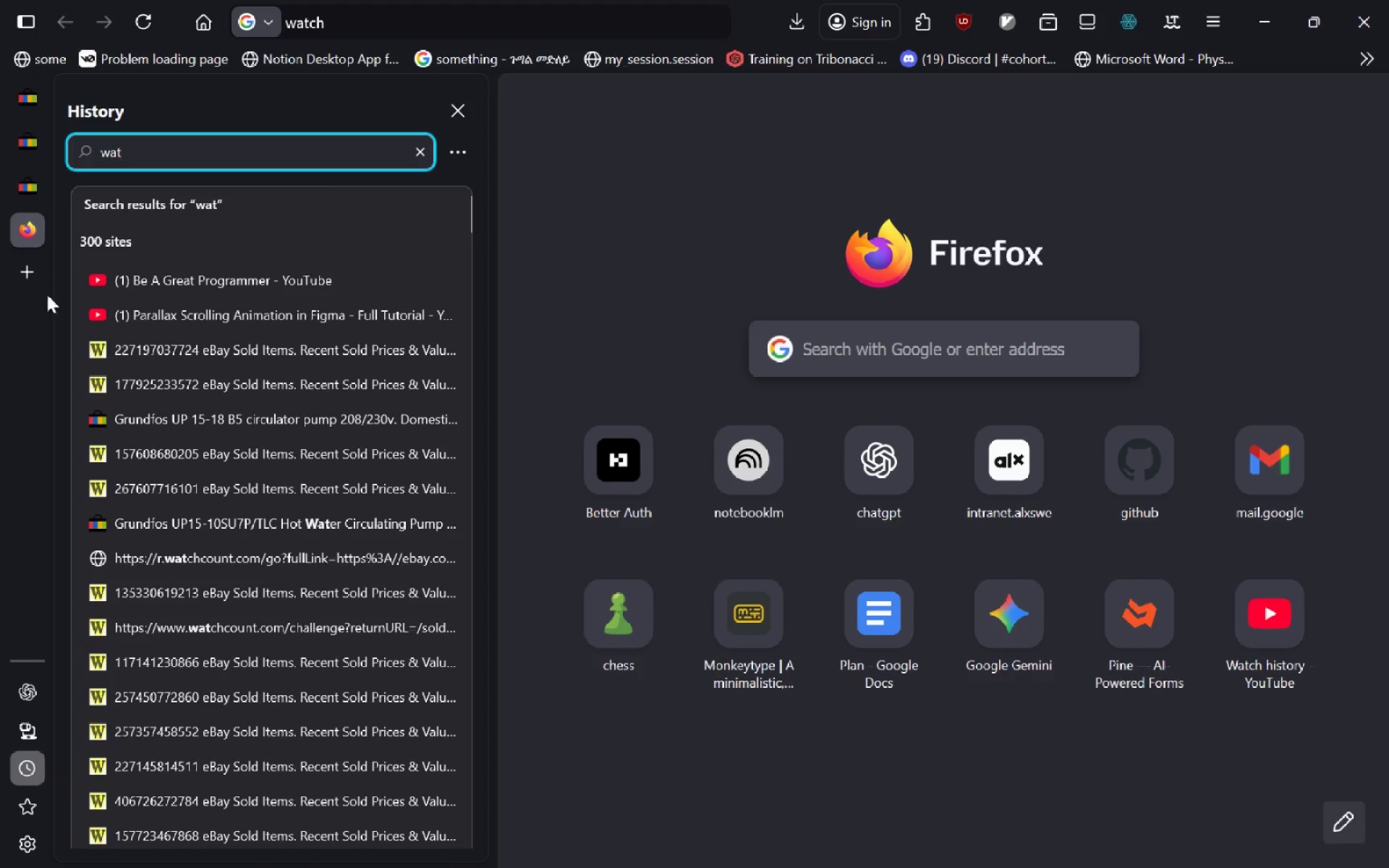 
left_click([190, 346])
 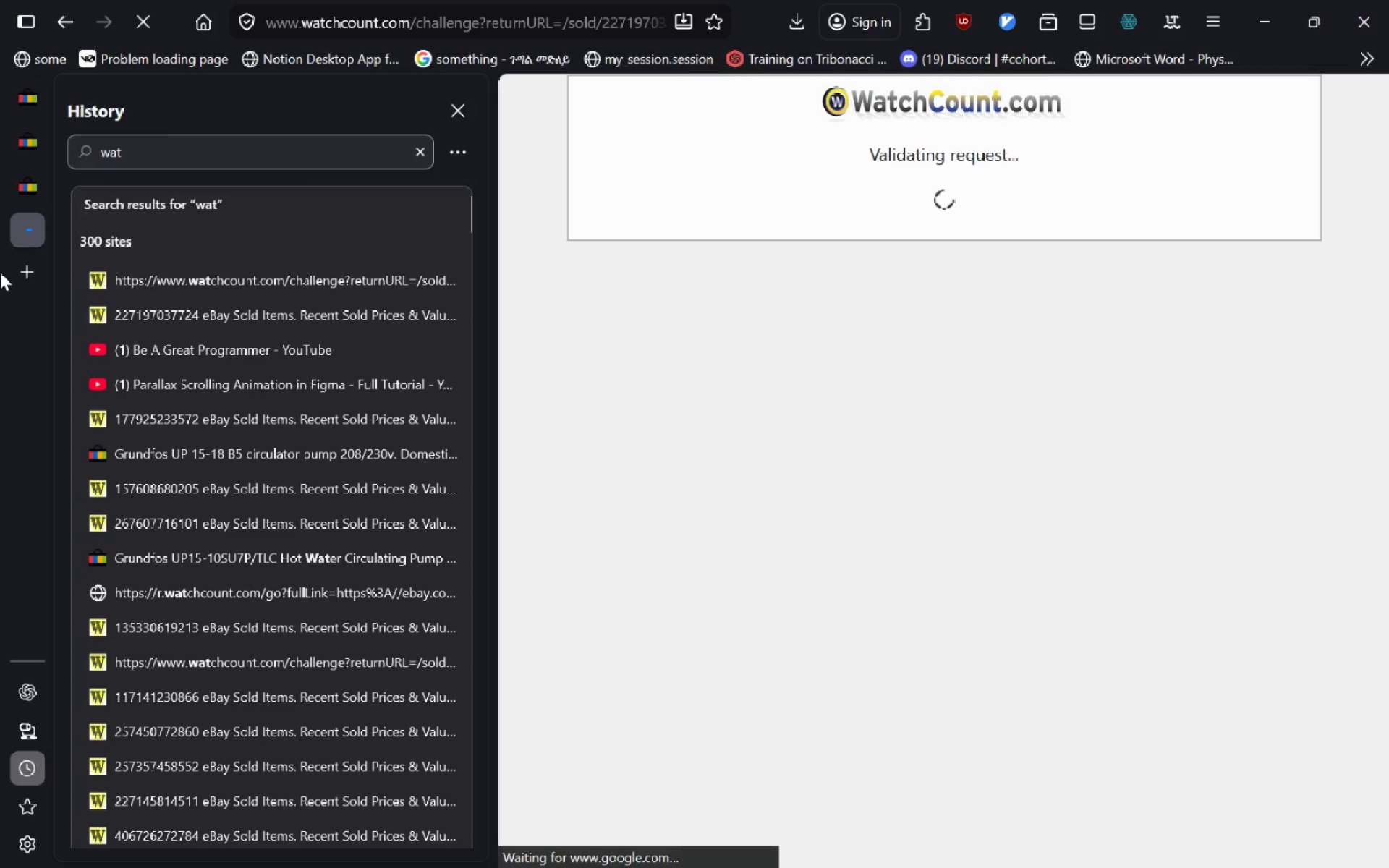 
left_click_drag(start_coordinate=[35, 236], to_coordinate=[26, 75])
 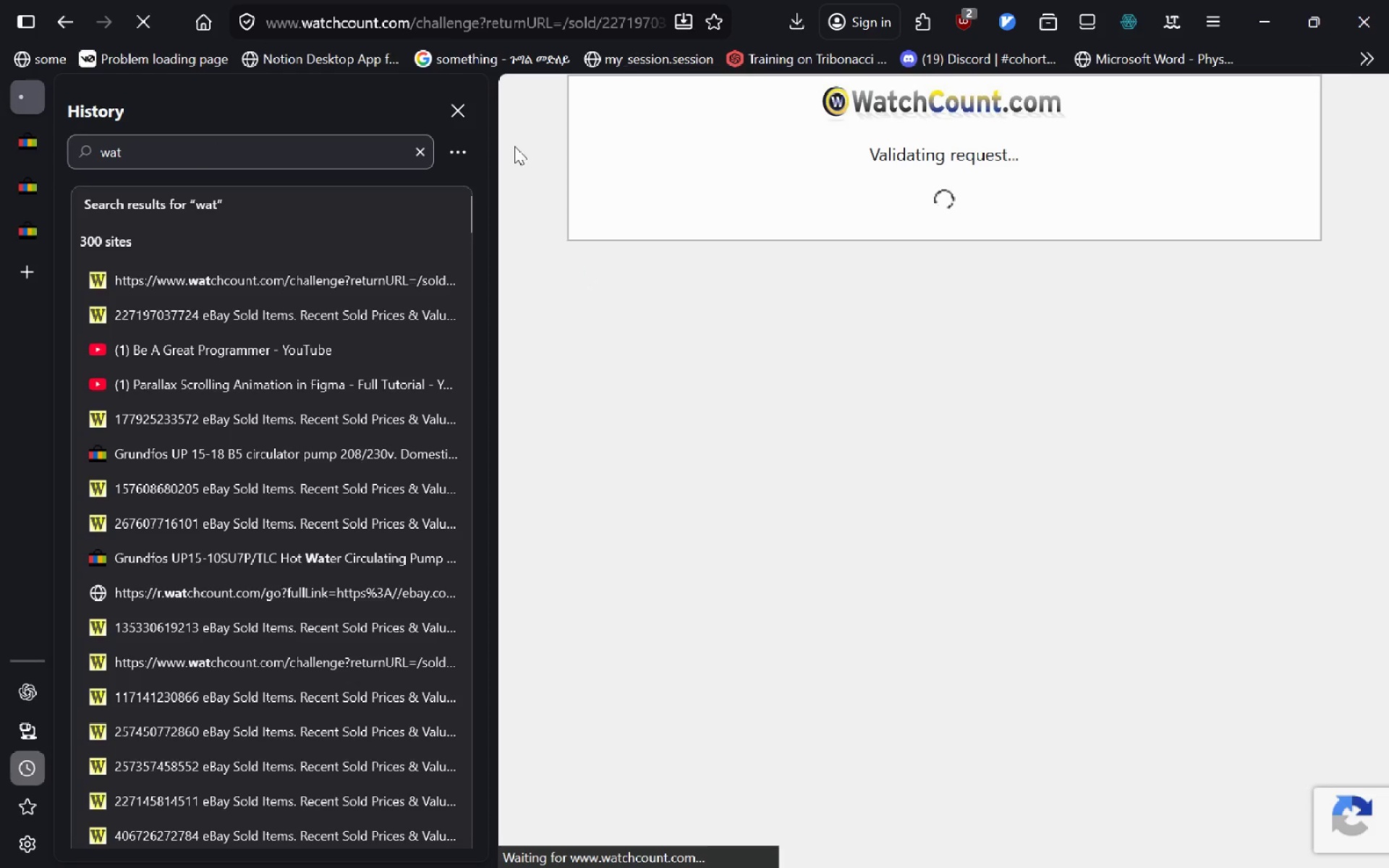 
left_click([441, 113])
 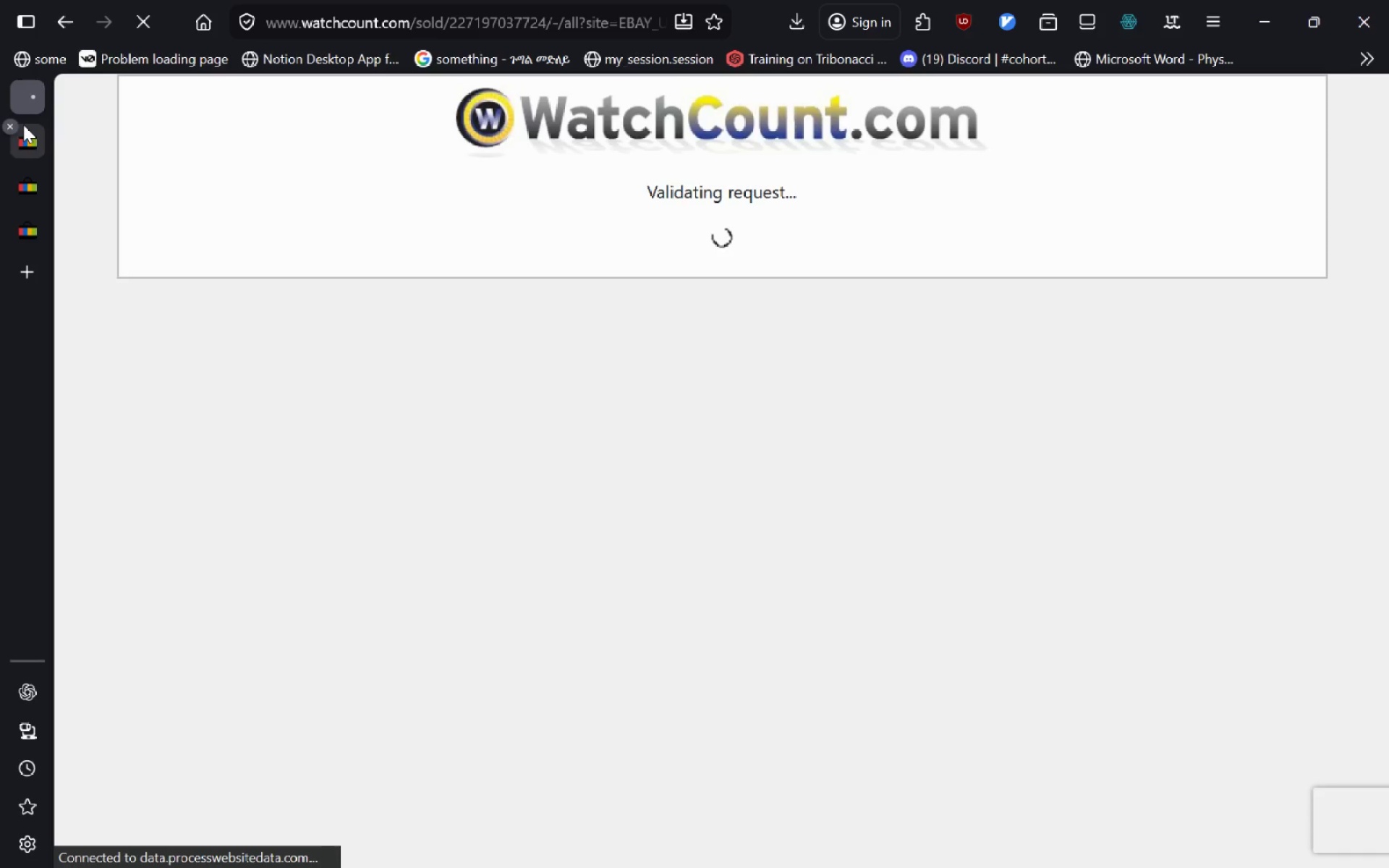 
left_click([25, 145])
 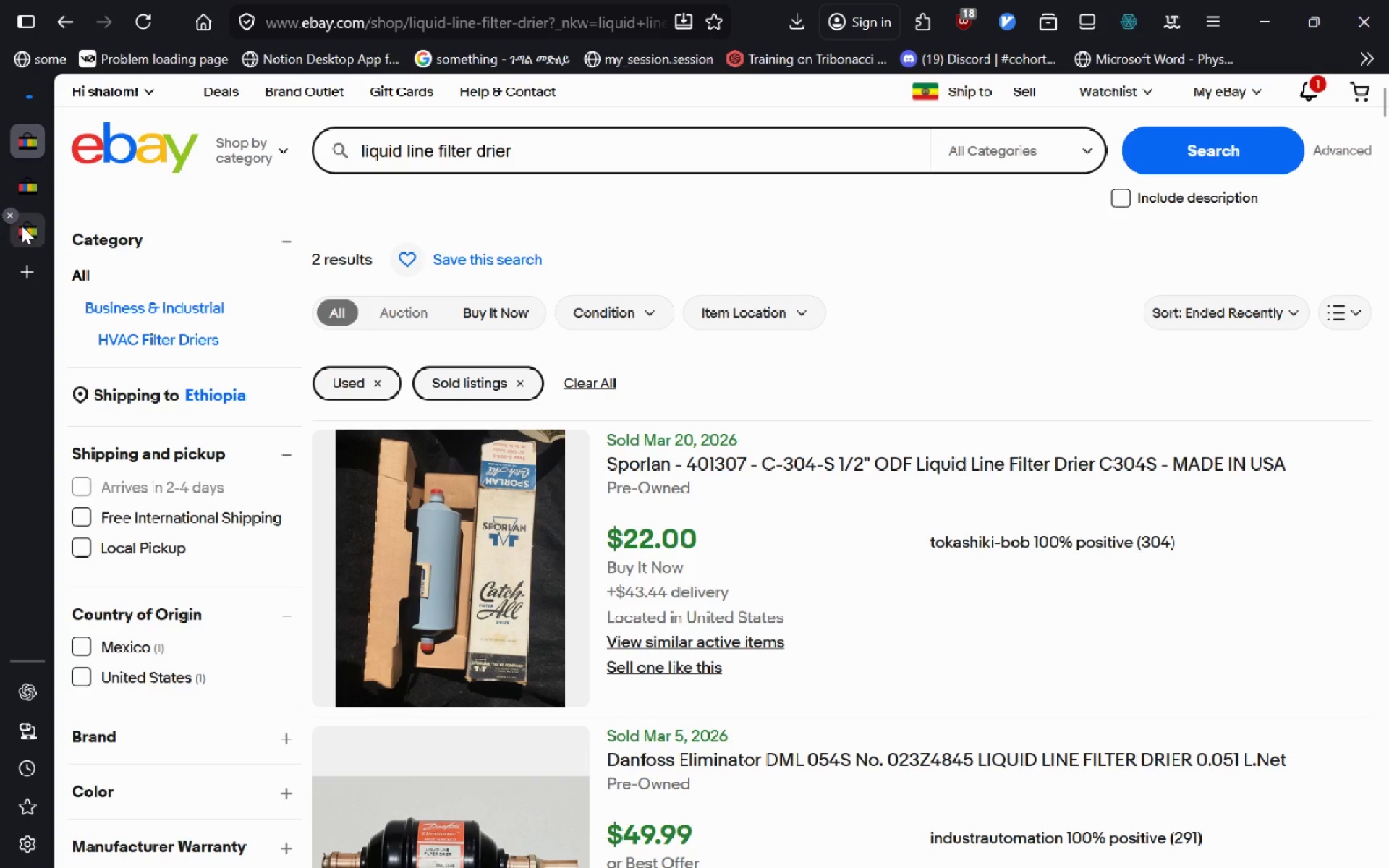 
left_click([20, 190])
 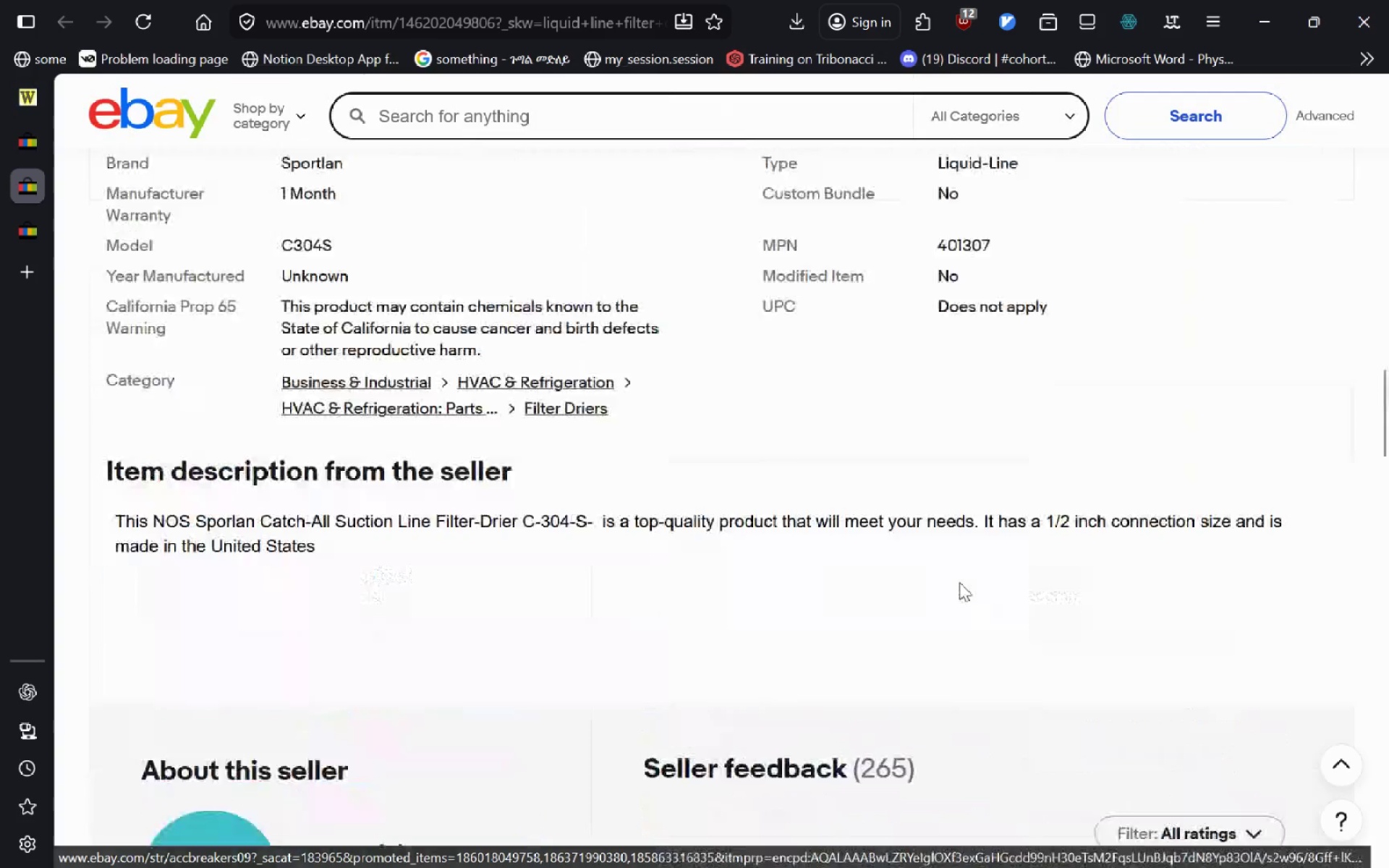 
wait(7.02)
 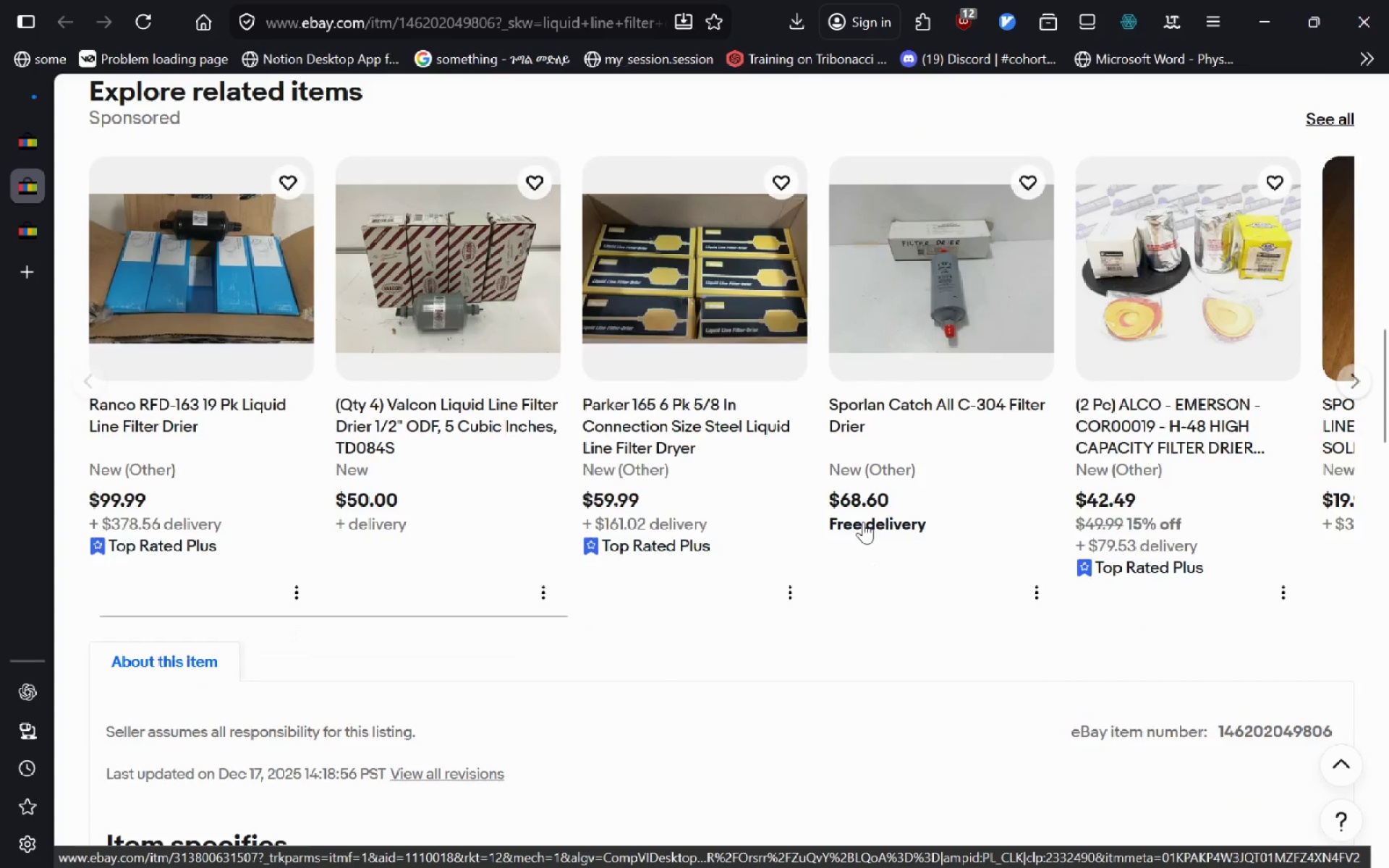 
left_click_drag(start_coordinate=[1220, 475], to_coordinate=[1338, 468])
 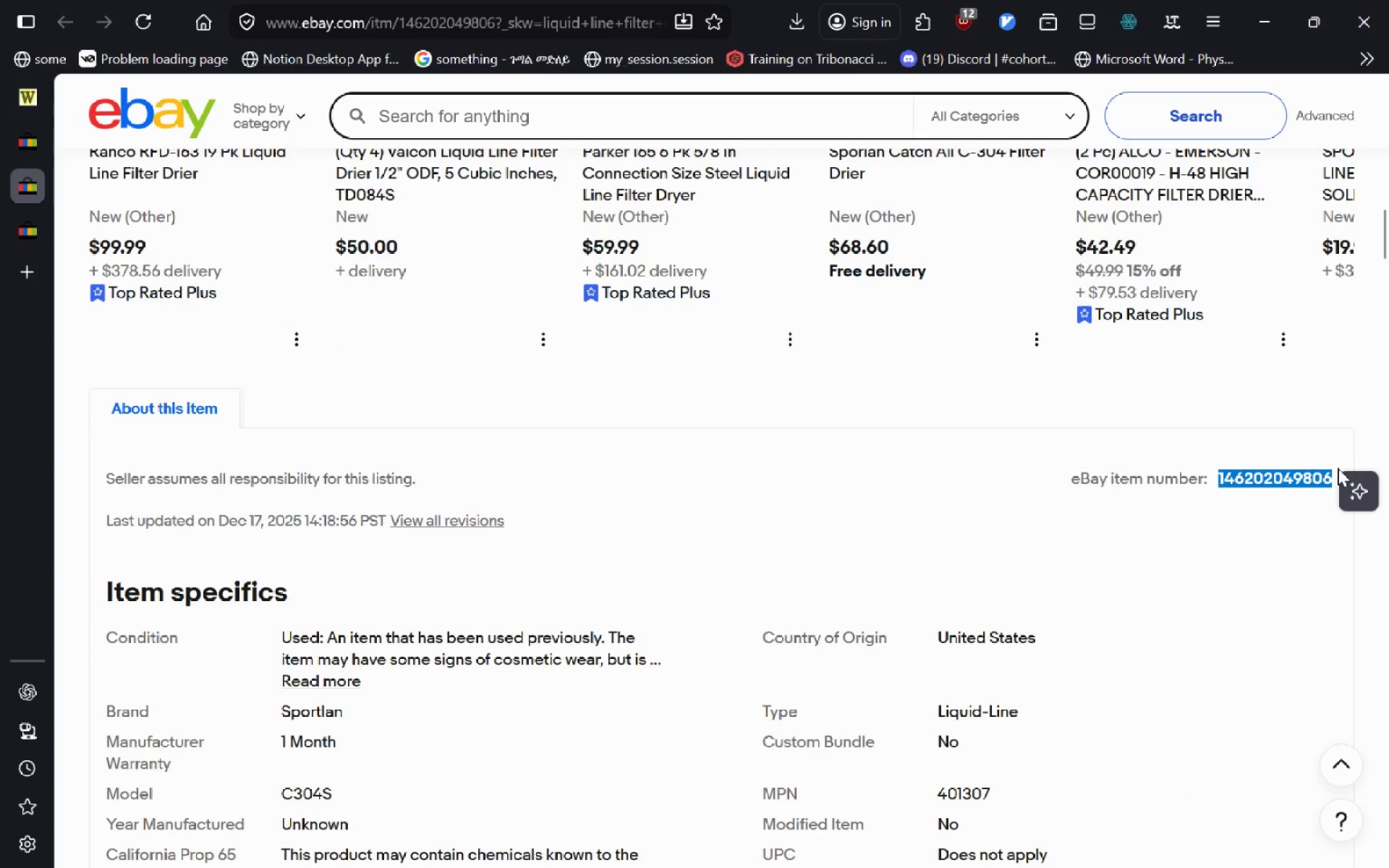 
key(Control+C)
 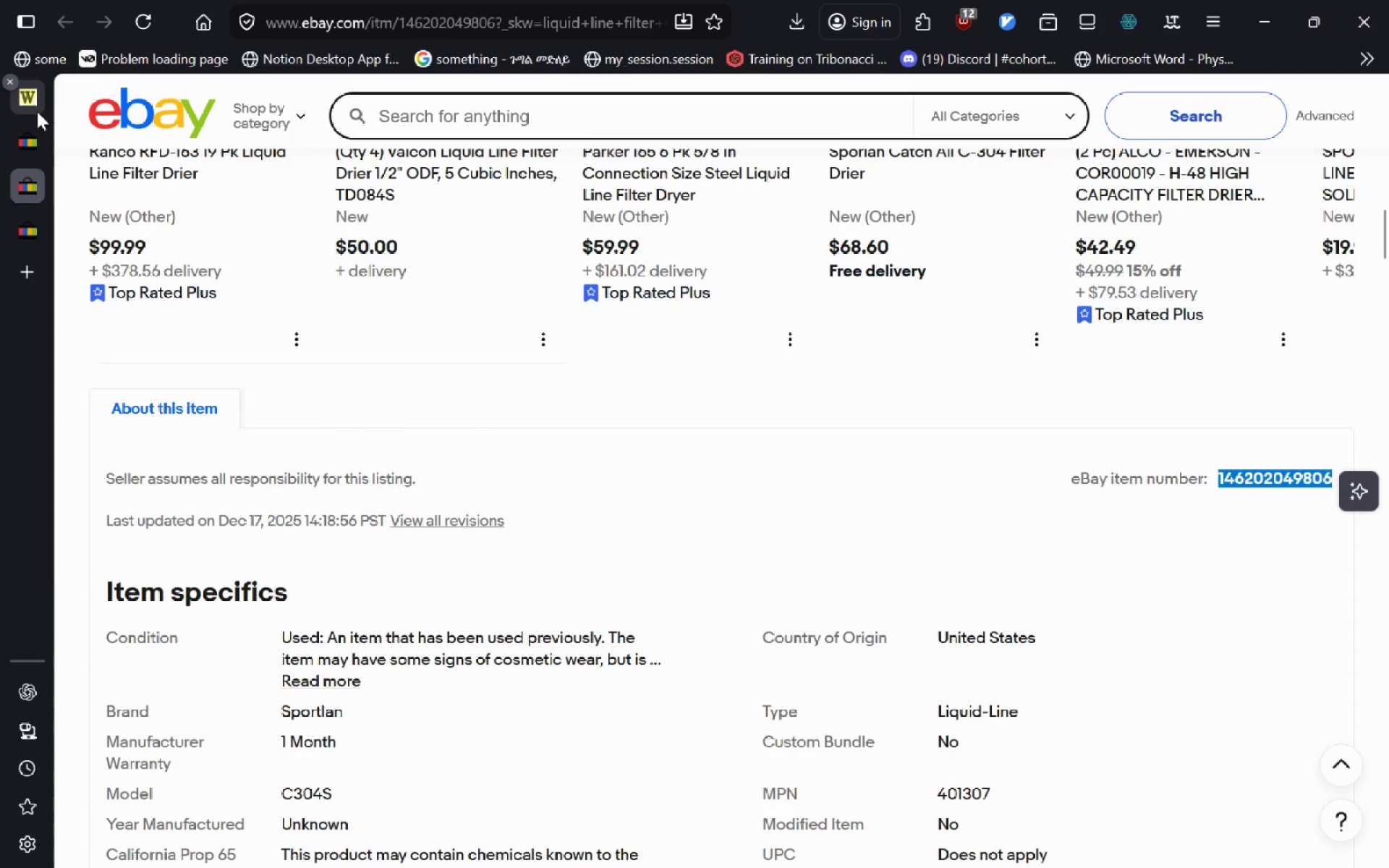 
left_click([36, 111])
 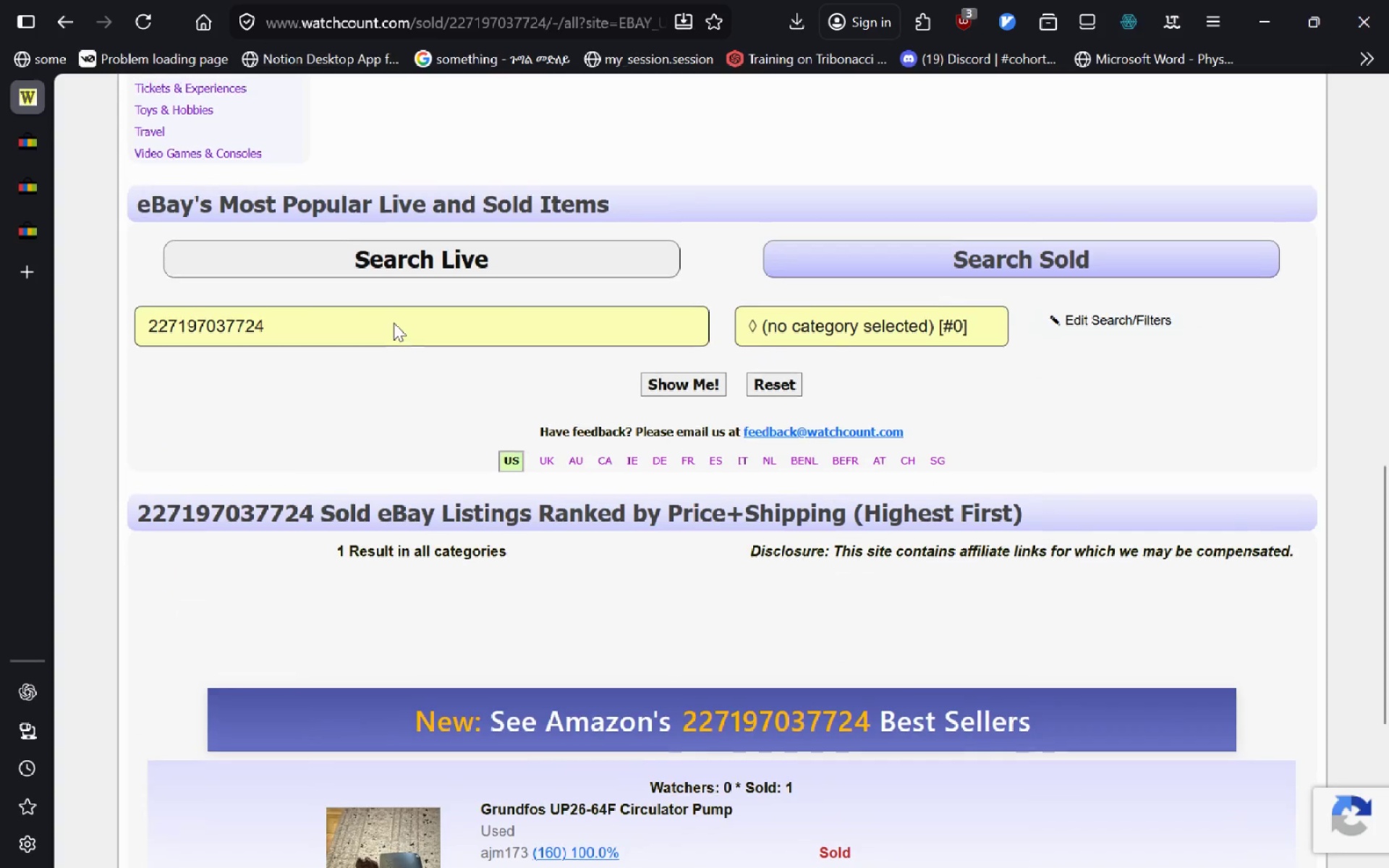 
left_click([326, 331])
 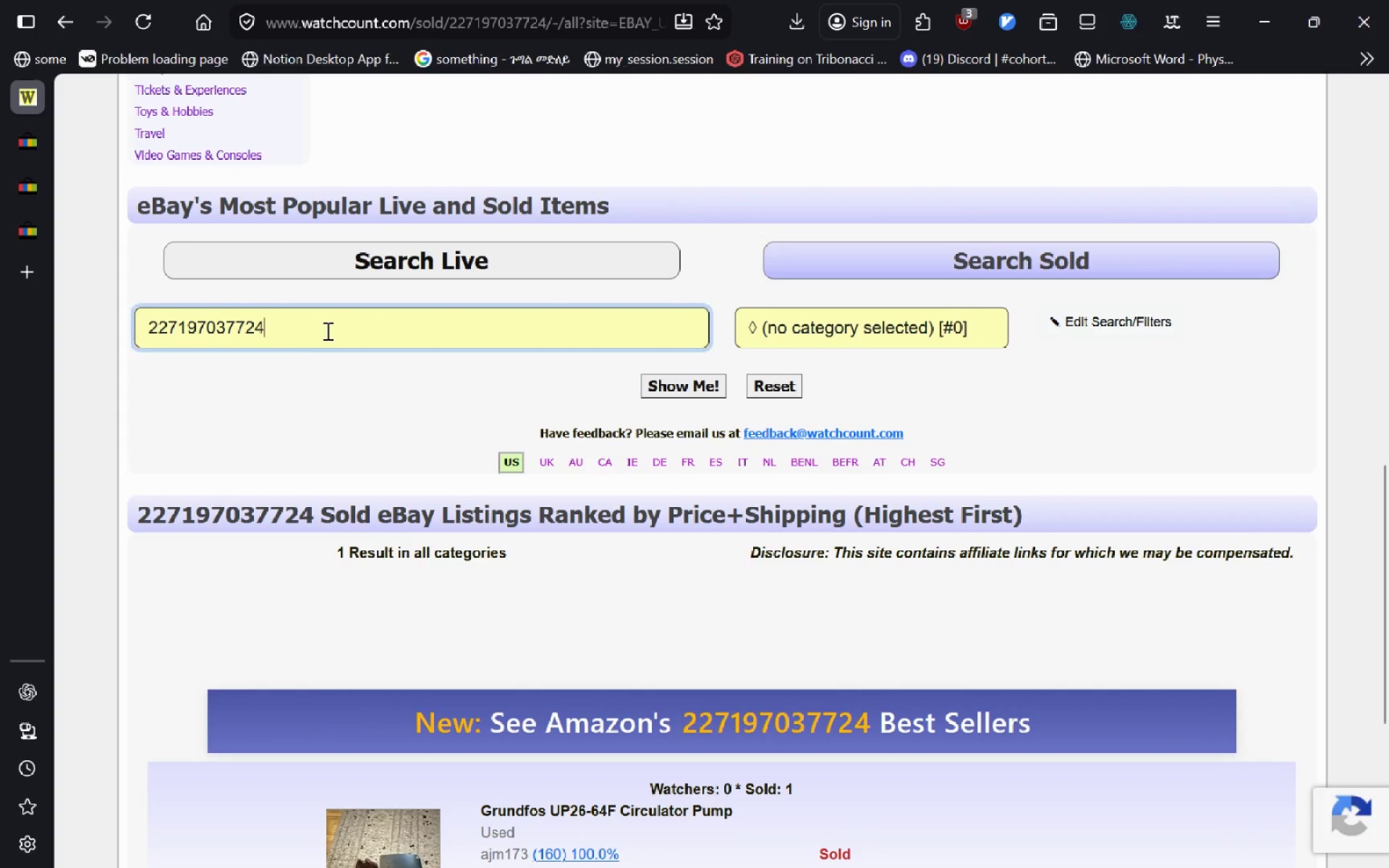 
key(Control+A)
 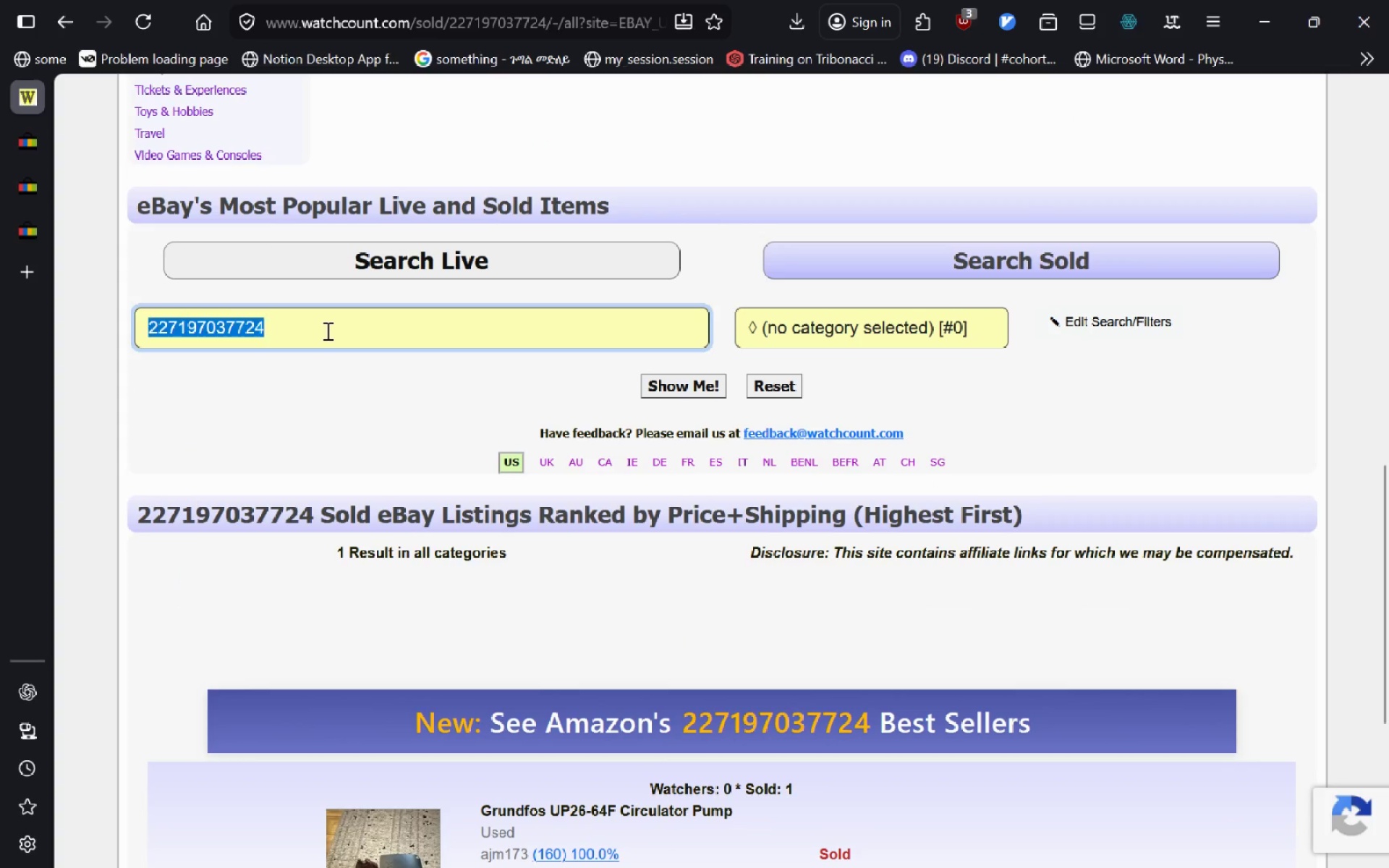 
key(Control+V)
 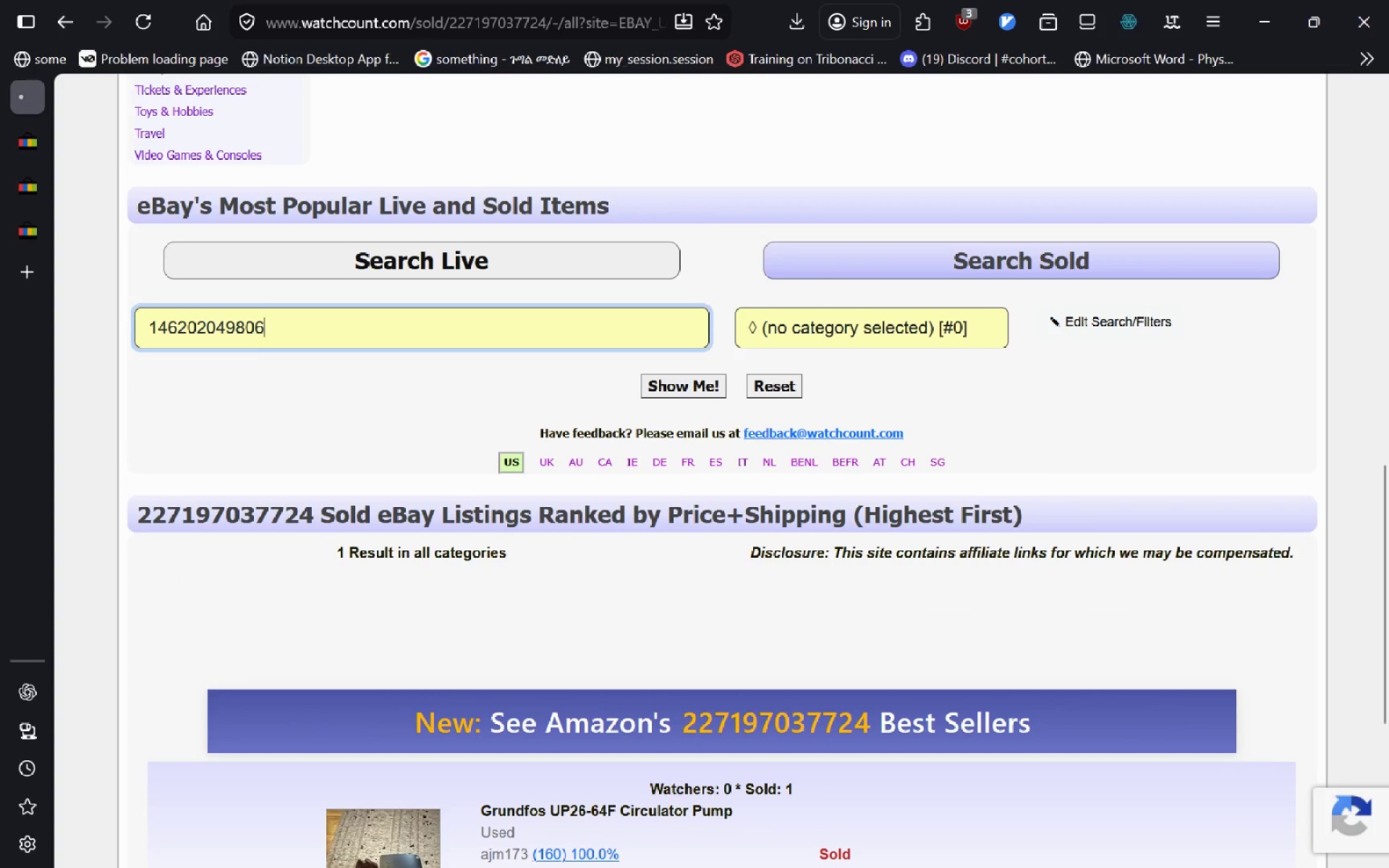 
key(Enter)
 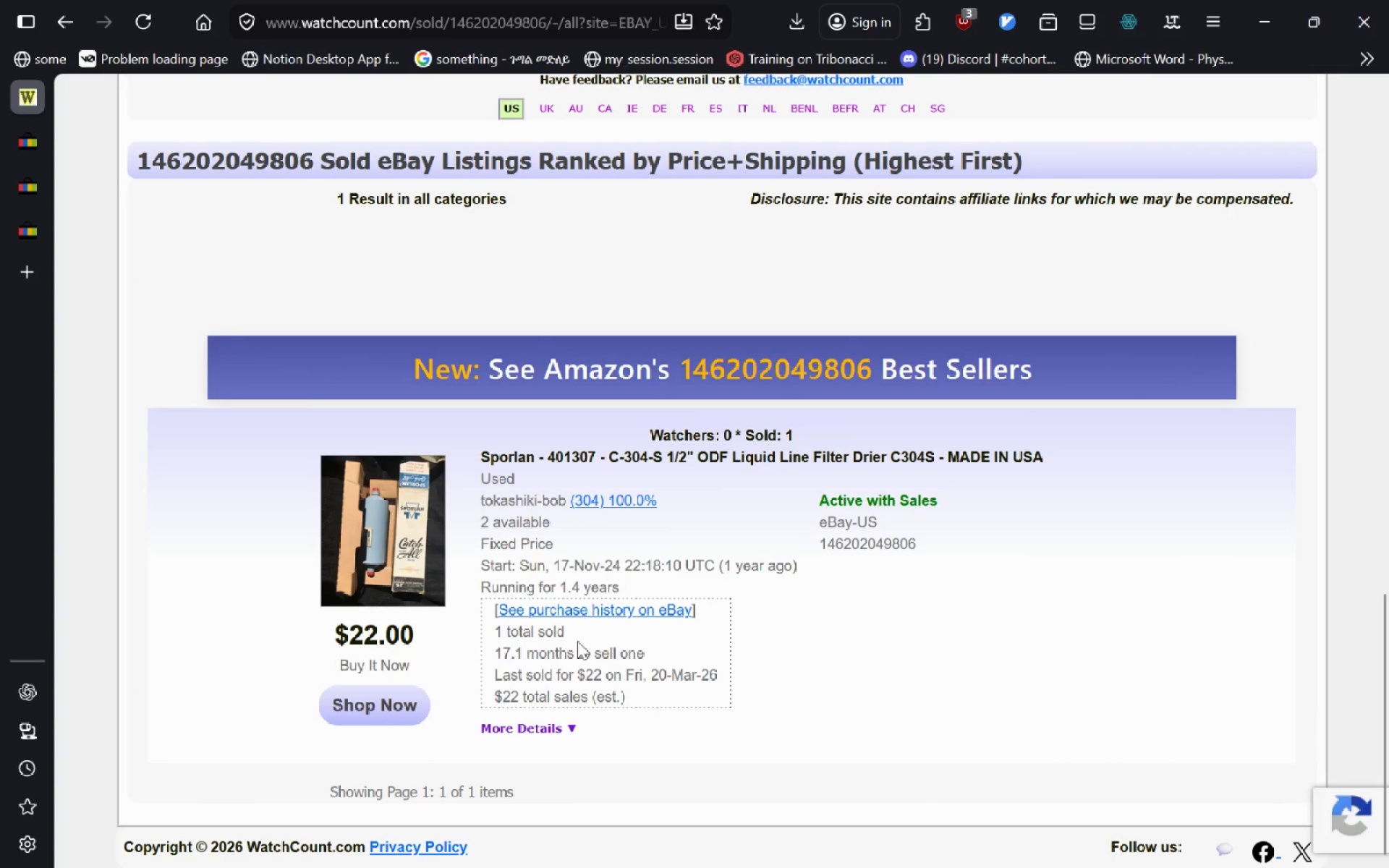 
wait(7.67)
 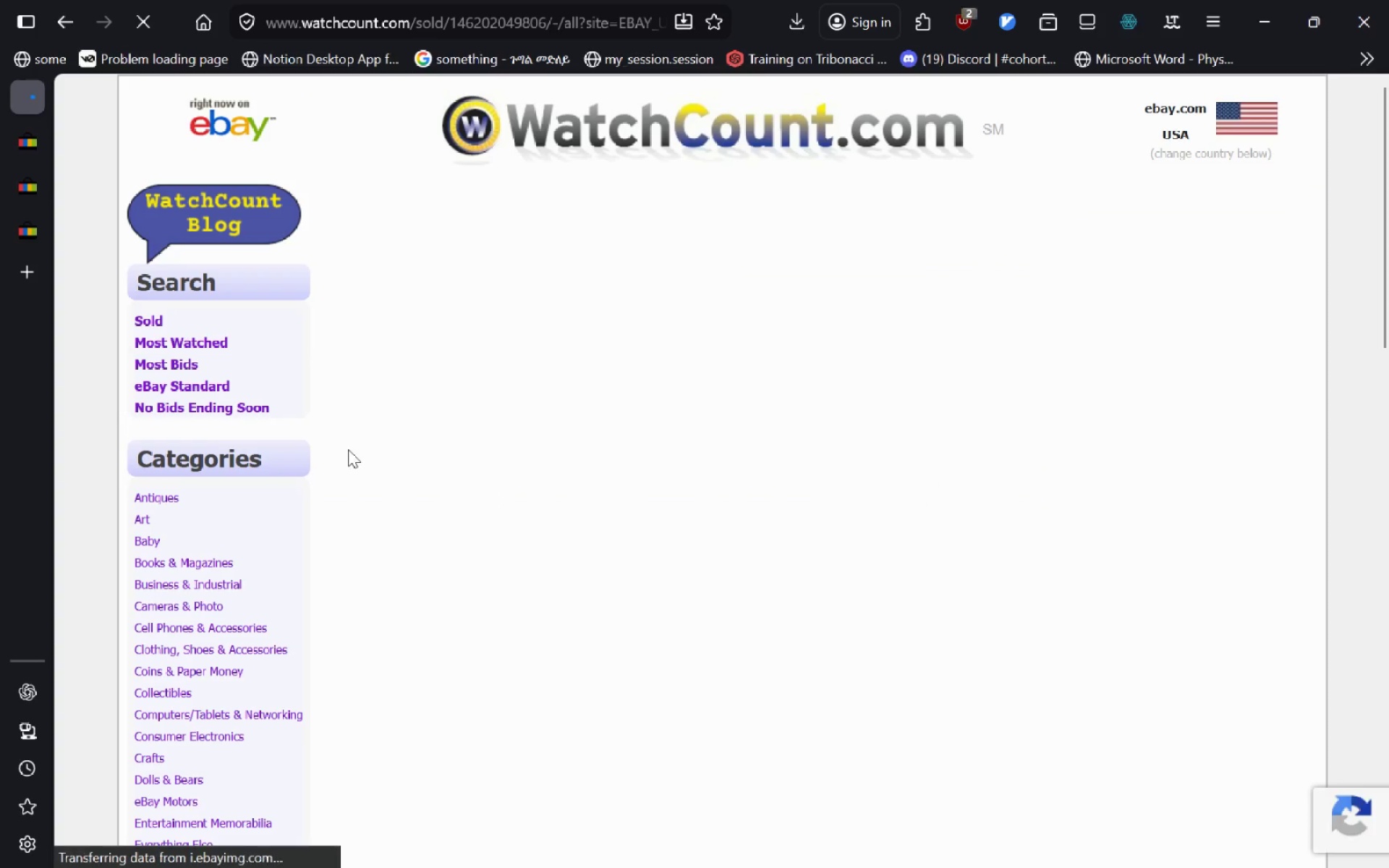 
left_click([36, 192])
 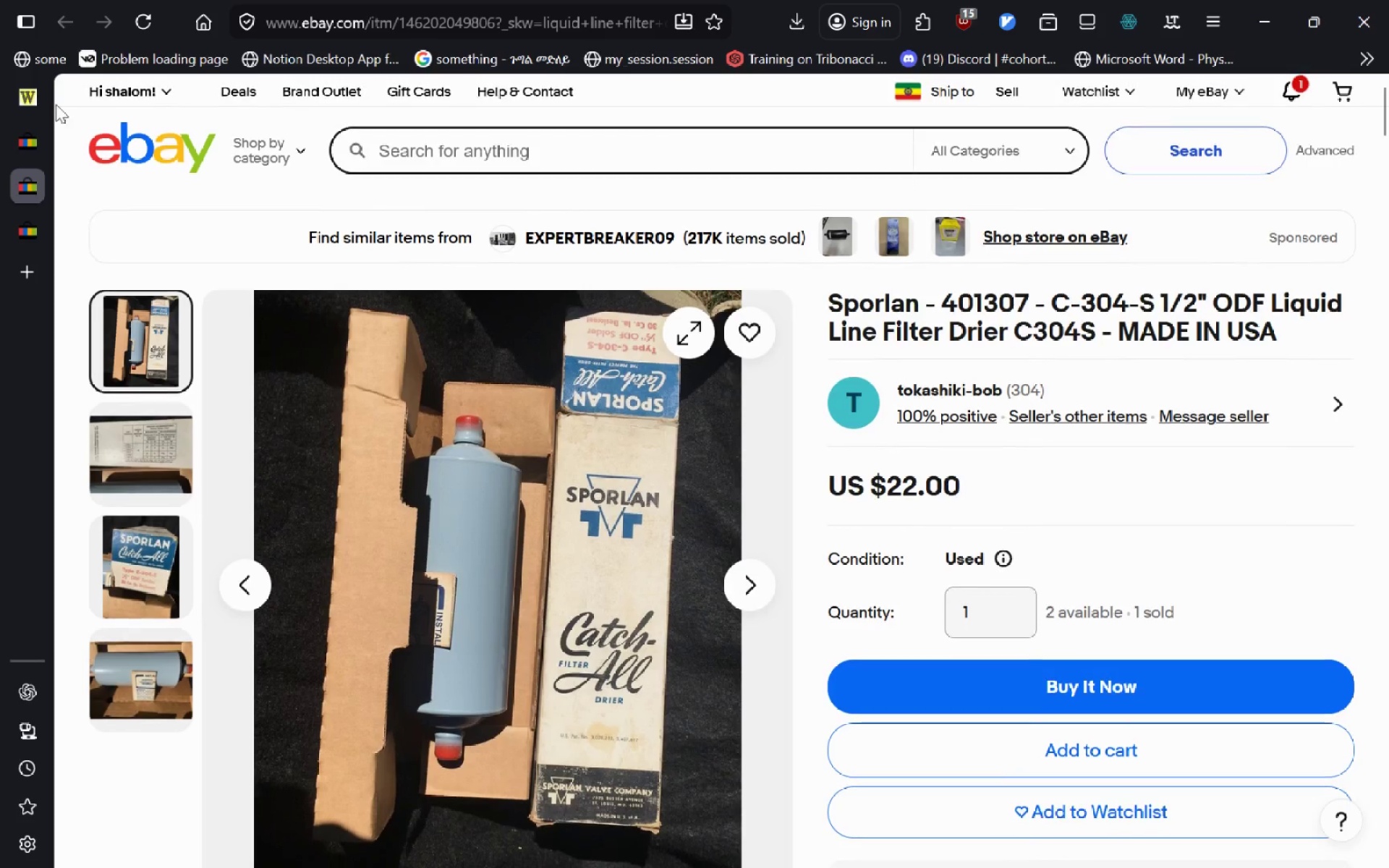 
left_click([13, 170])
 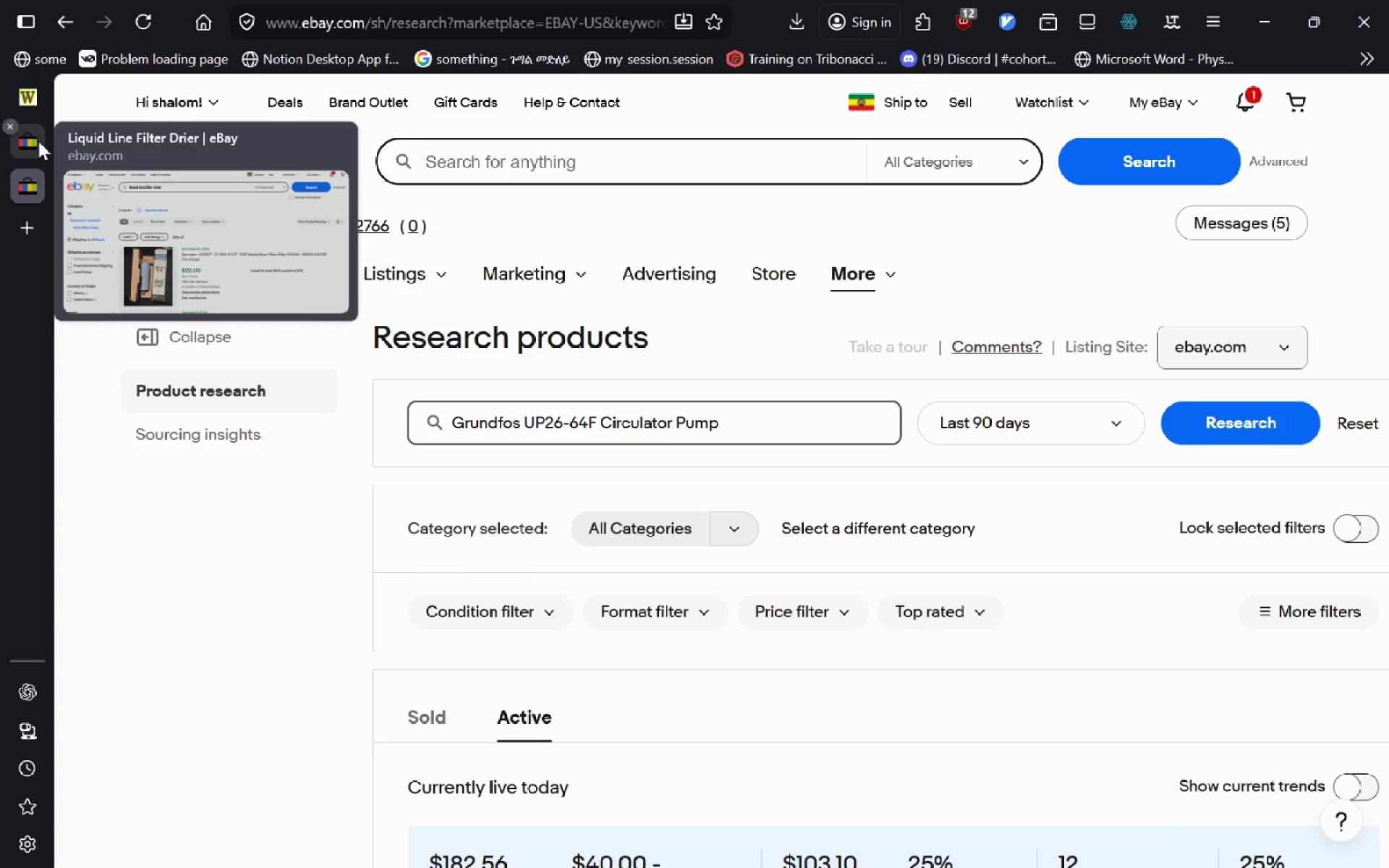 
left_click([38, 141])
 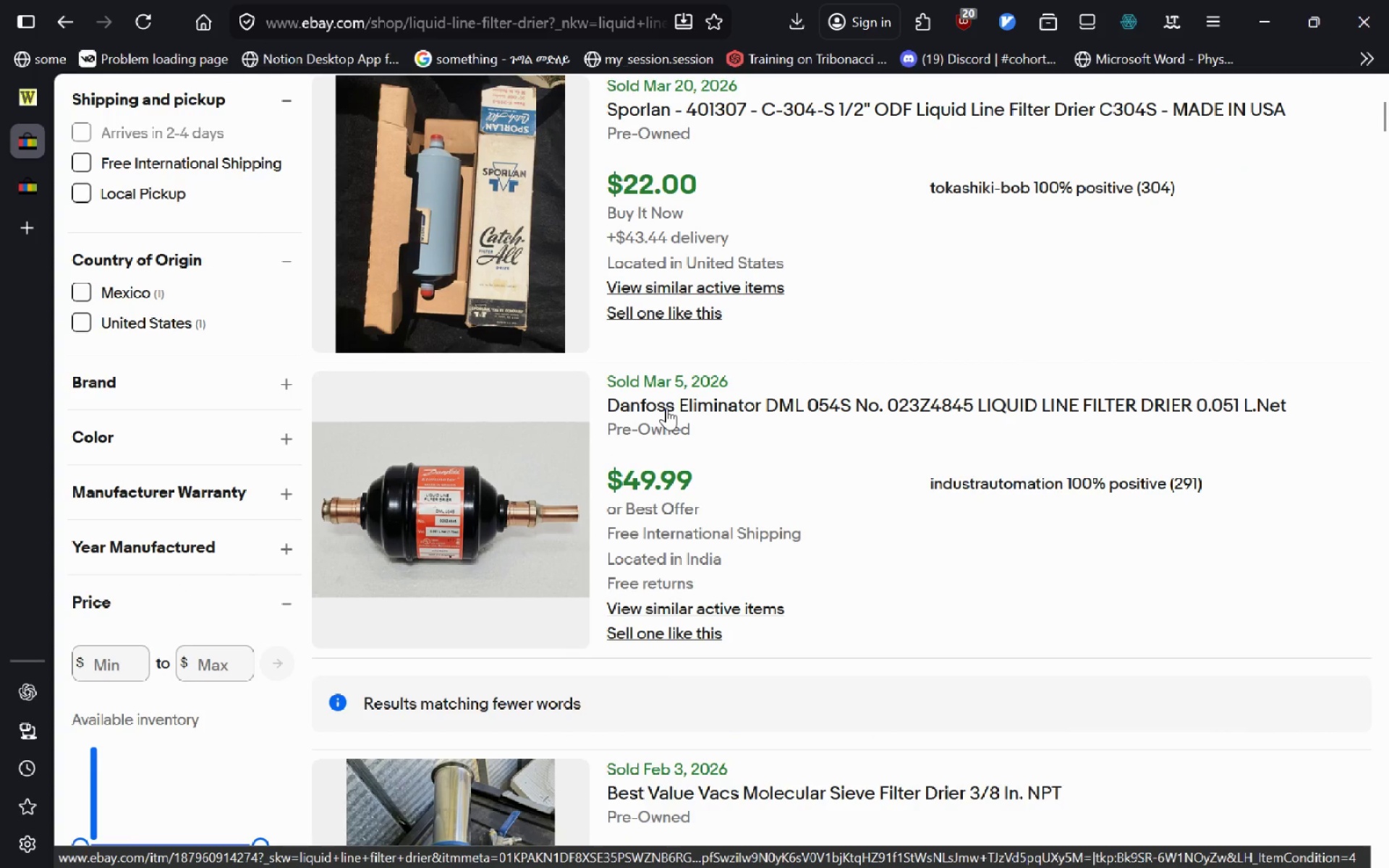 
left_click([666, 408])
 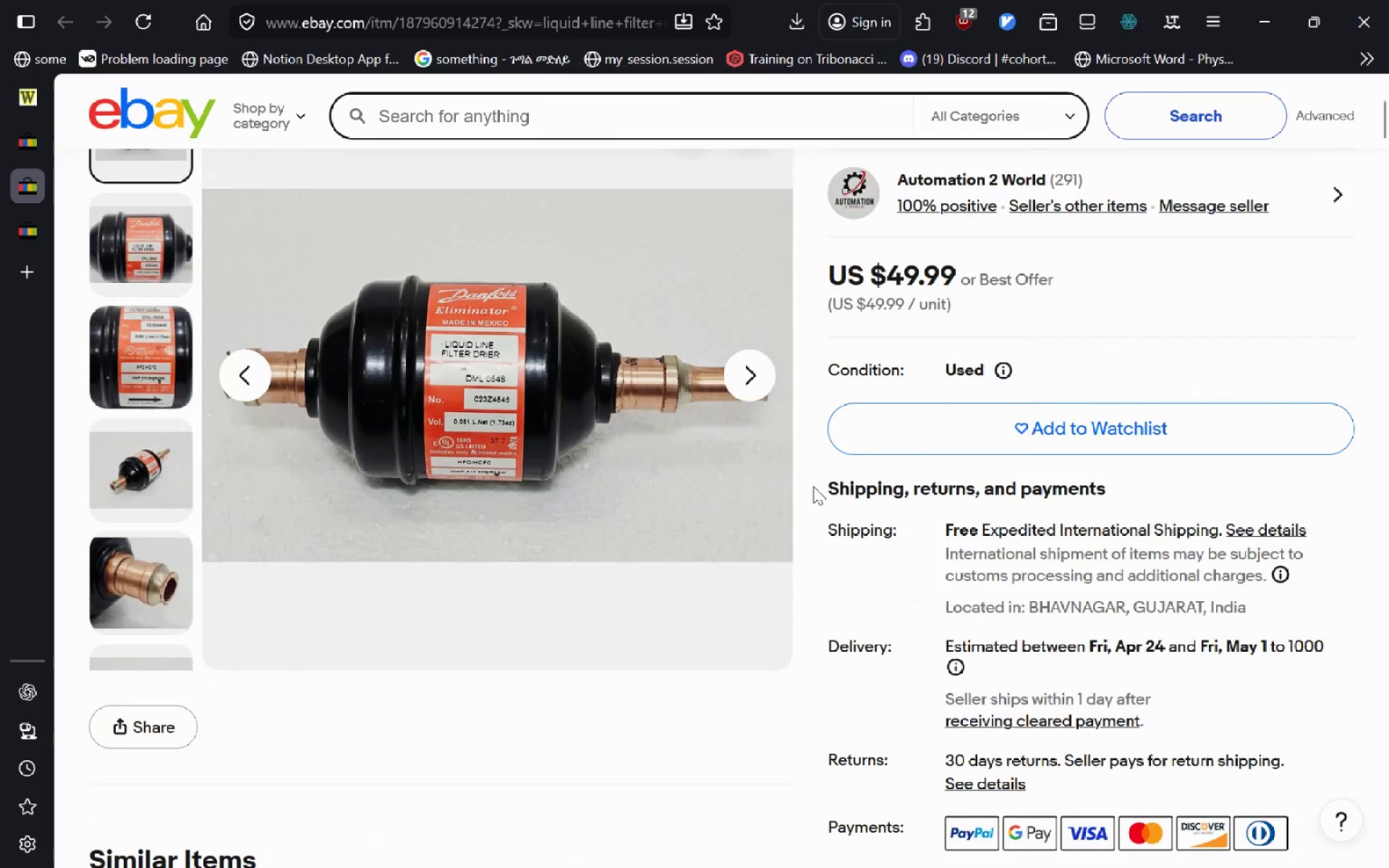 
wait(21.47)
 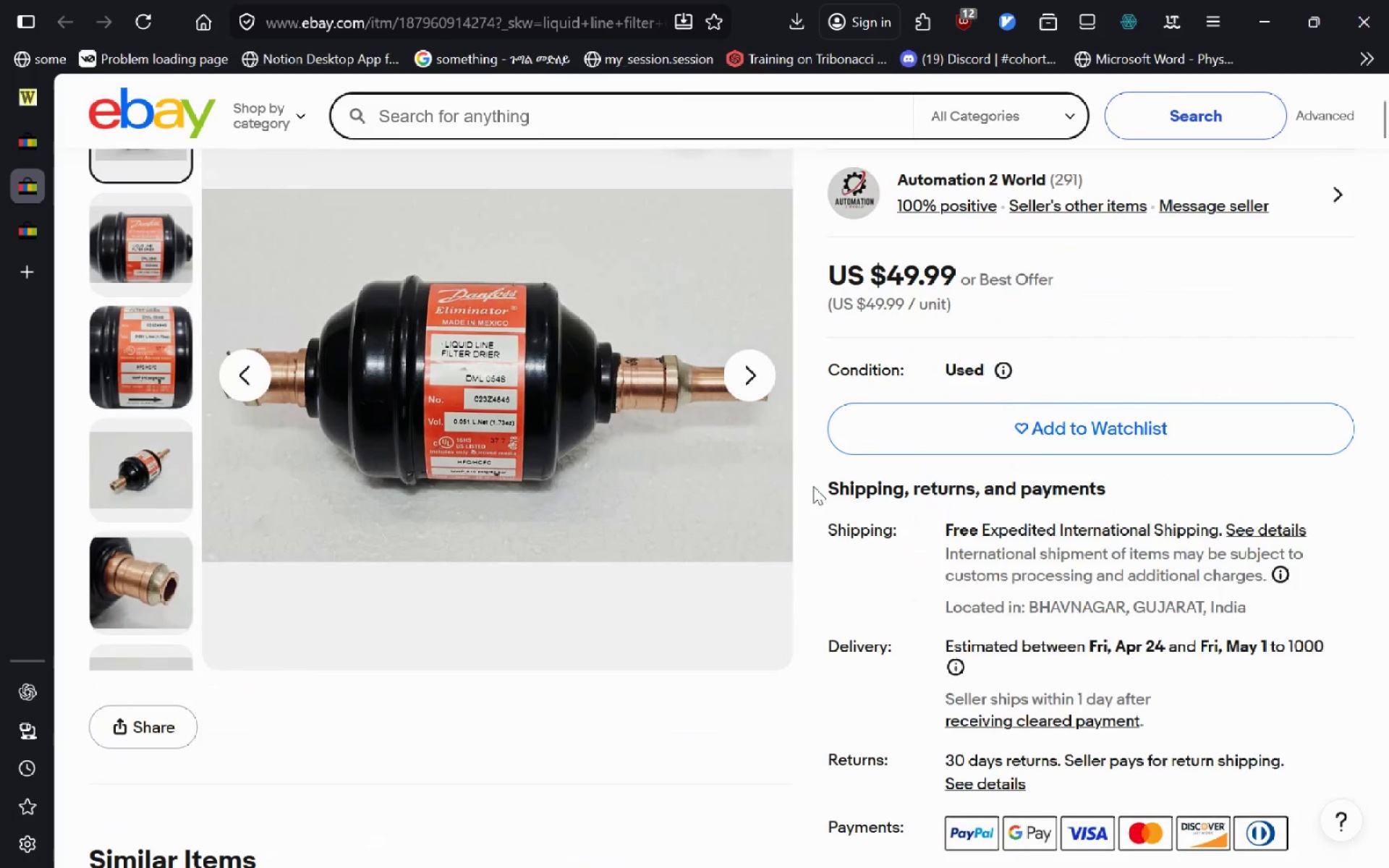 
left_click([9, 174])
 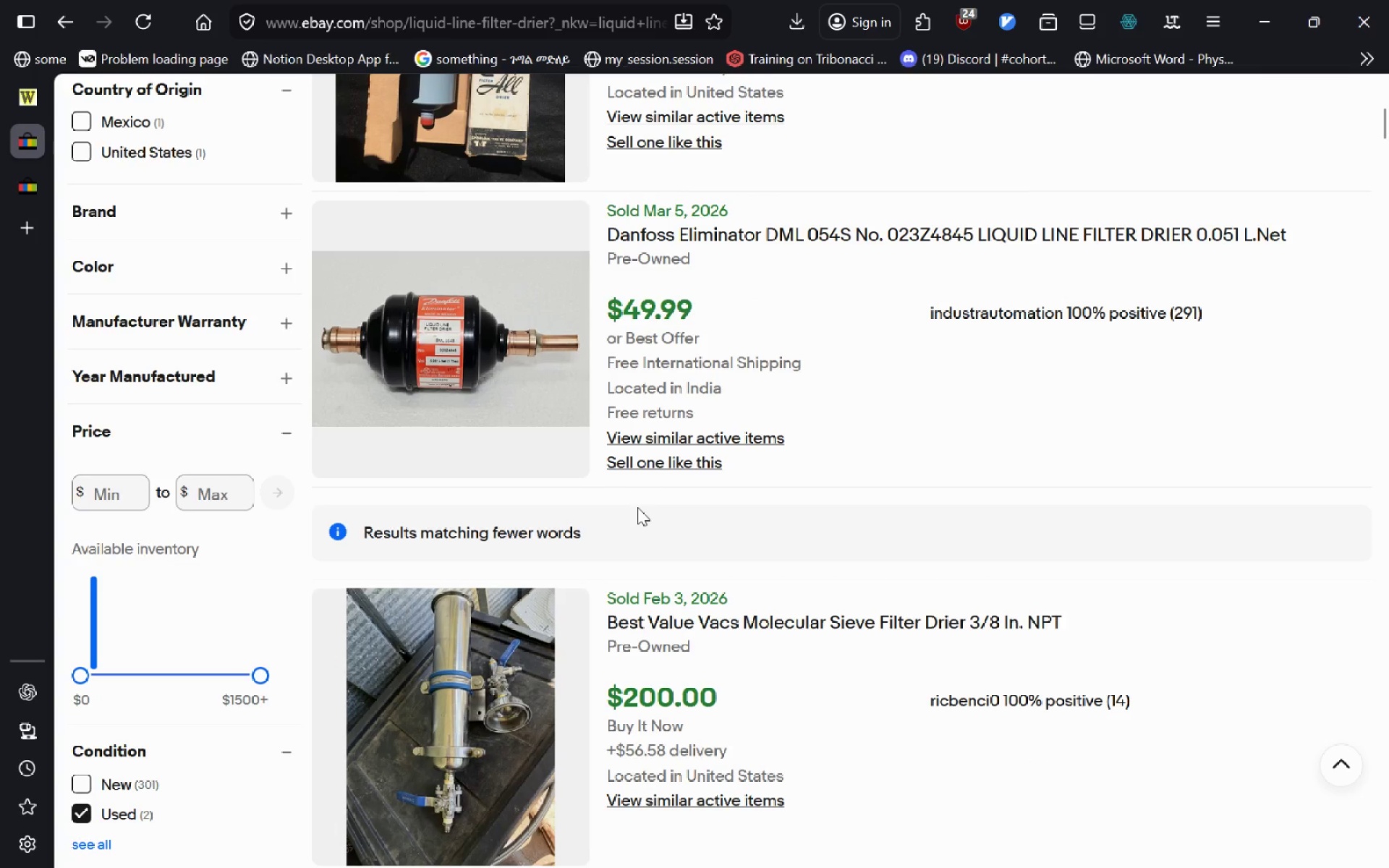 
left_click([637, 507])
 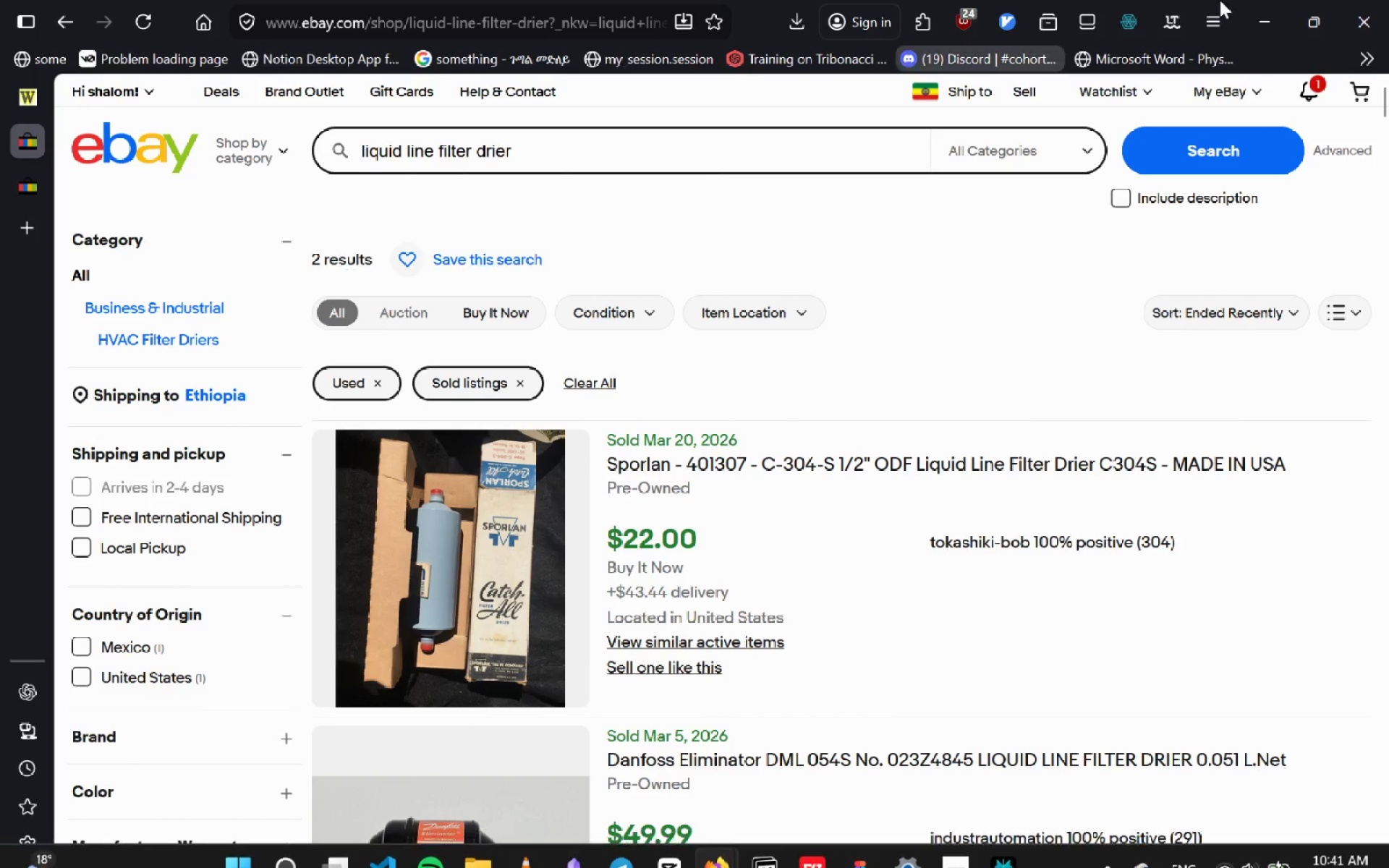 
wait(6.67)
 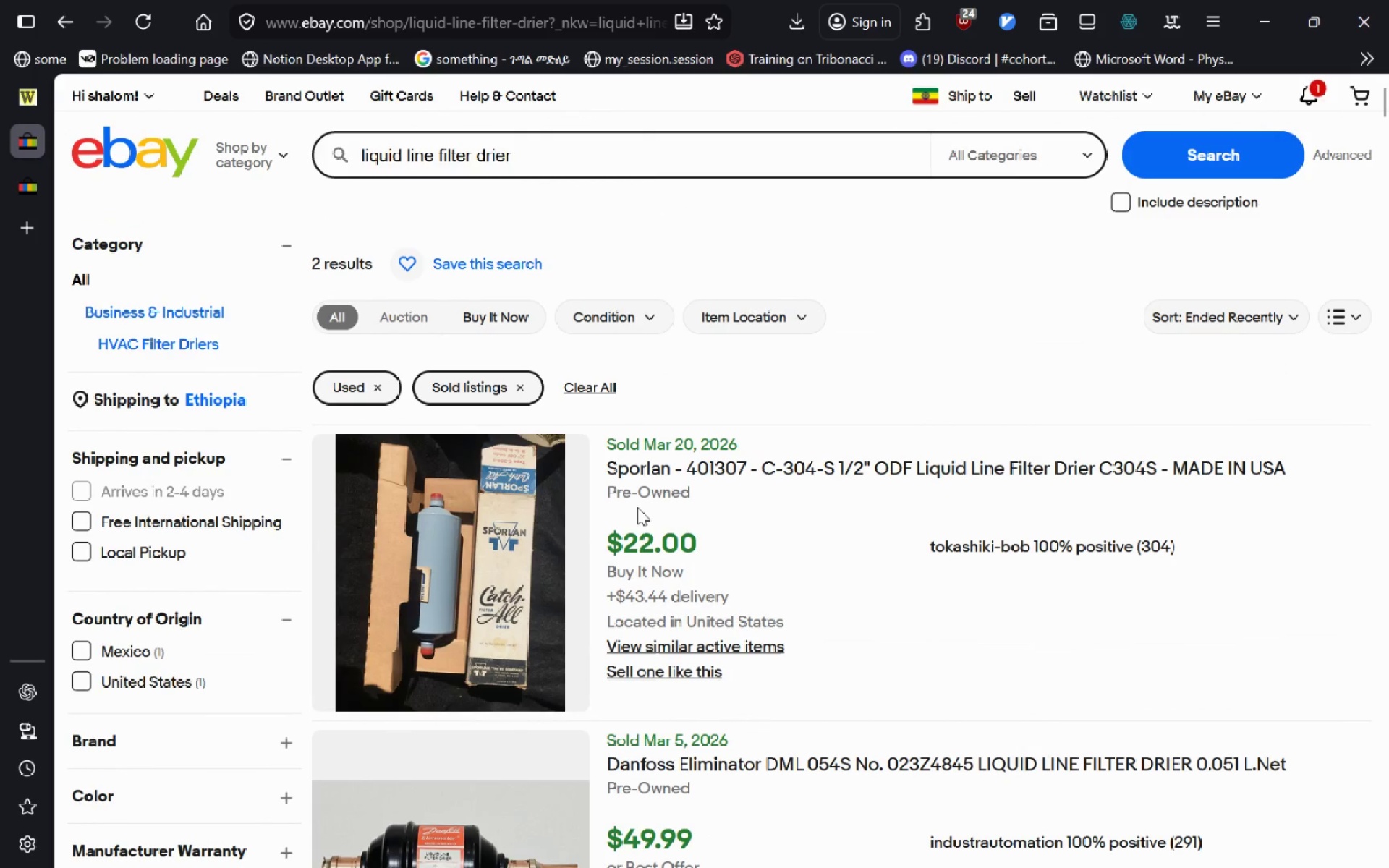 
left_click([1220, 72])
 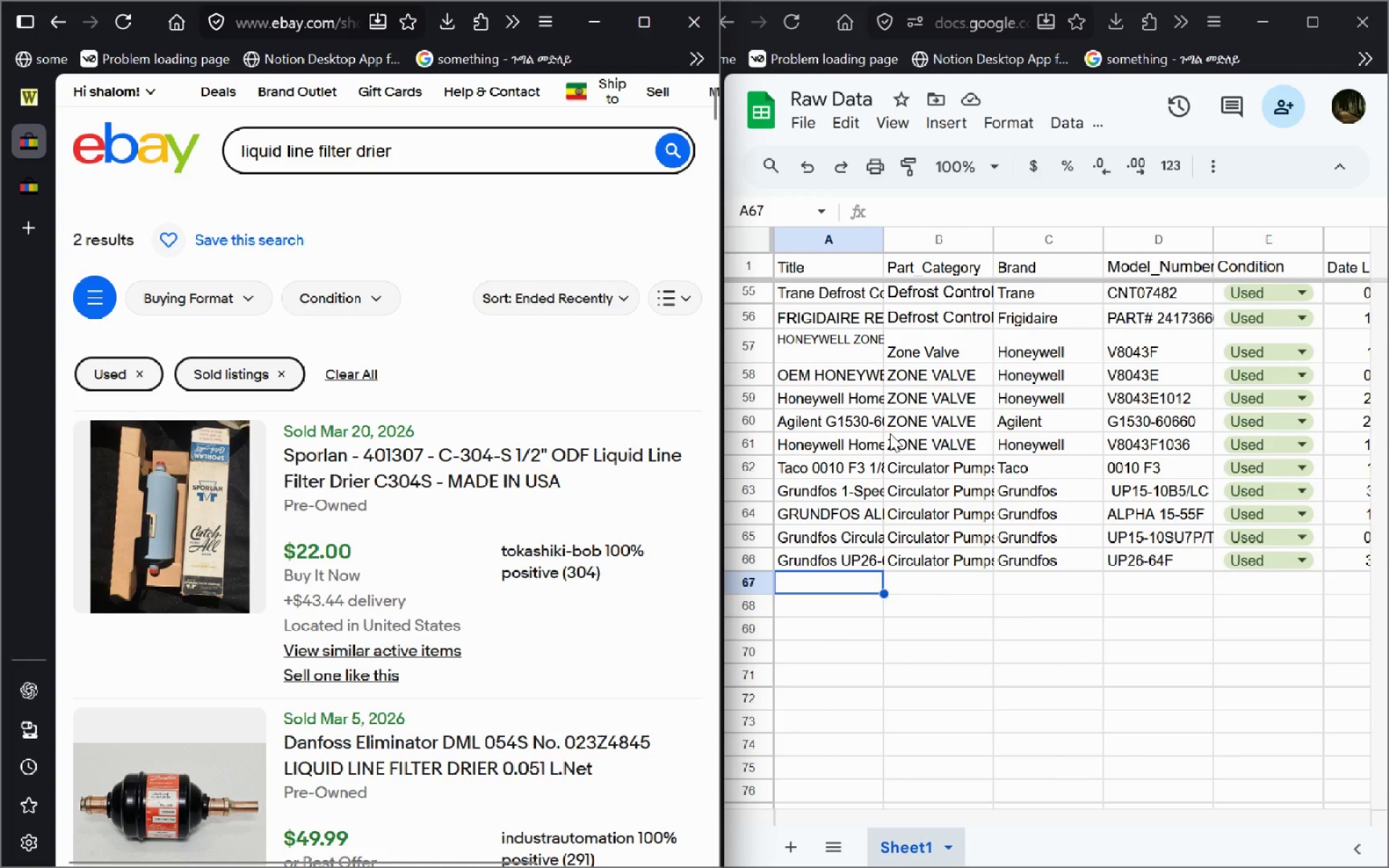 
left_click([931, 581])
 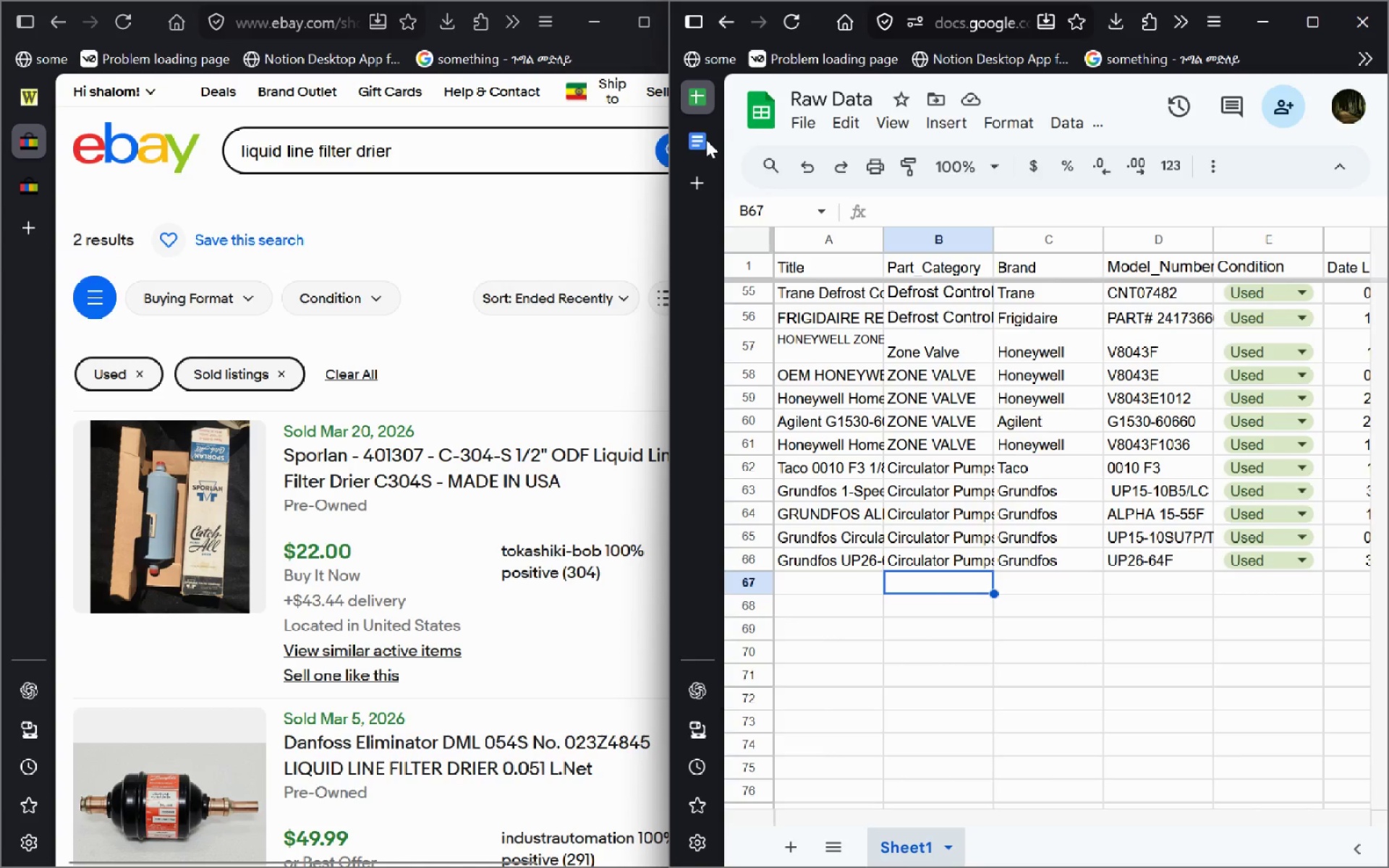 
left_click([705, 133])
 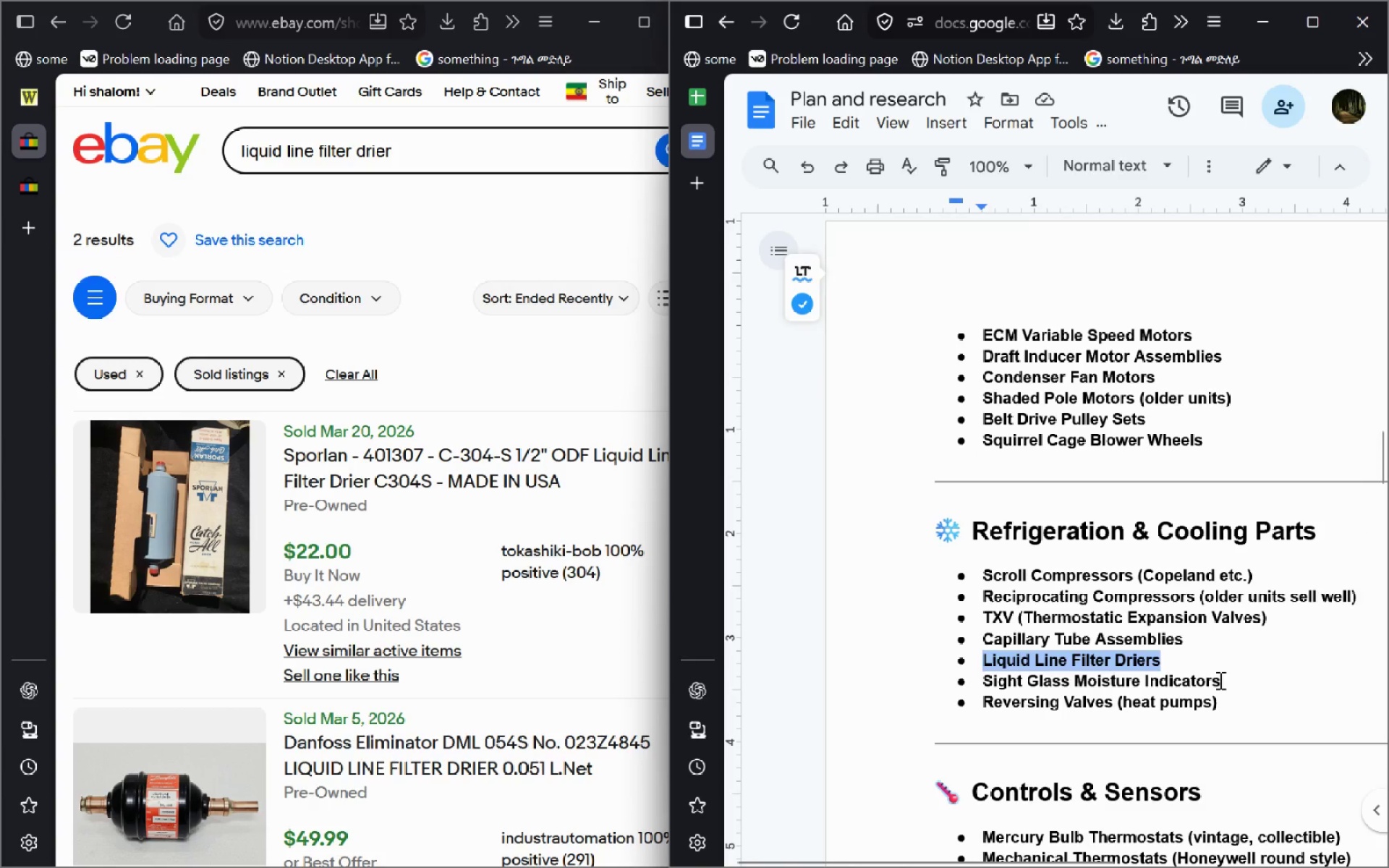 
wait(5.38)
 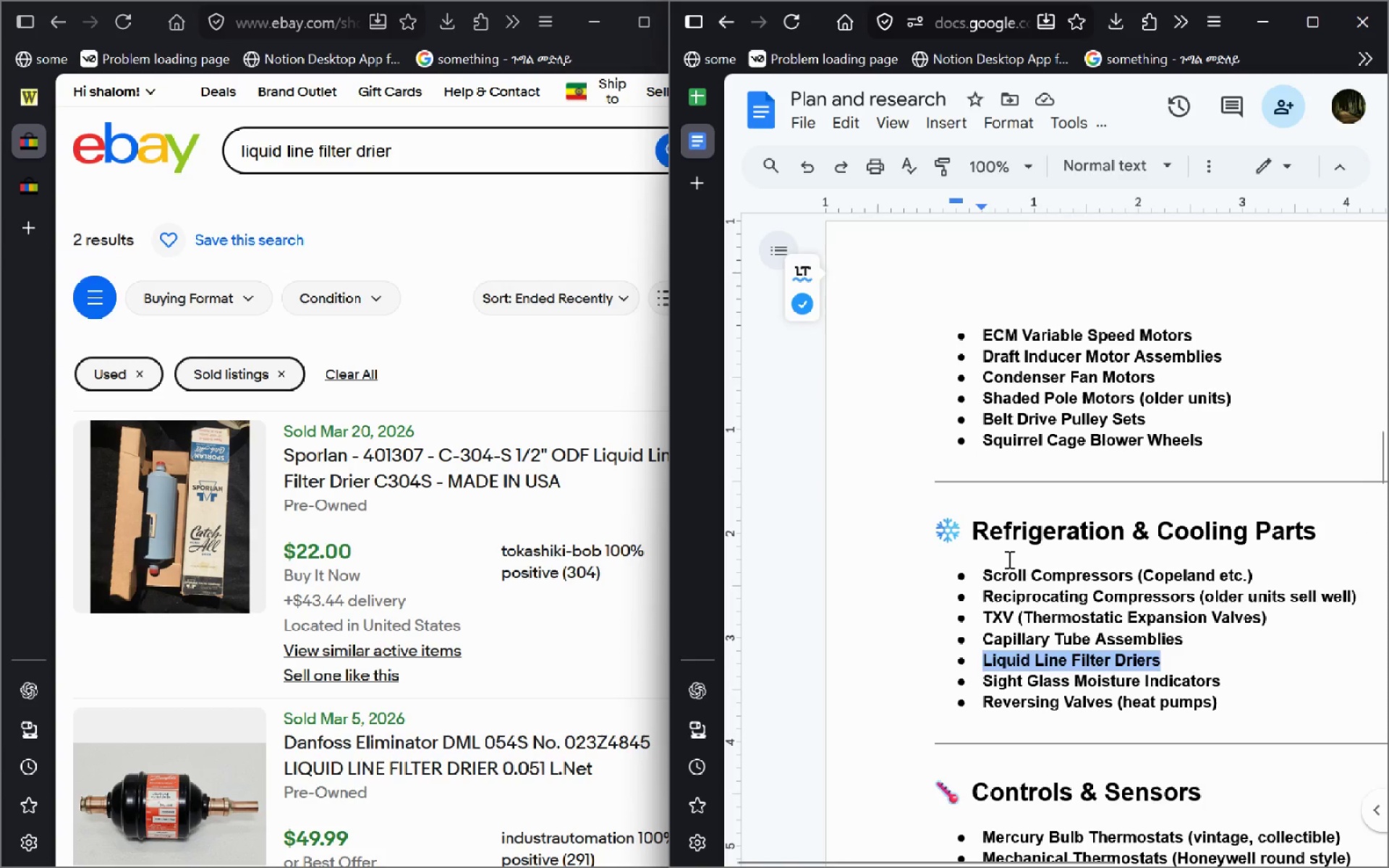 
left_click([1108, 702])
 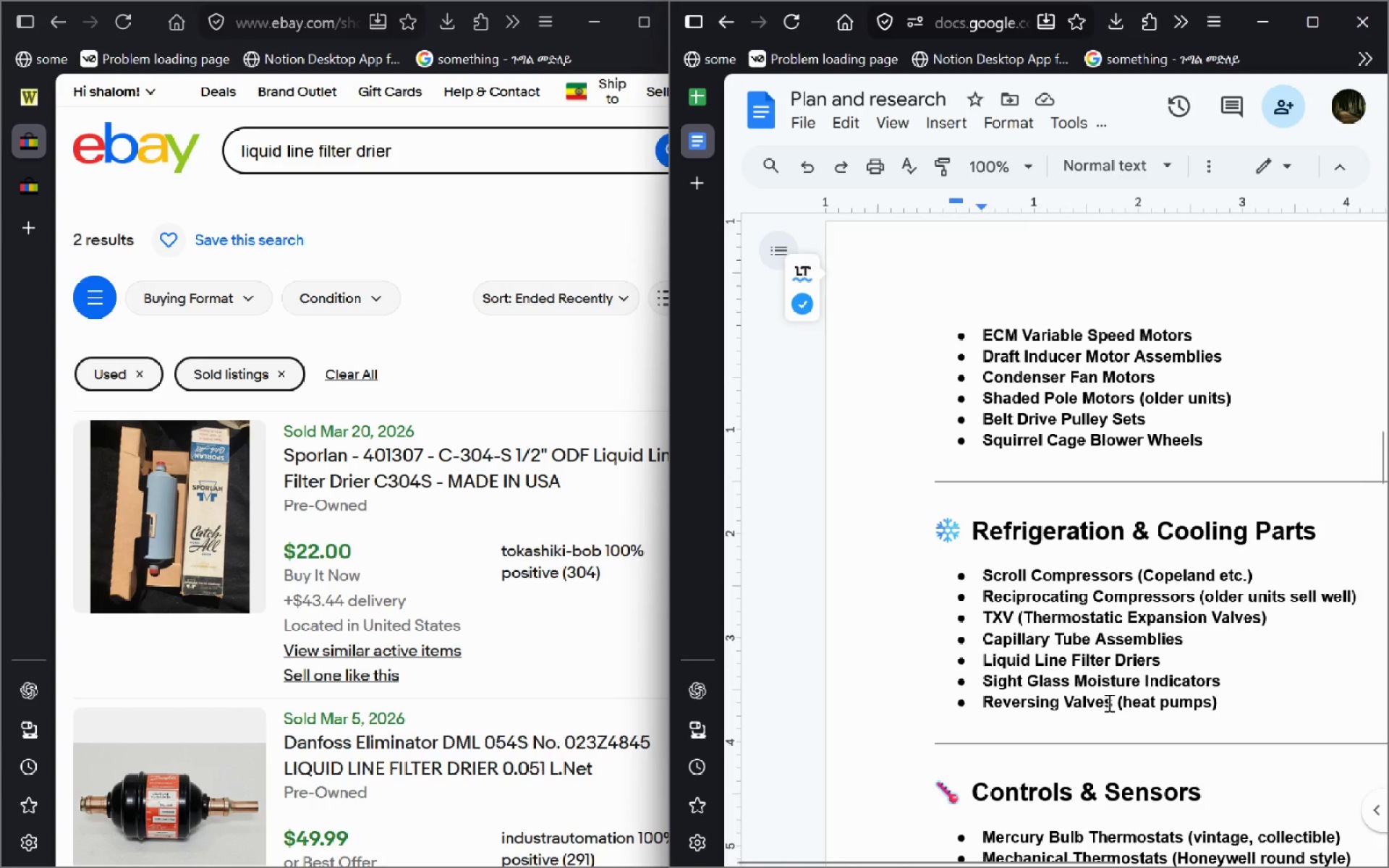 
left_click([1108, 702])
 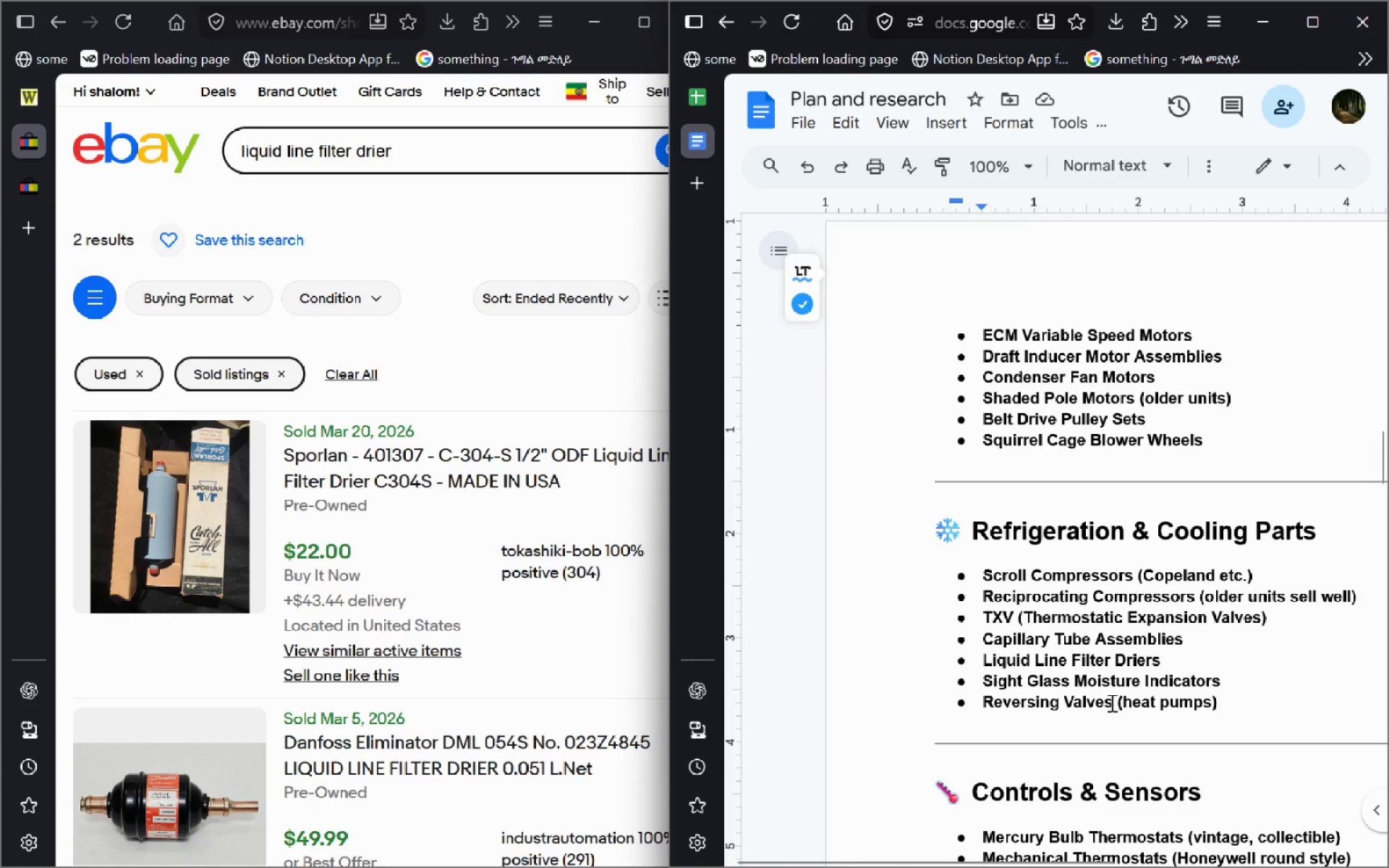 
left_click_drag(start_coordinate=[1110, 702], to_coordinate=[964, 715])
 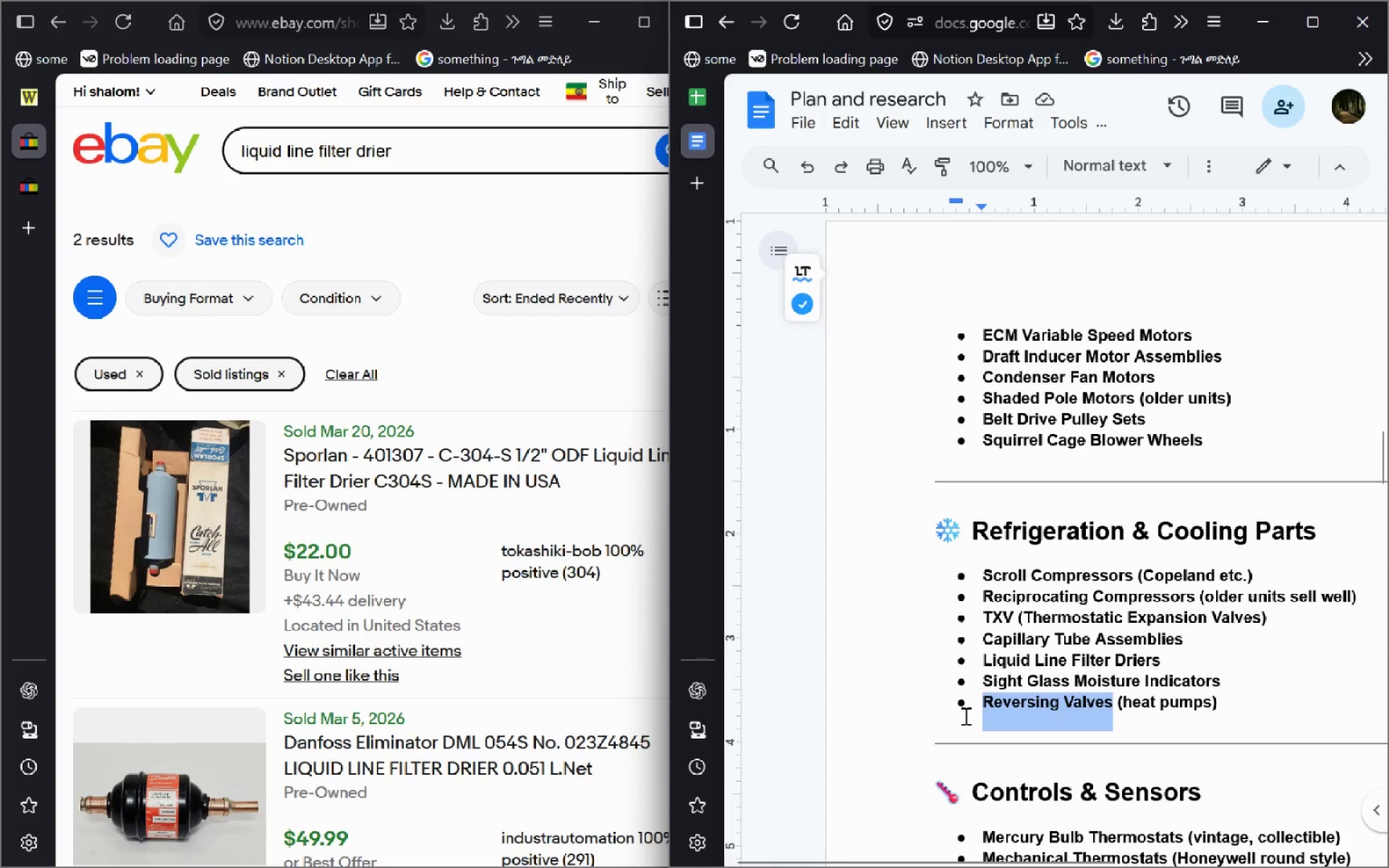 
key(Control+ControlLeft)
 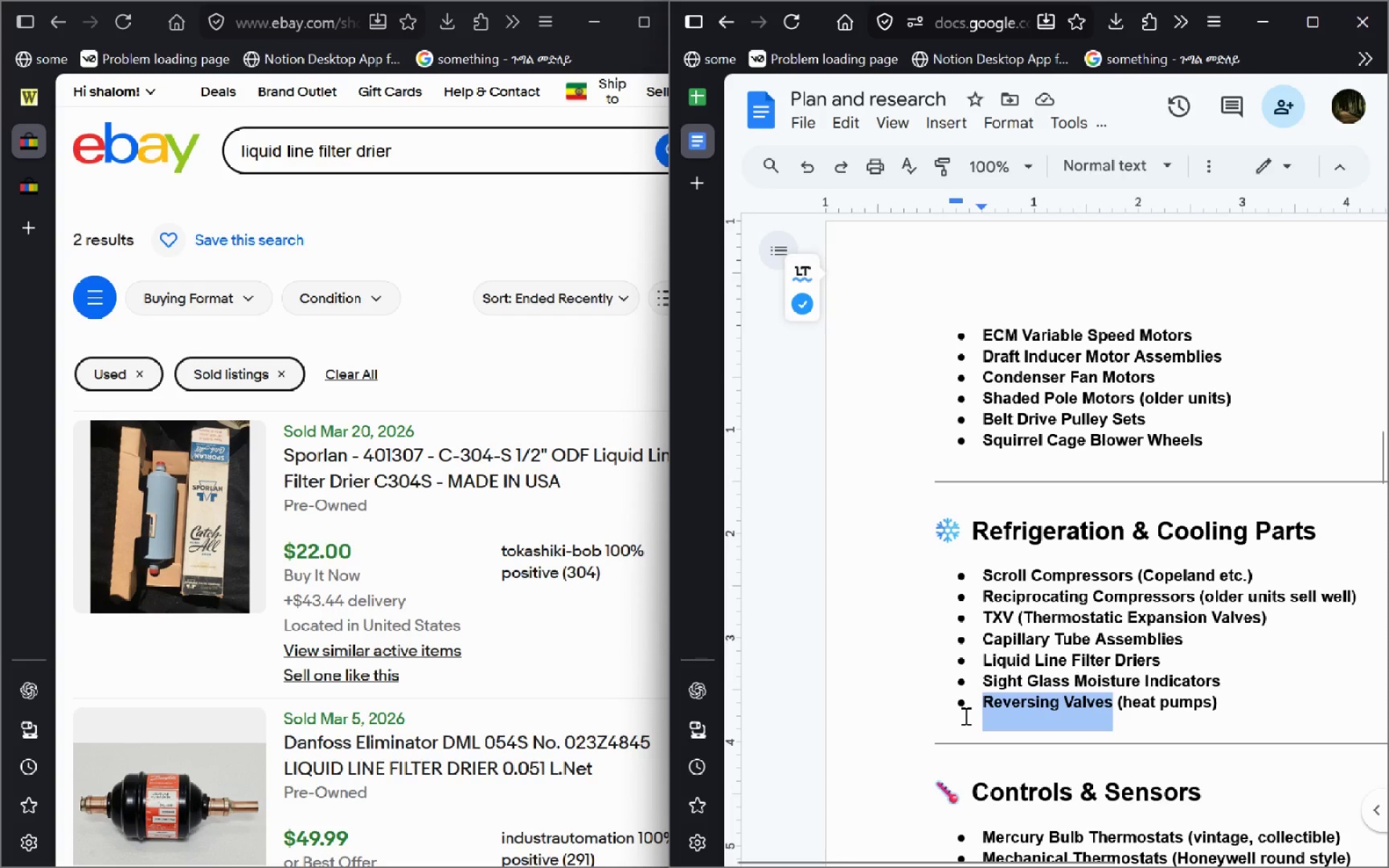 
key(Control+C)
 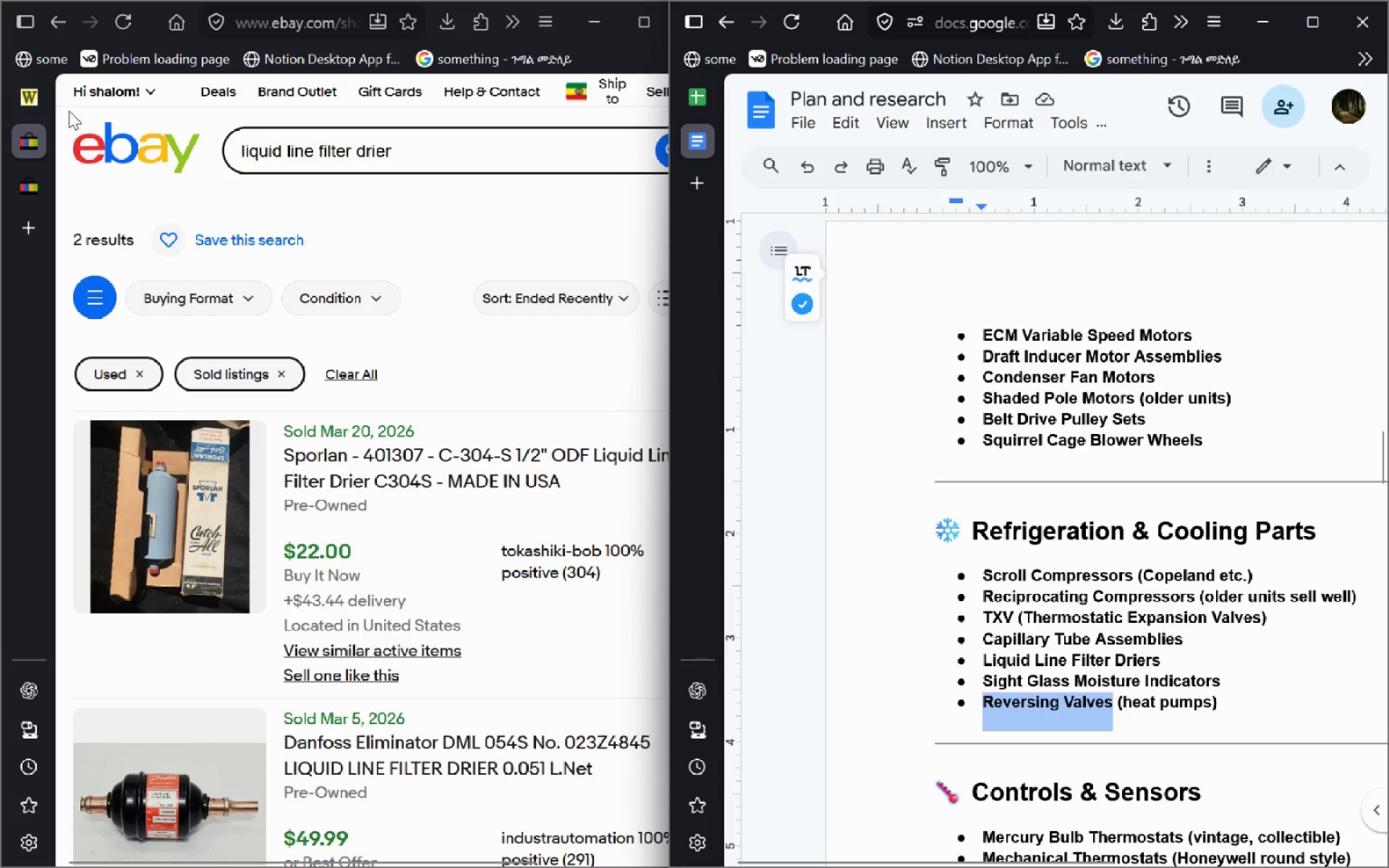 
left_click([32, 99])
 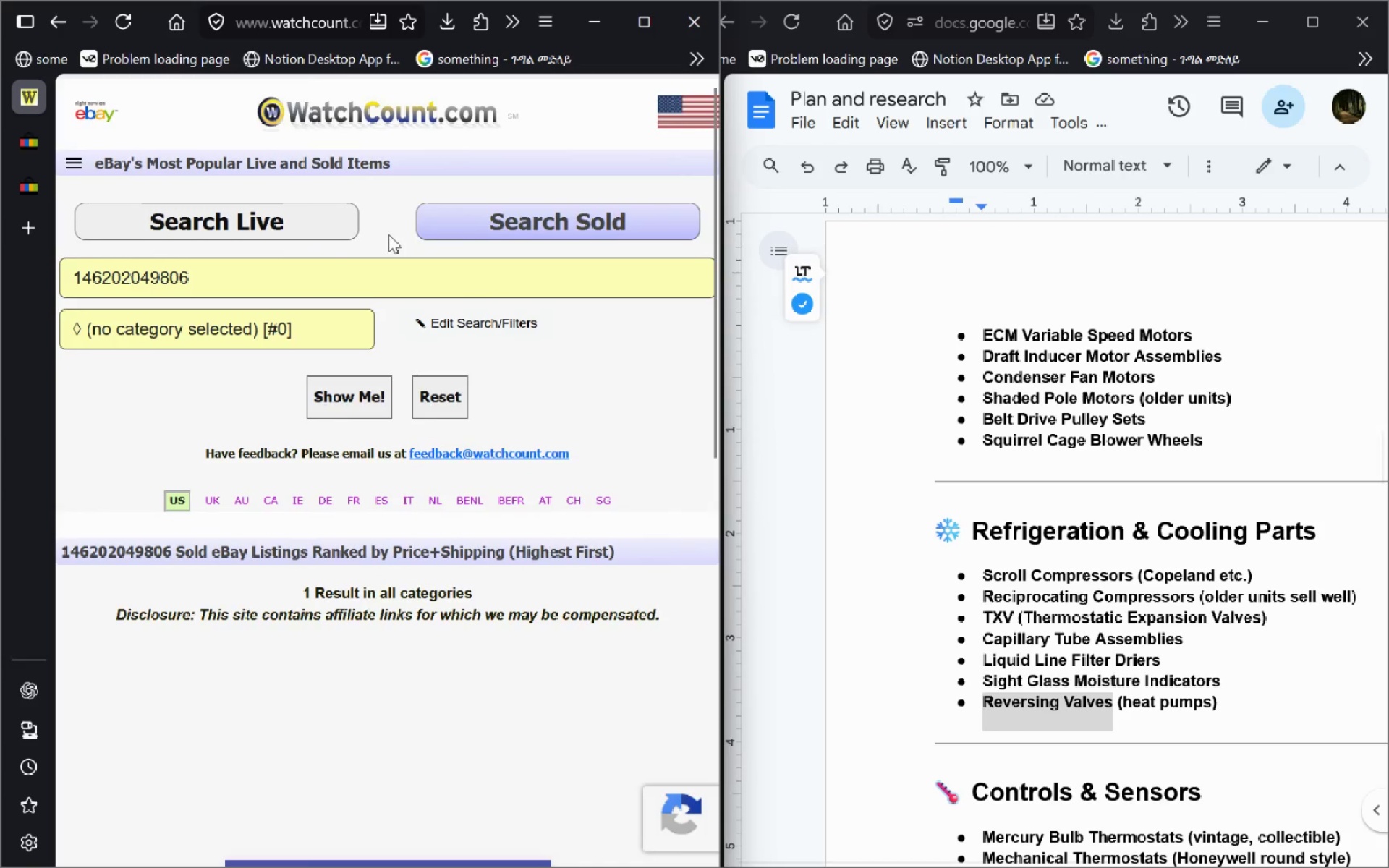 
left_click([343, 287])
 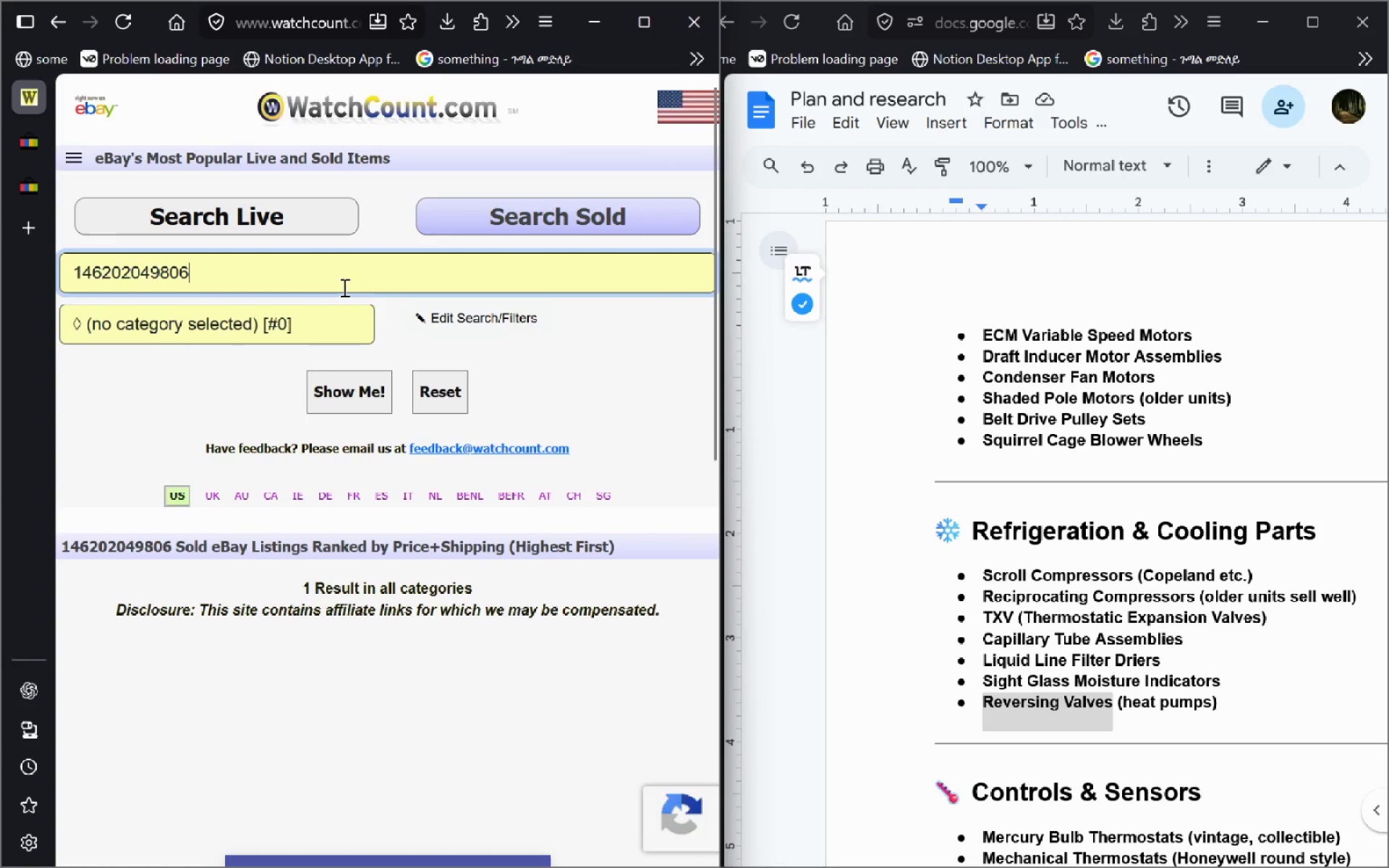 
key(Control+A)
 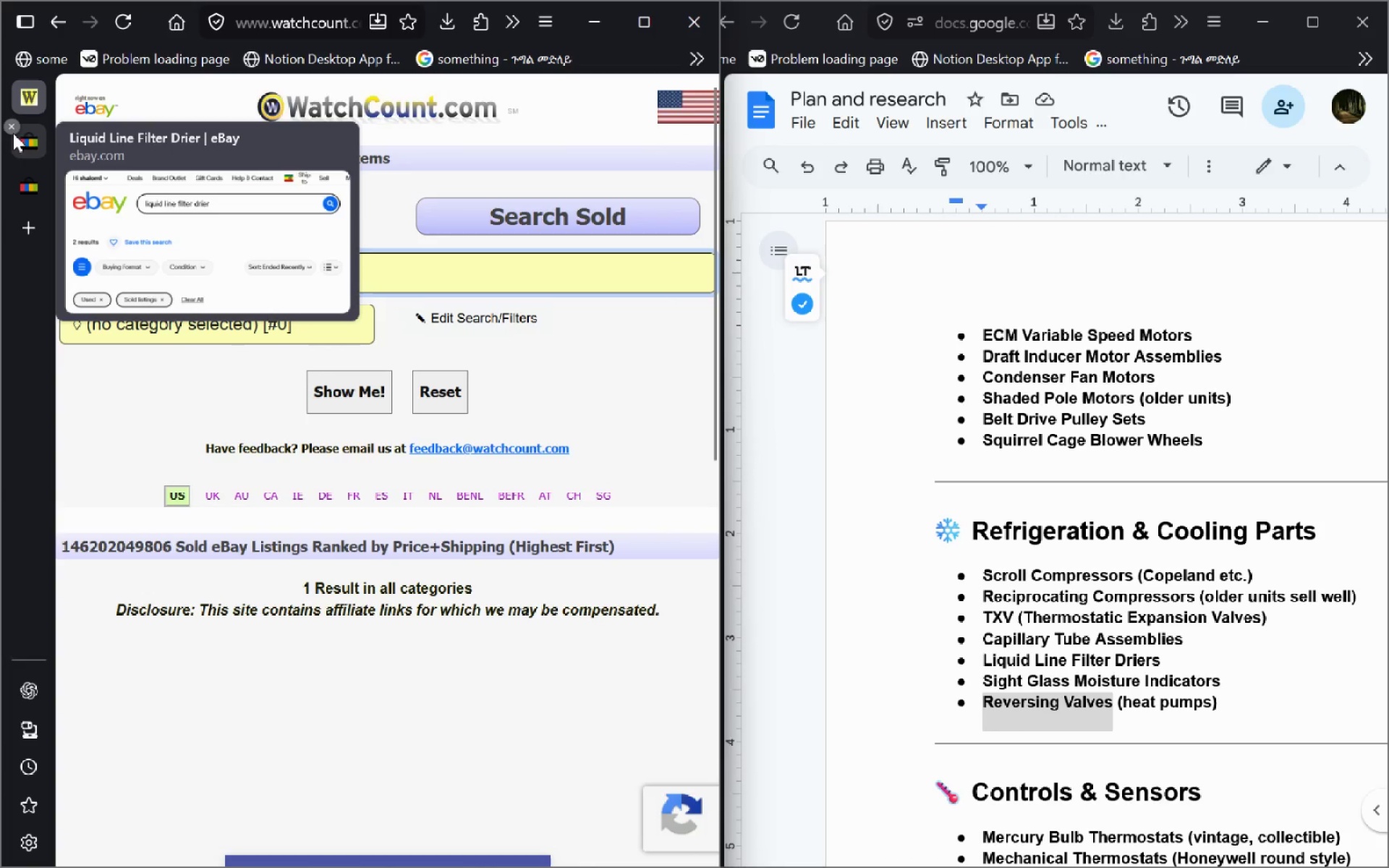 
left_click([40, 142])
 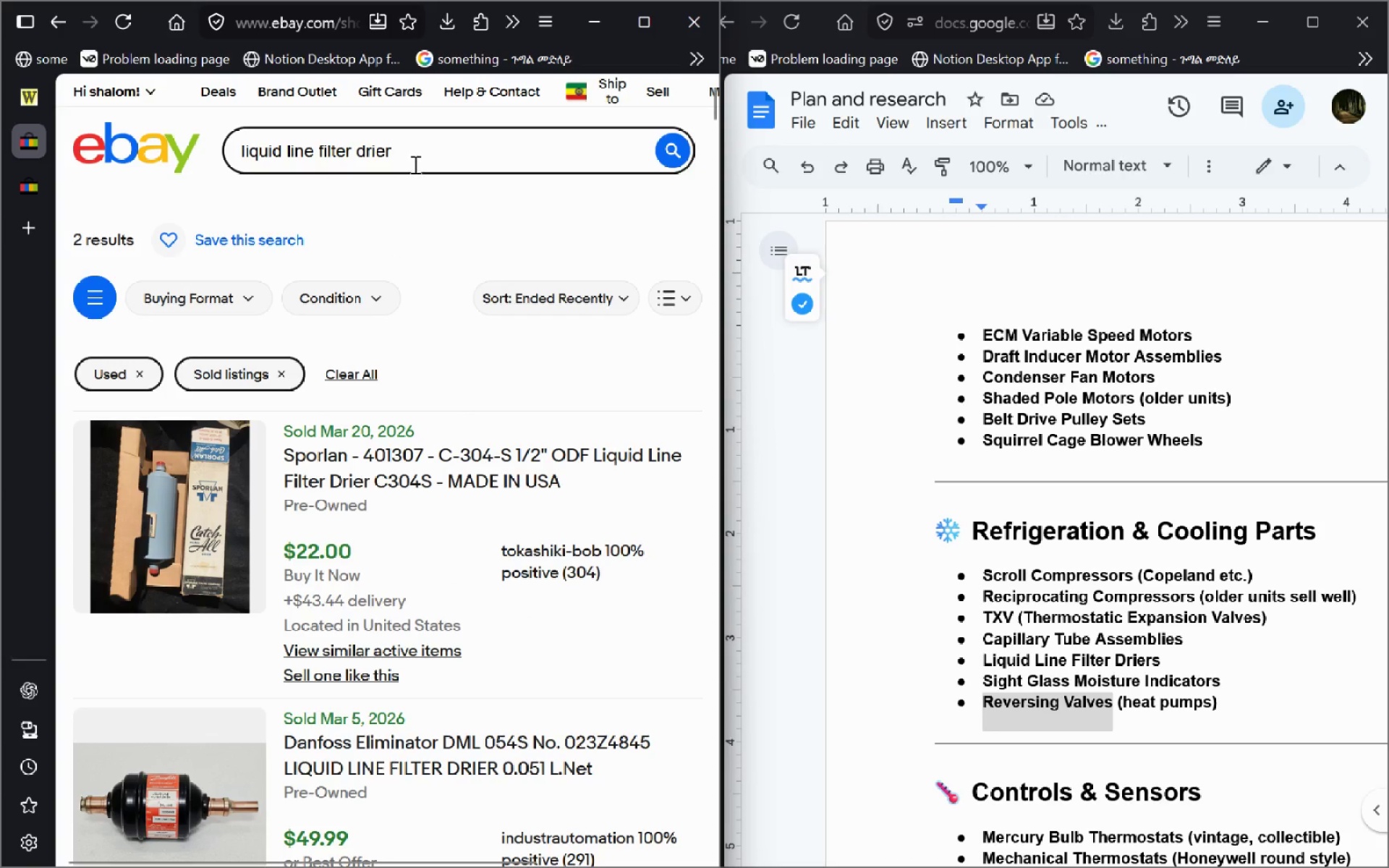 
left_click_drag(start_coordinate=[417, 161], to_coordinate=[0, 86])
 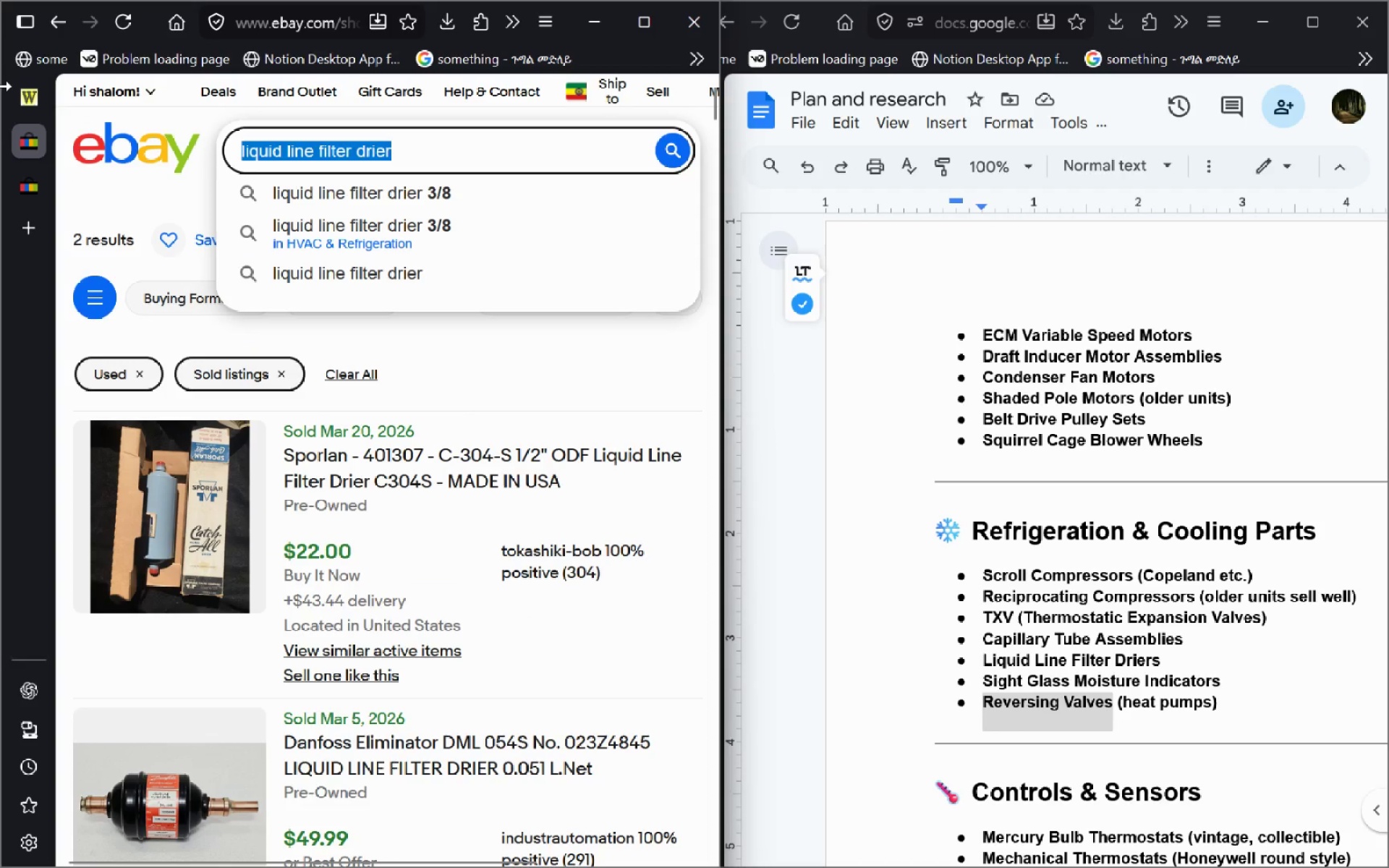 
key(Control+V)
 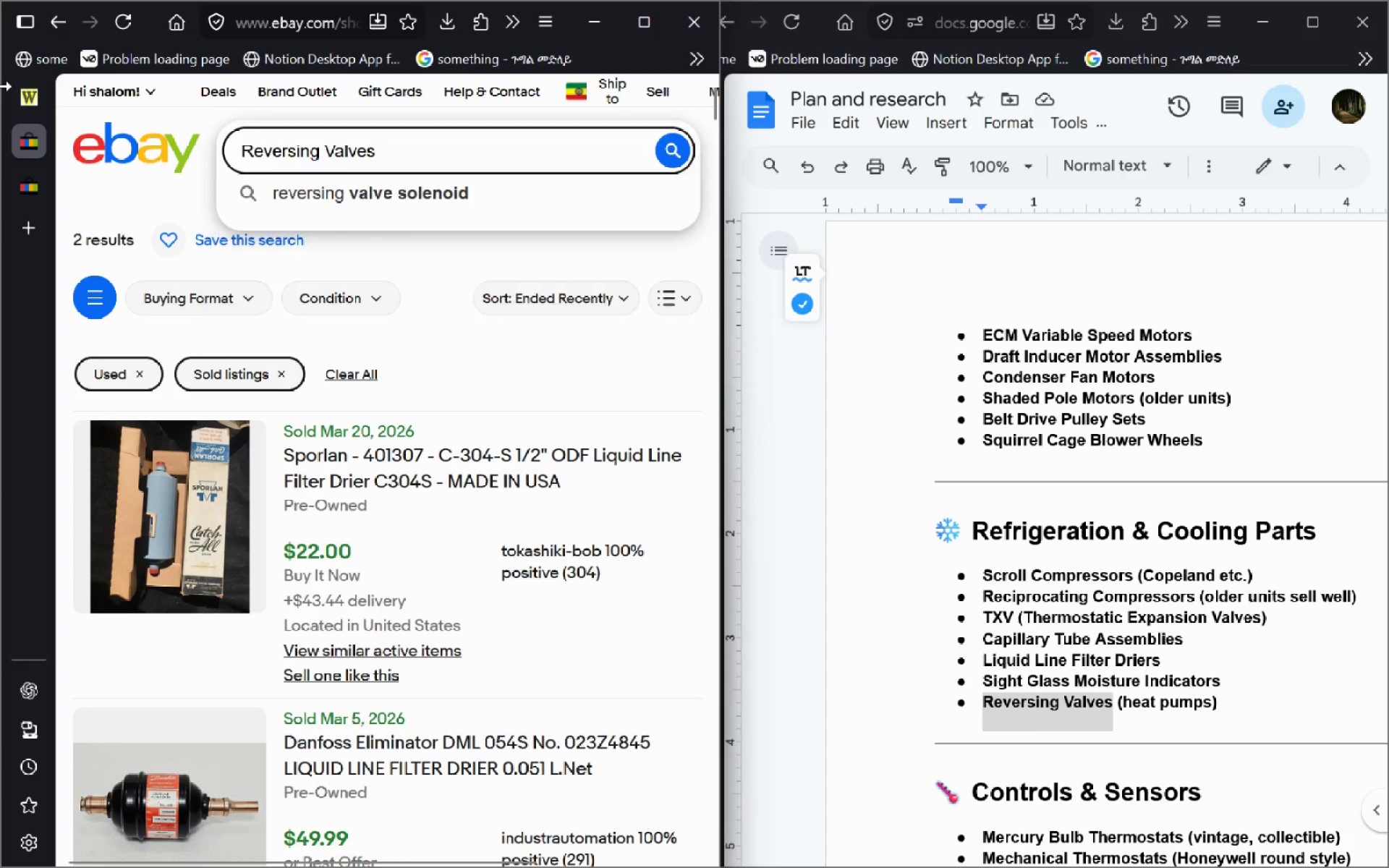 
key(Enter)
 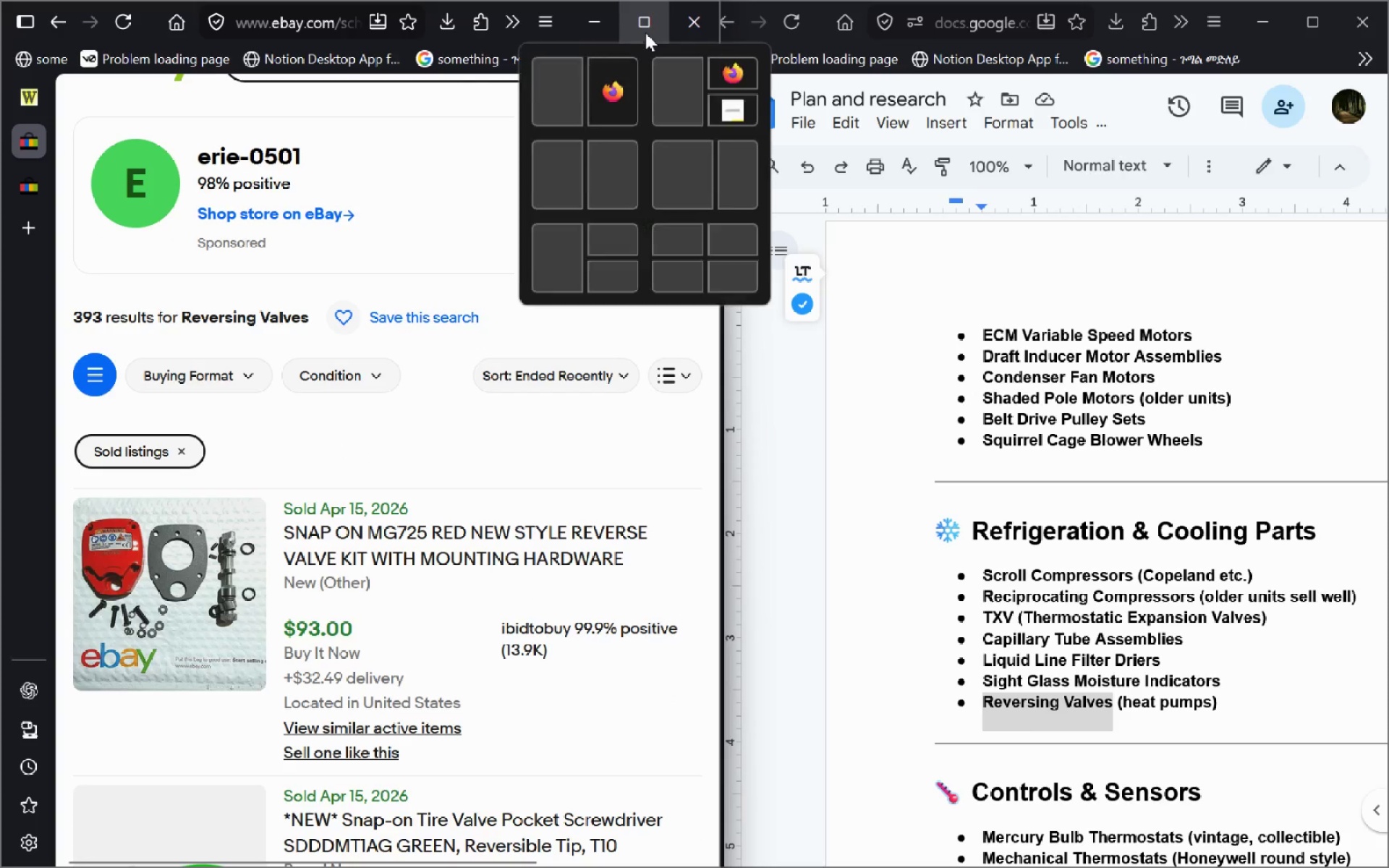 
wait(5.89)
 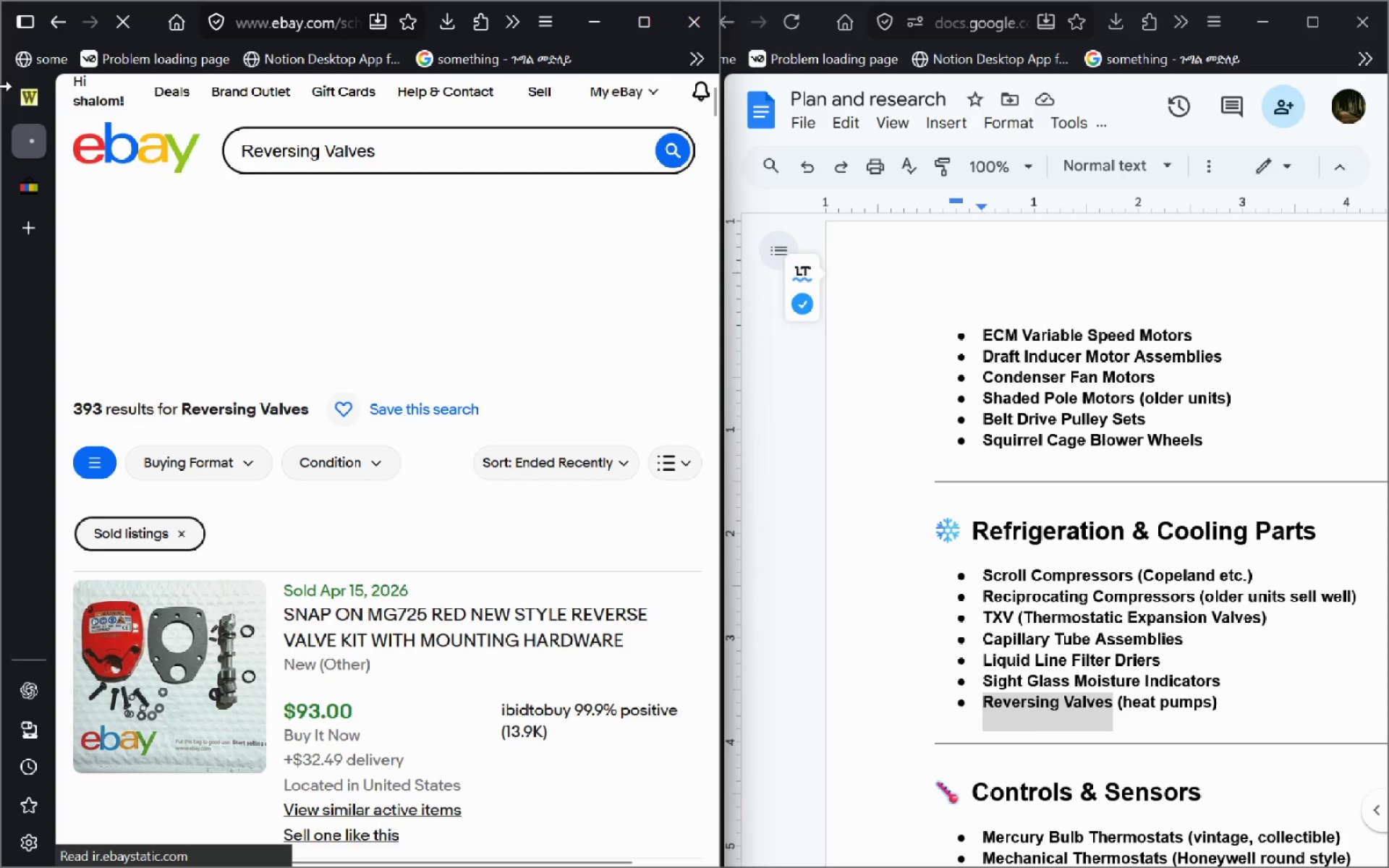 
left_click([647, 33])
 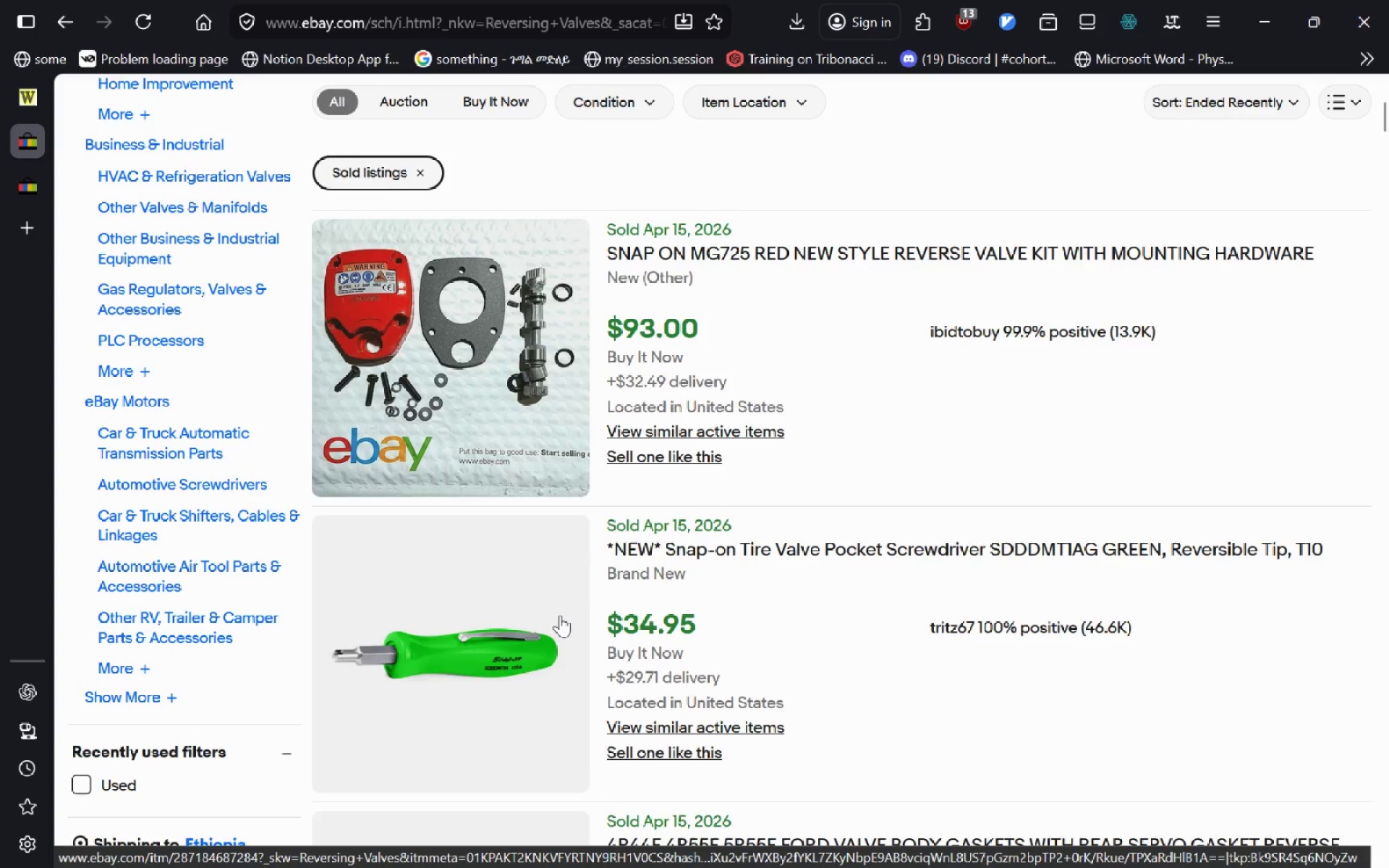 
wait(12.56)
 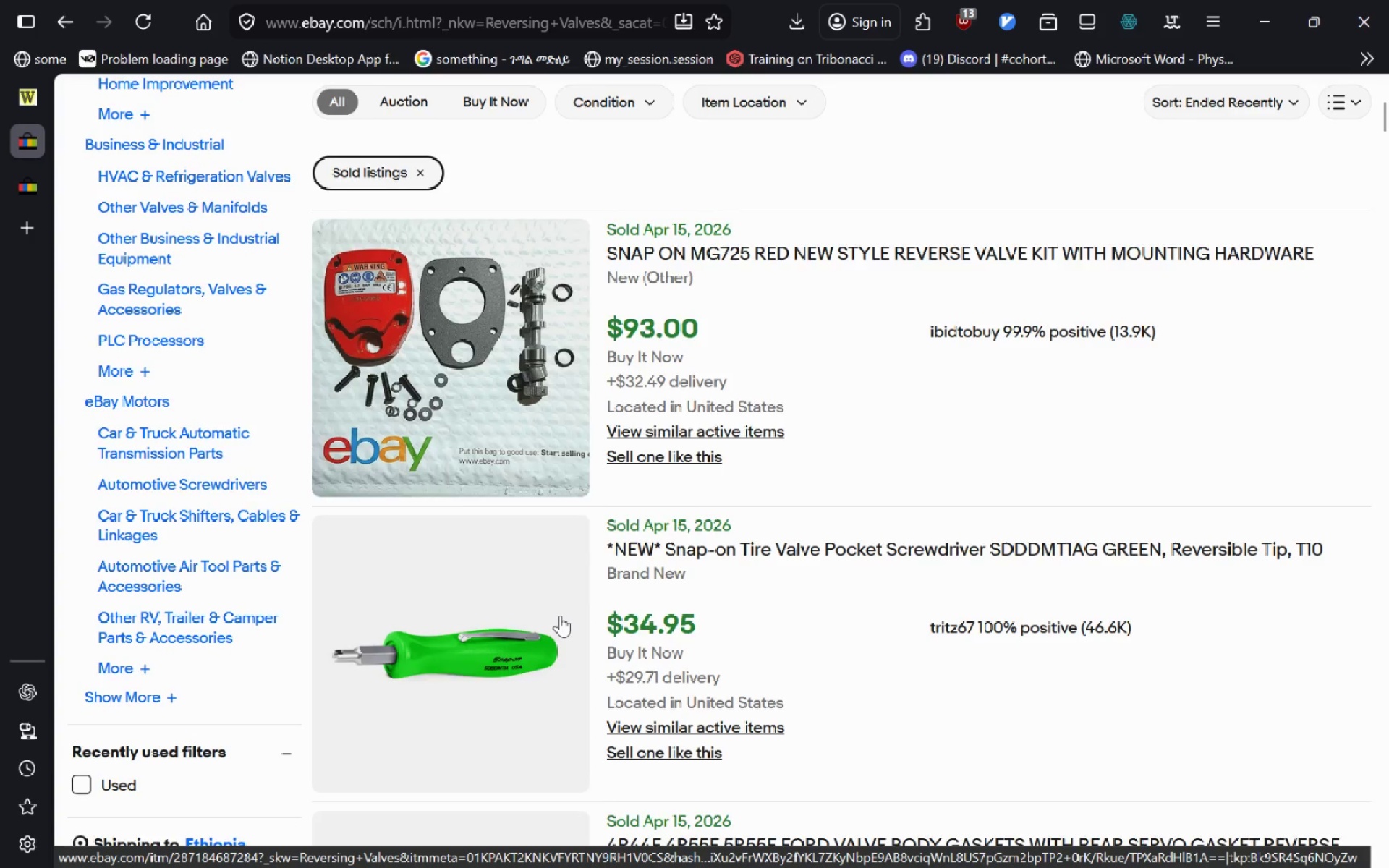 
left_click([1223, 106])
 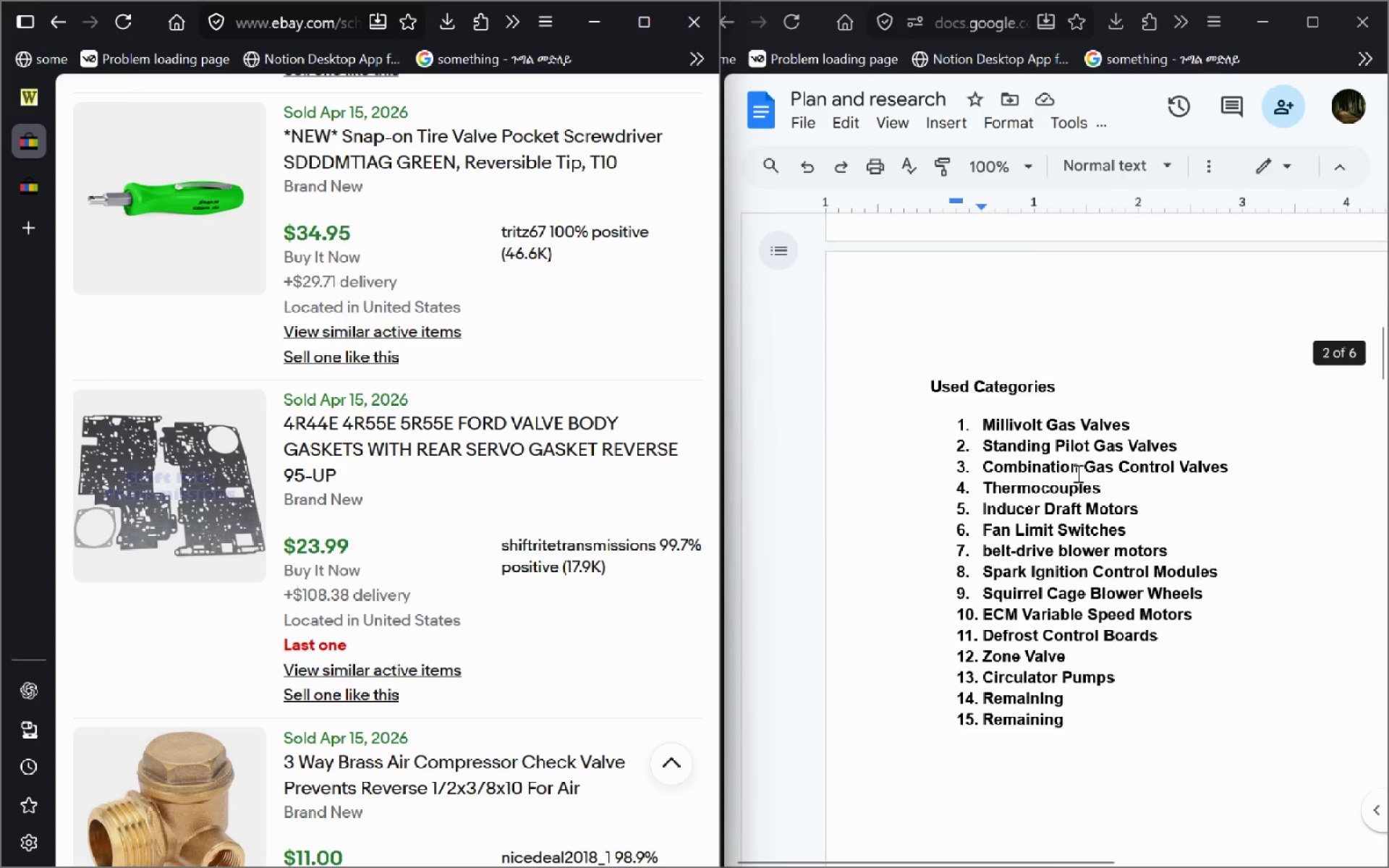 
wait(11.58)
 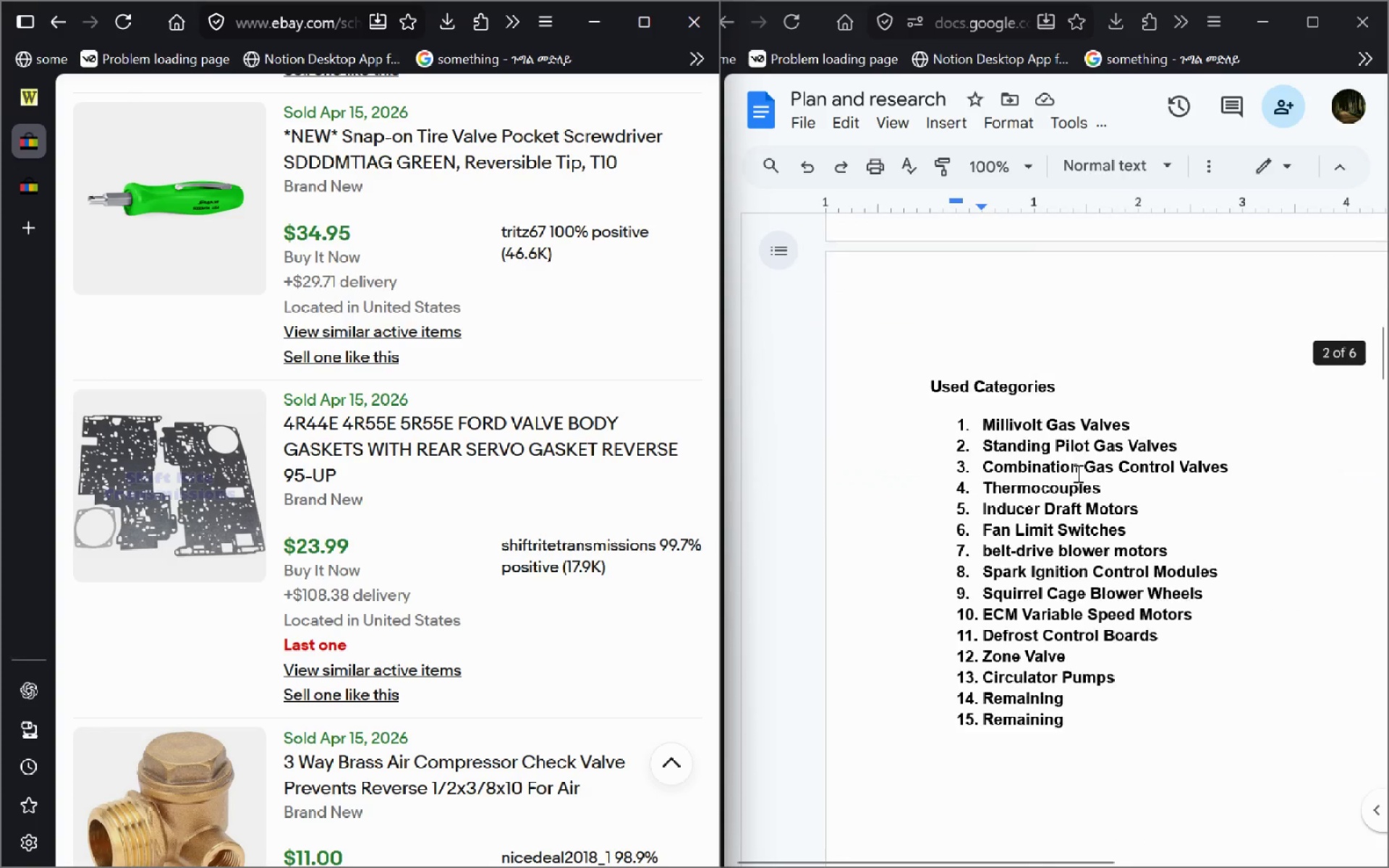 
left_click_drag(start_coordinate=[1158, 607], to_coordinate=[967, 598])
 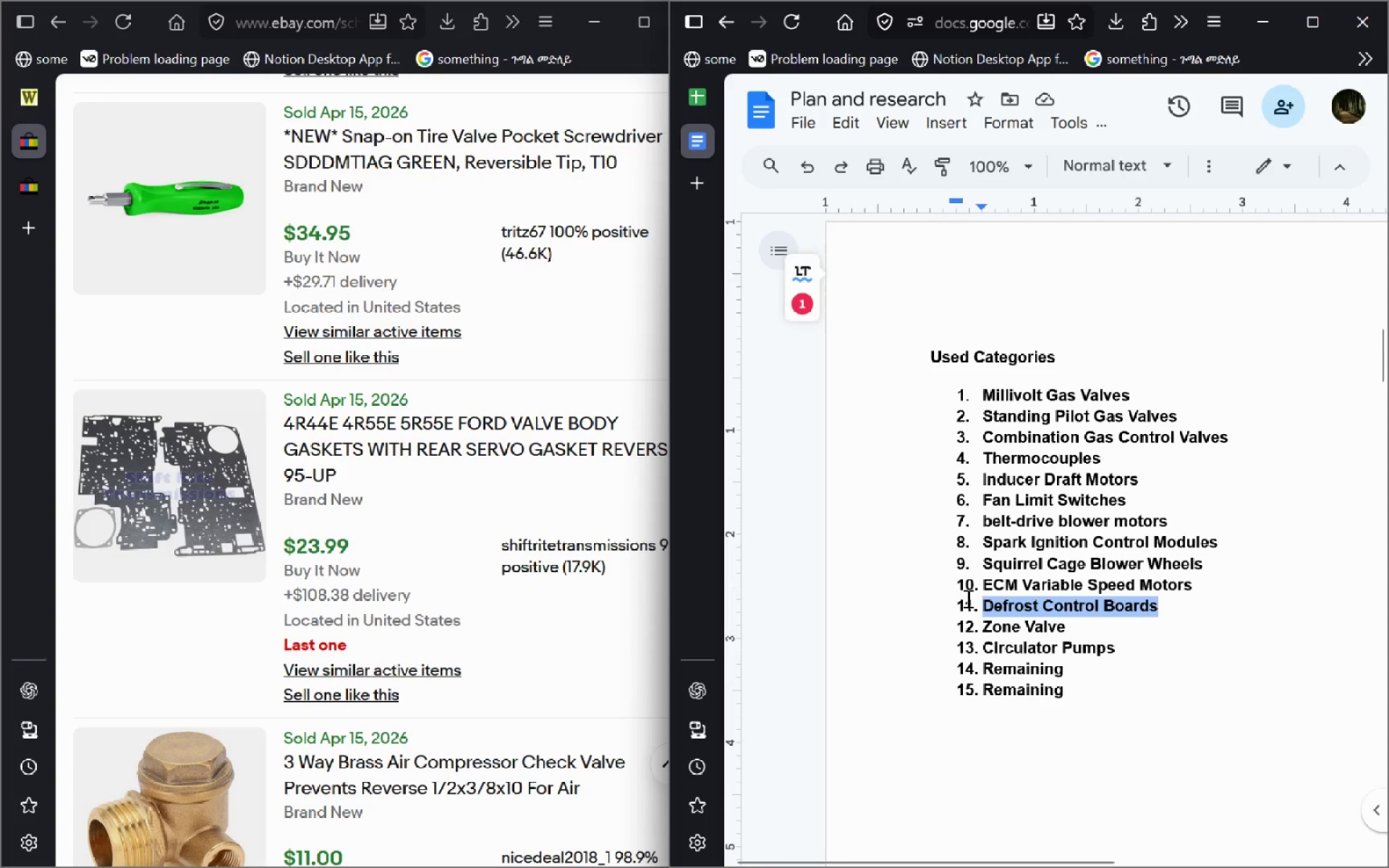 
key(Control+ControlLeft)
 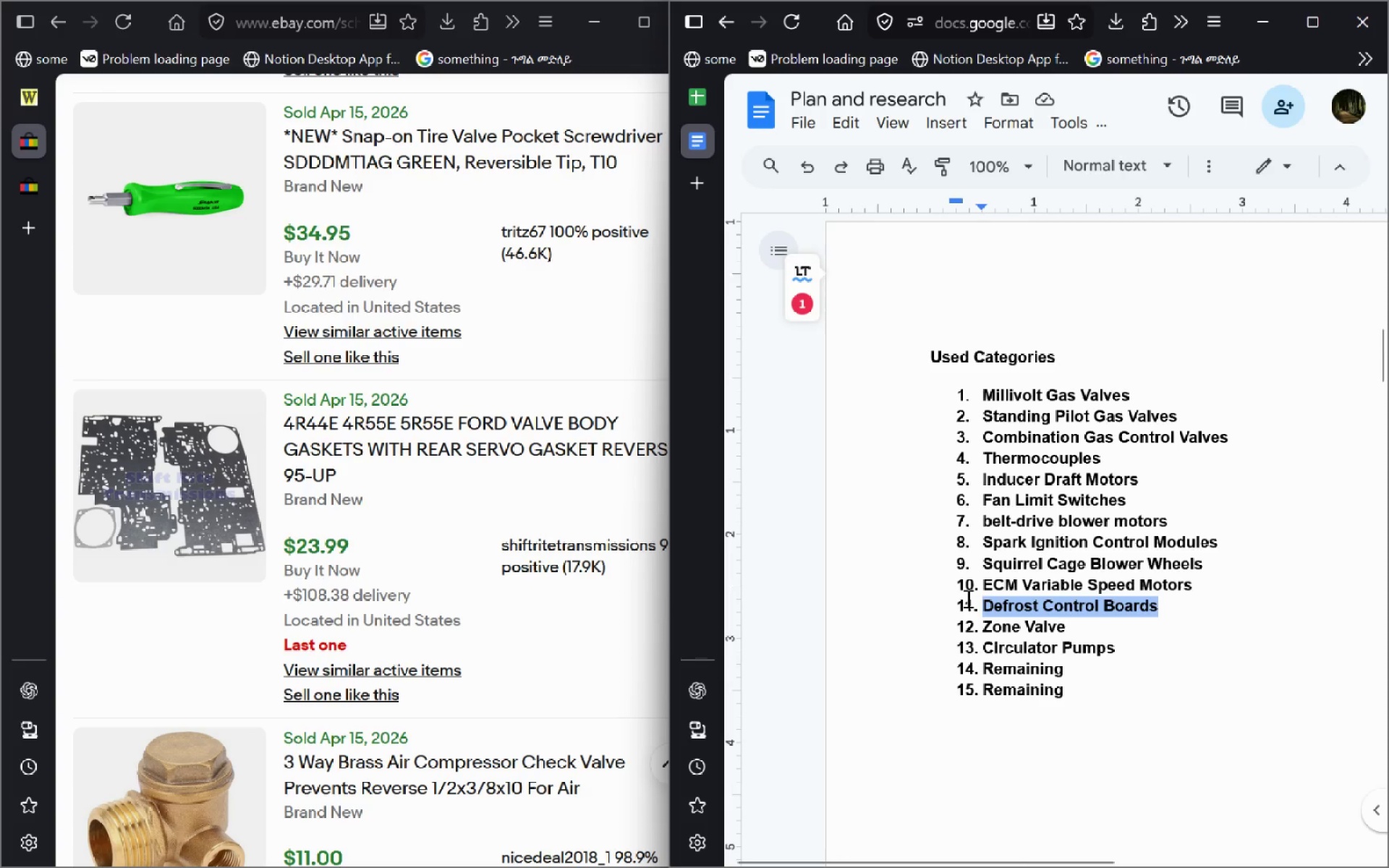 
key(Control+C)
 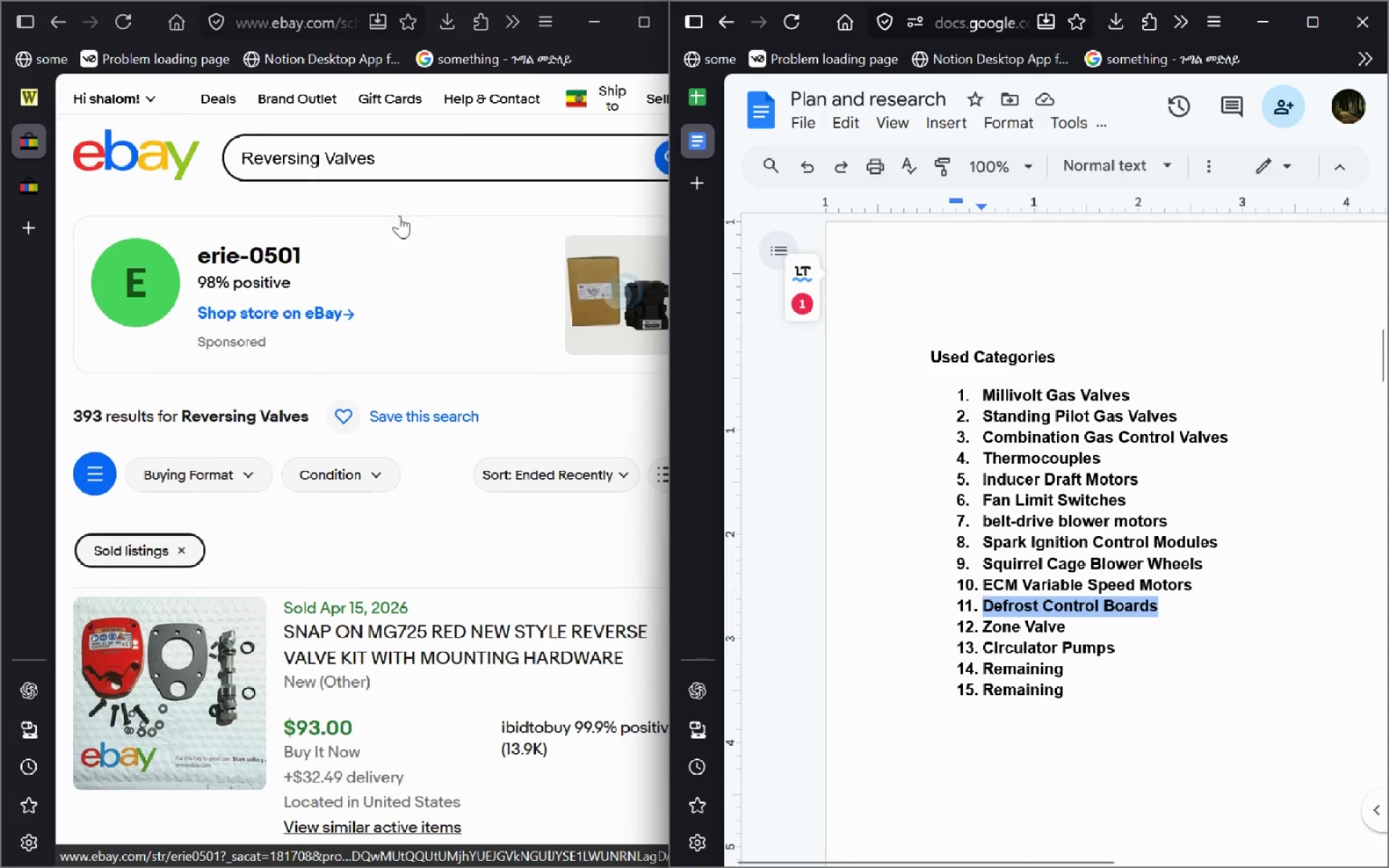 
left_click([396, 169])
 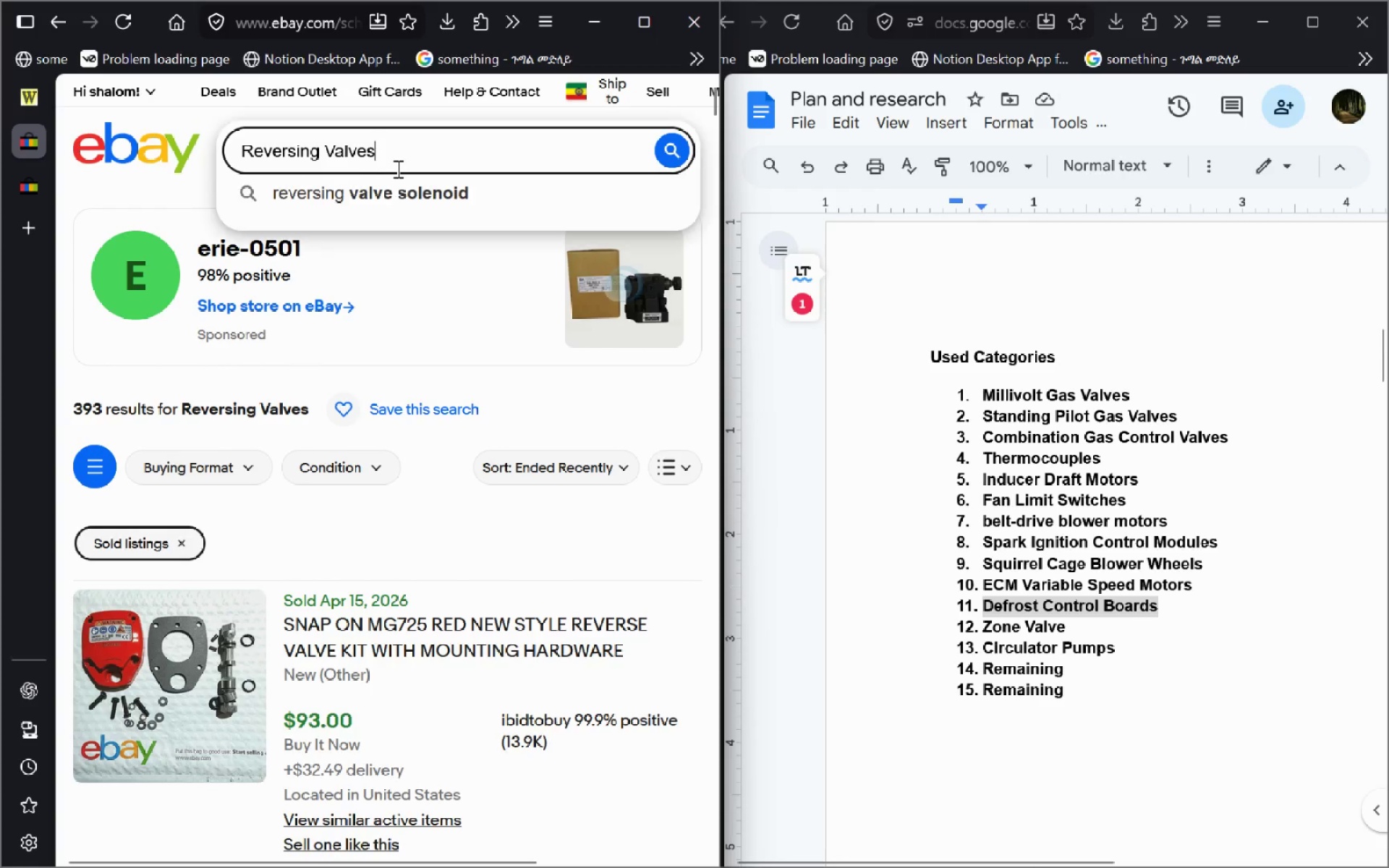 
key(Control+A)
 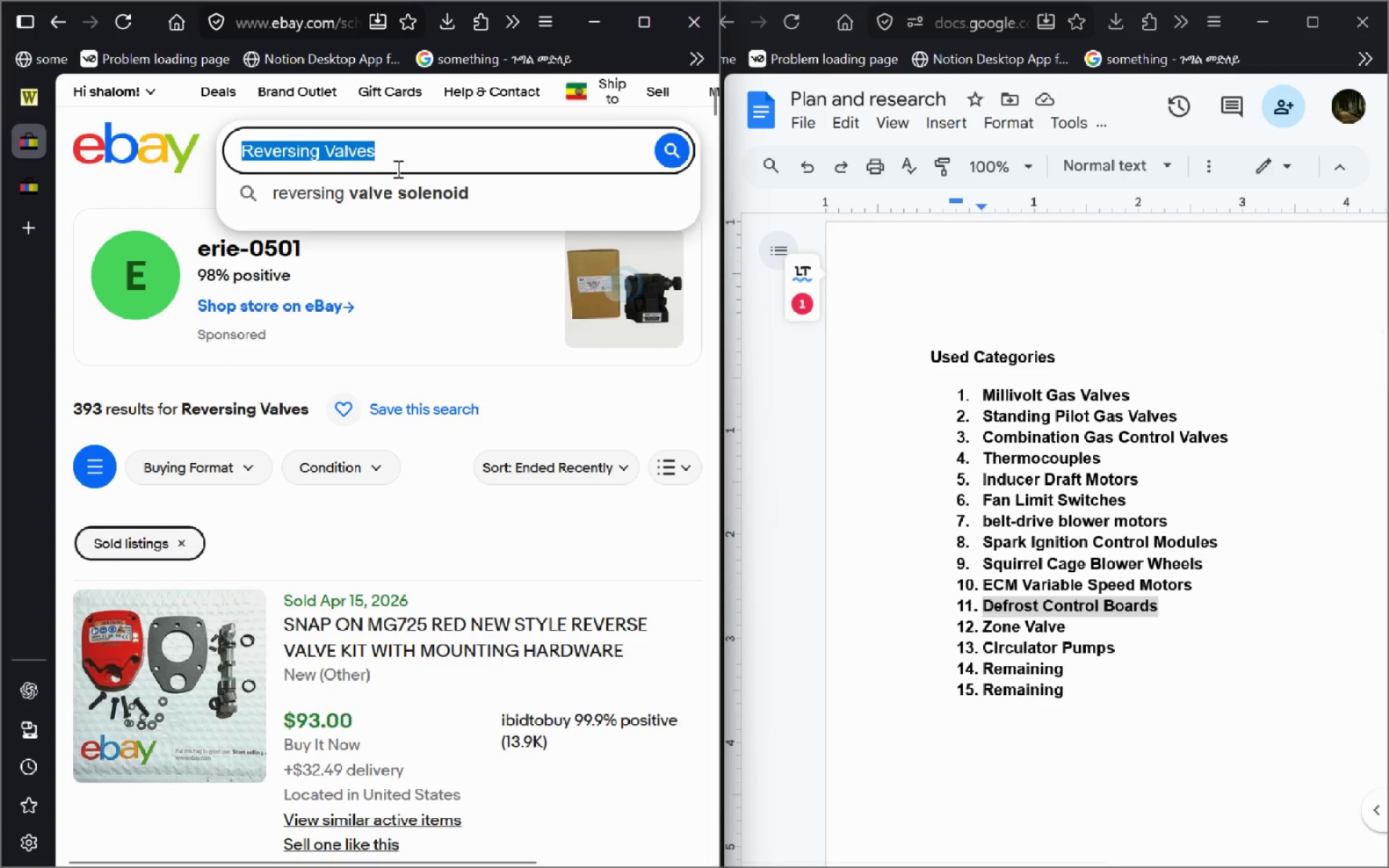 
key(Control+B)
 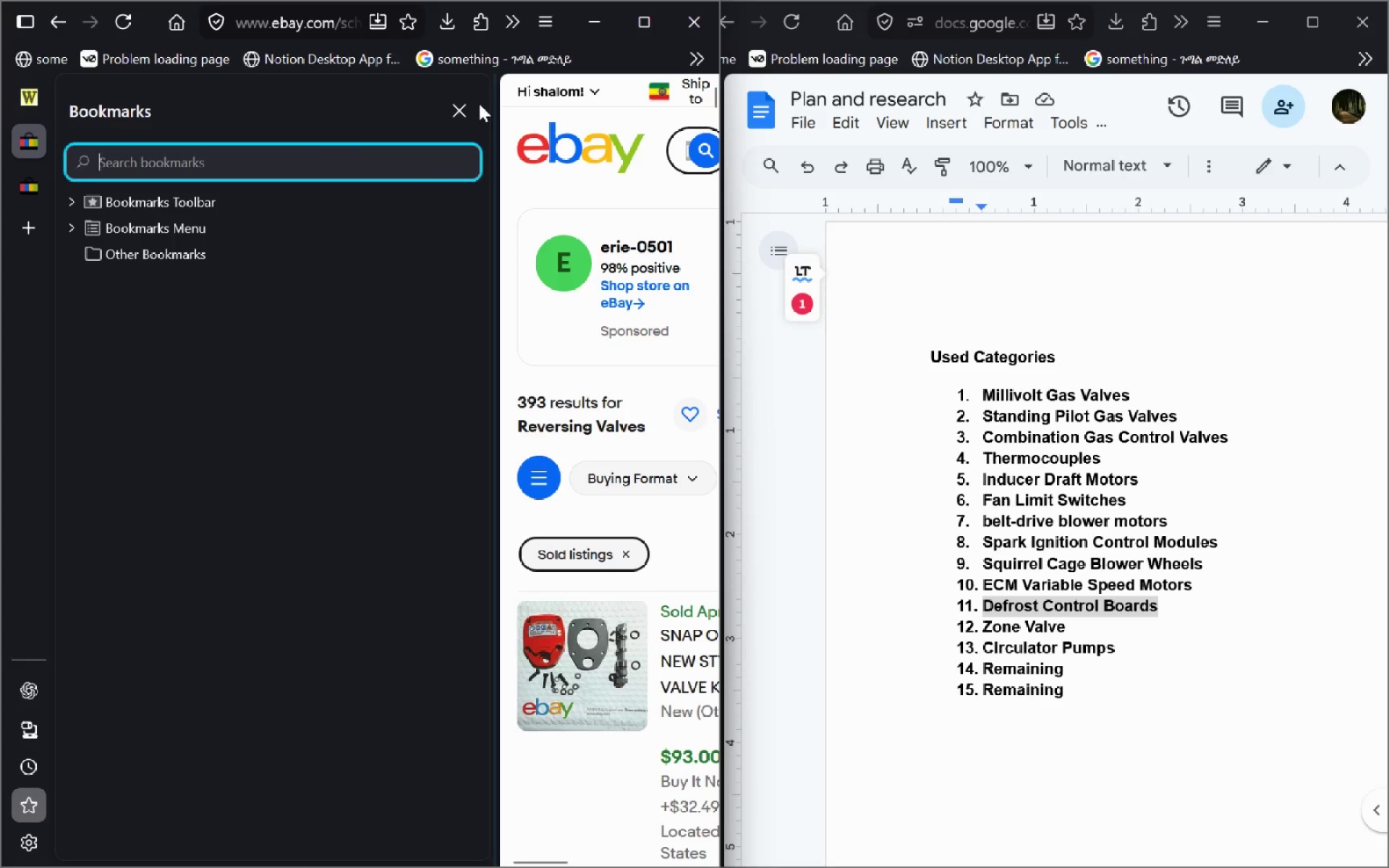 
left_click([471, 113])
 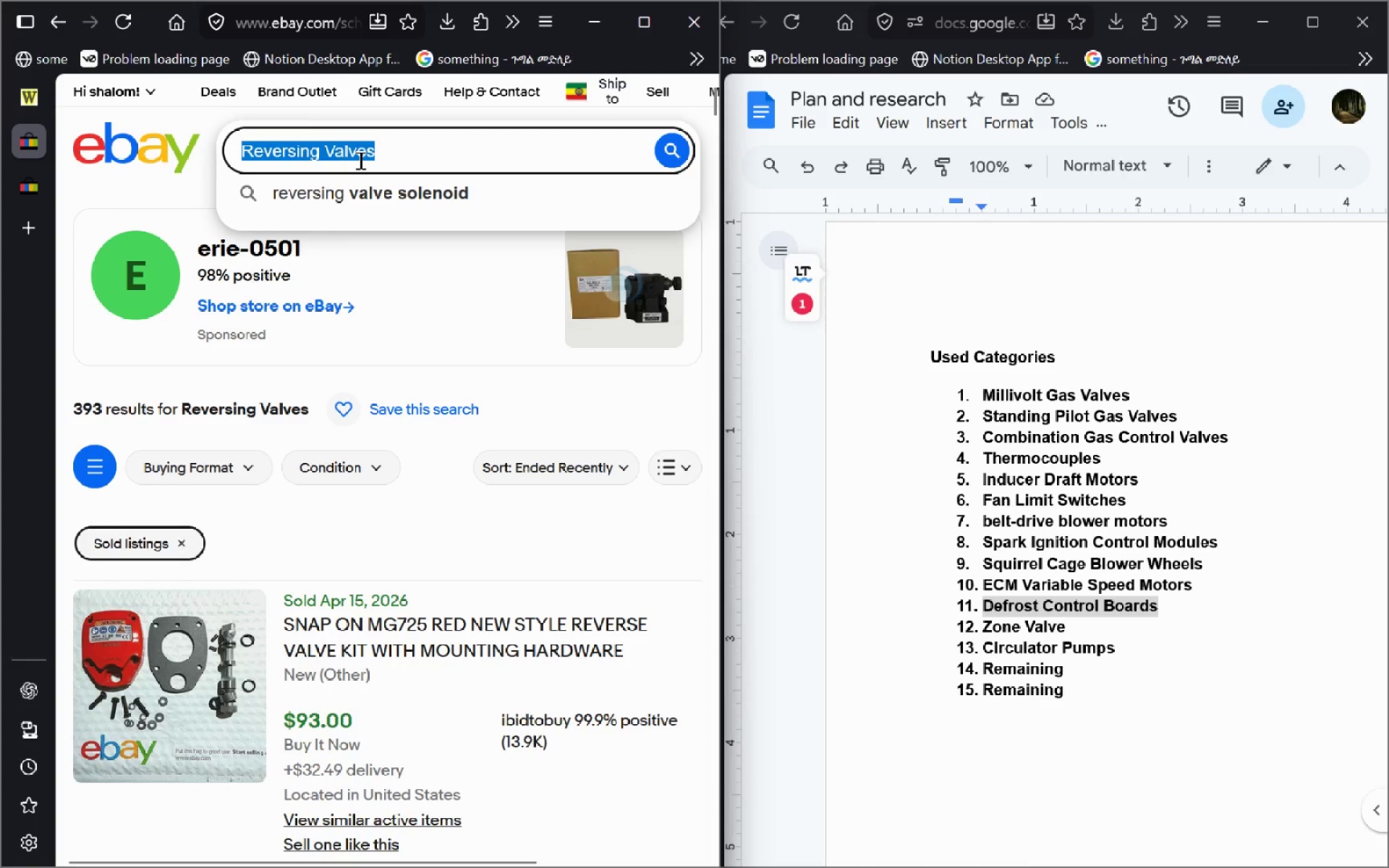 
key(Control+ControlLeft)
 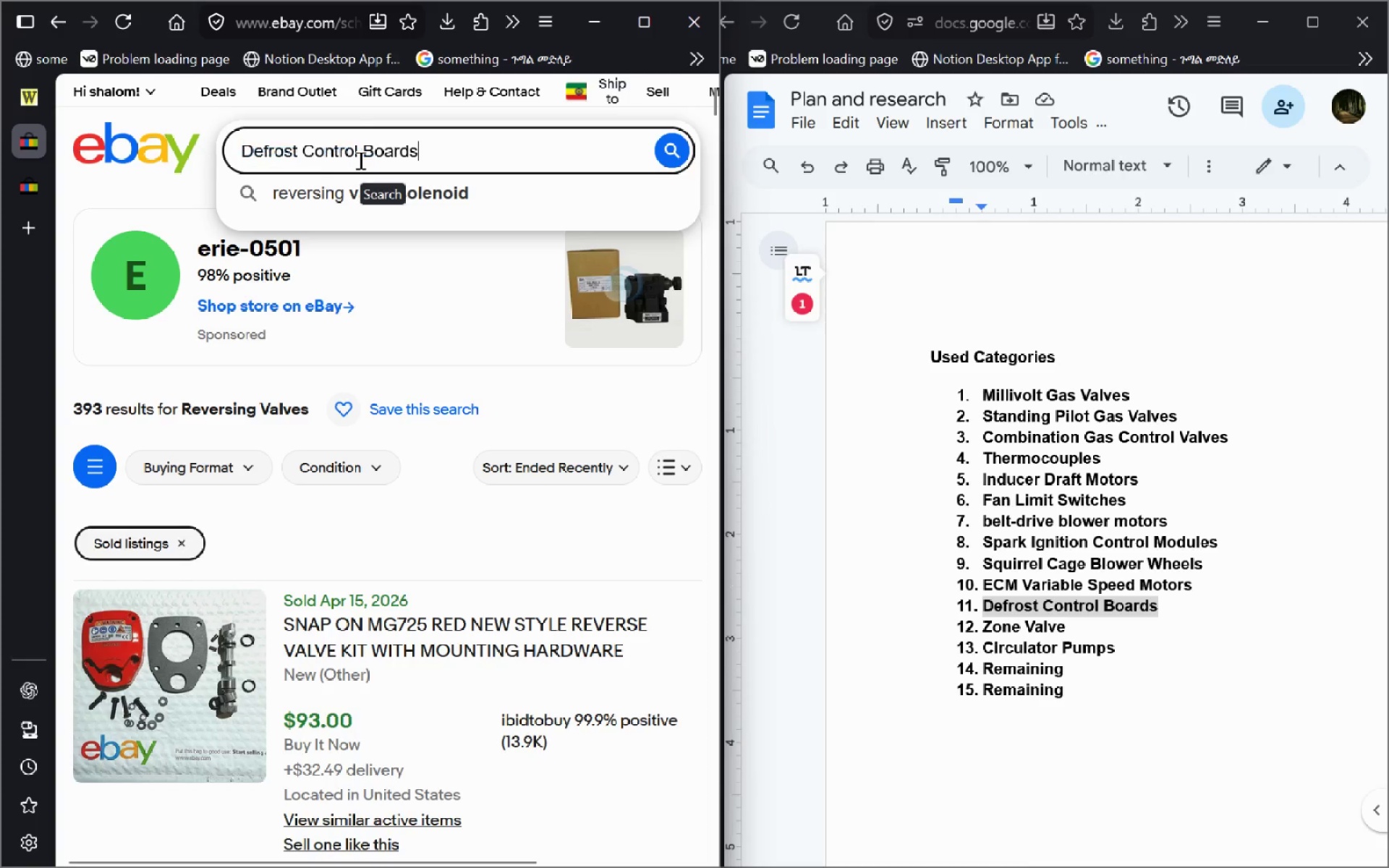 
key(Control+V)
 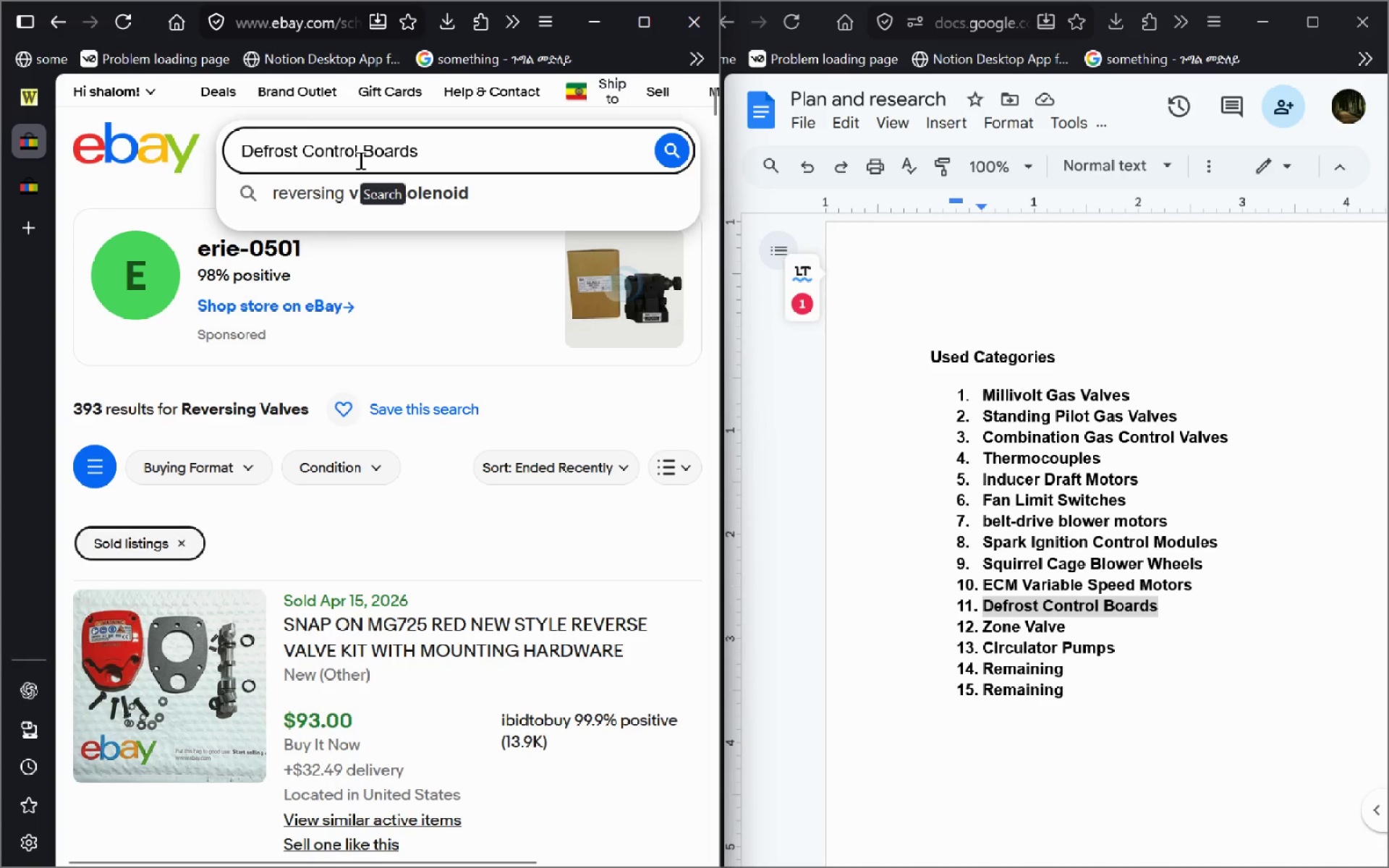 
key(Enter)
 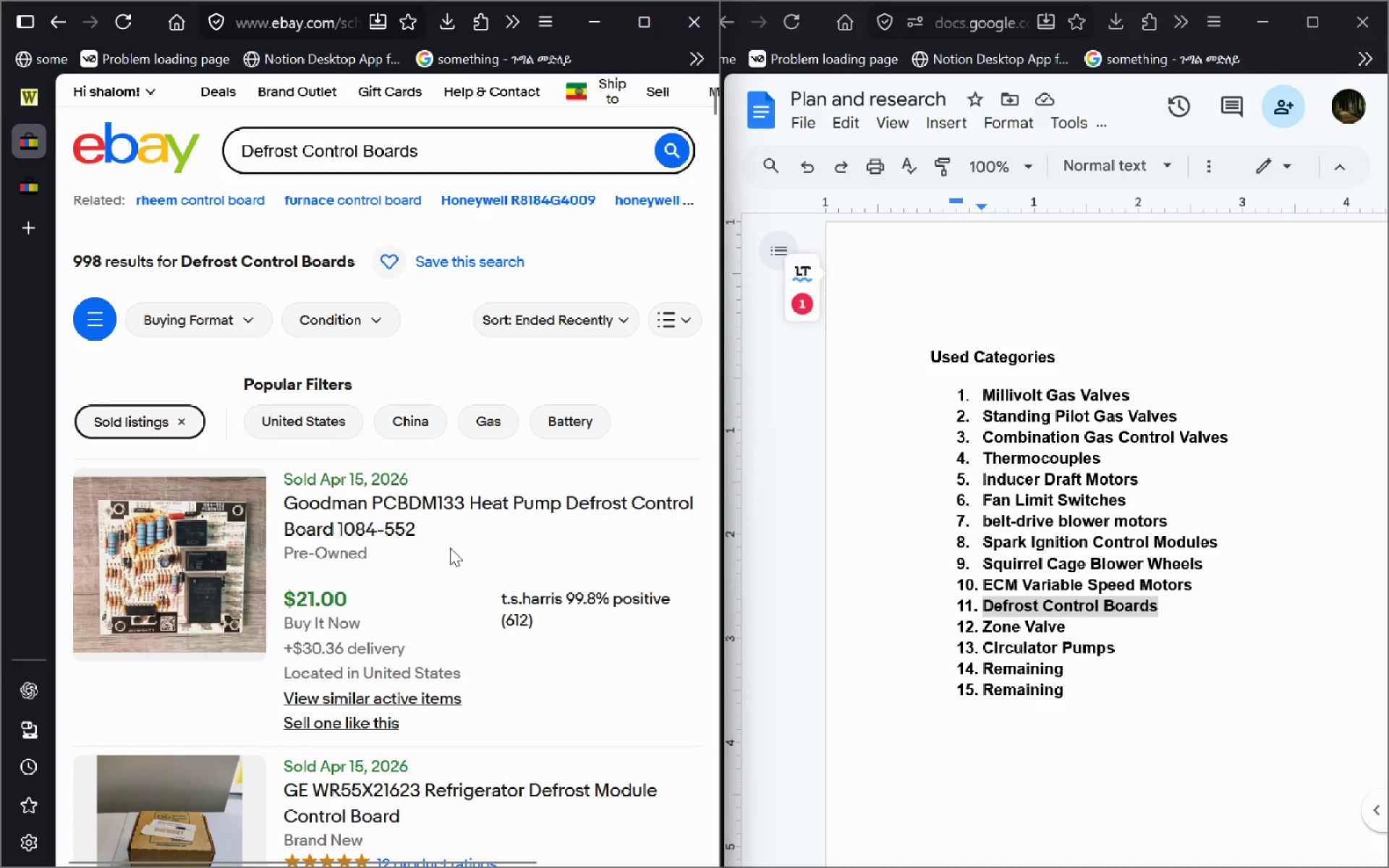 
wait(8.38)
 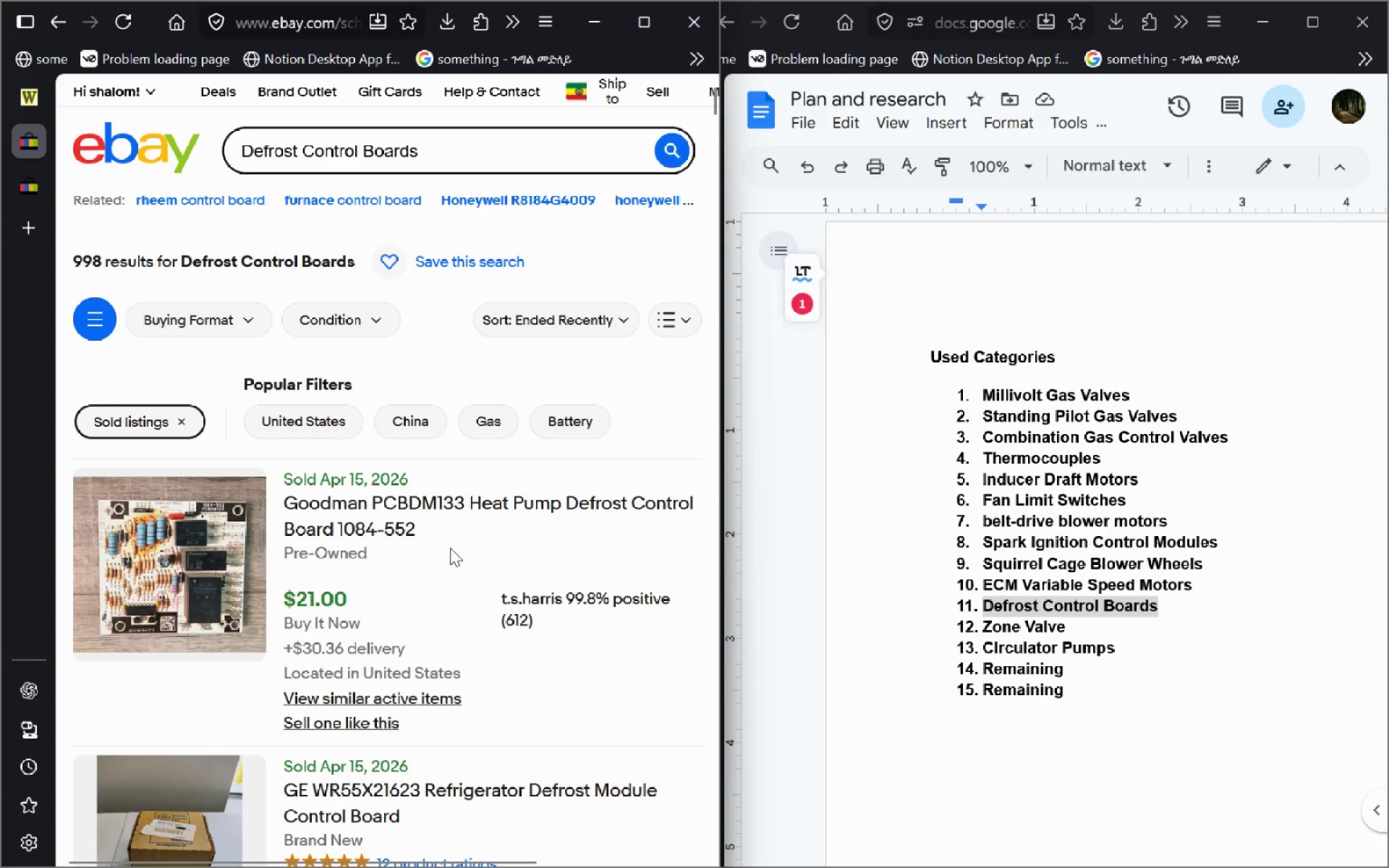 
left_click([315, 184])
 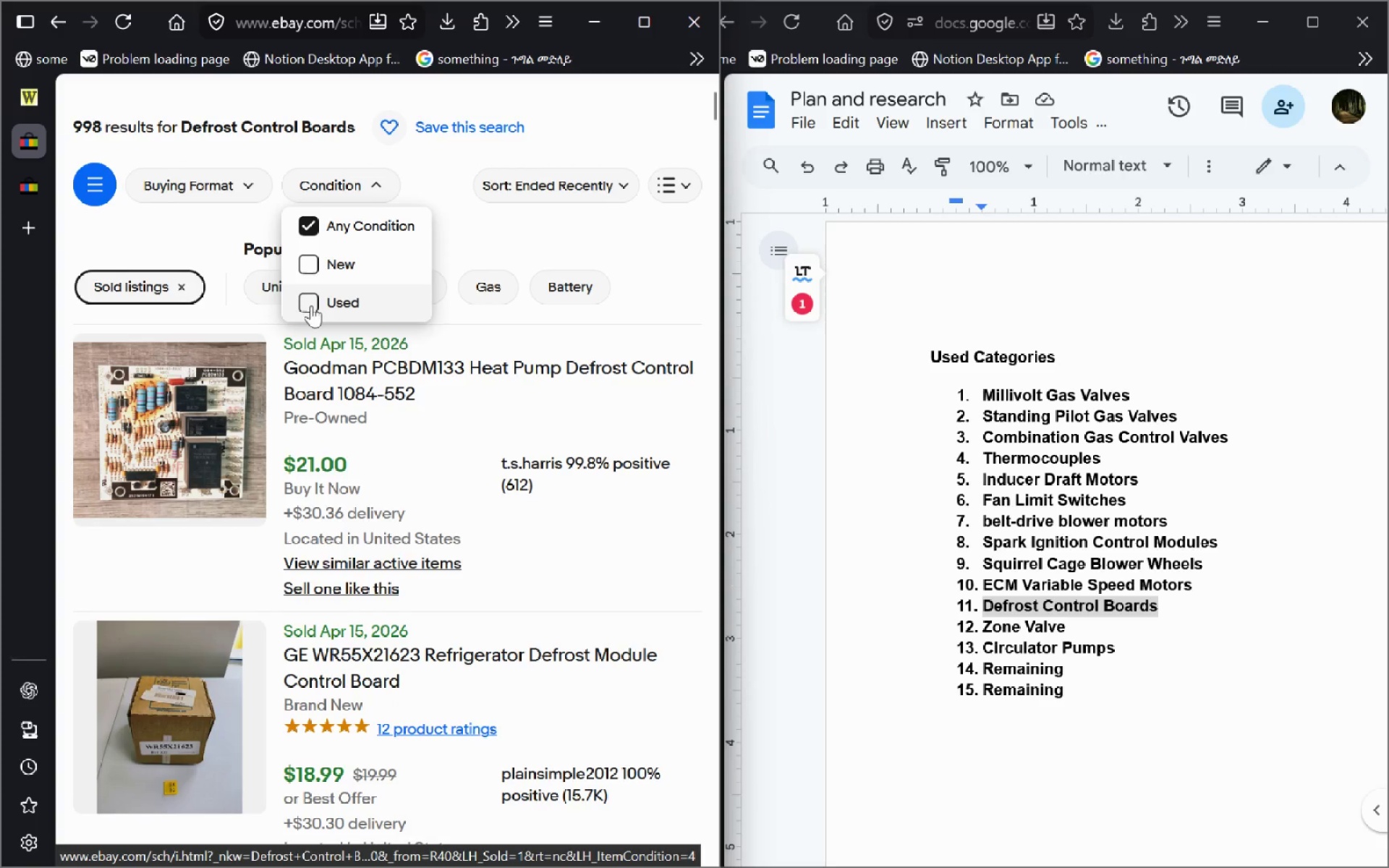 
left_click([311, 305])
 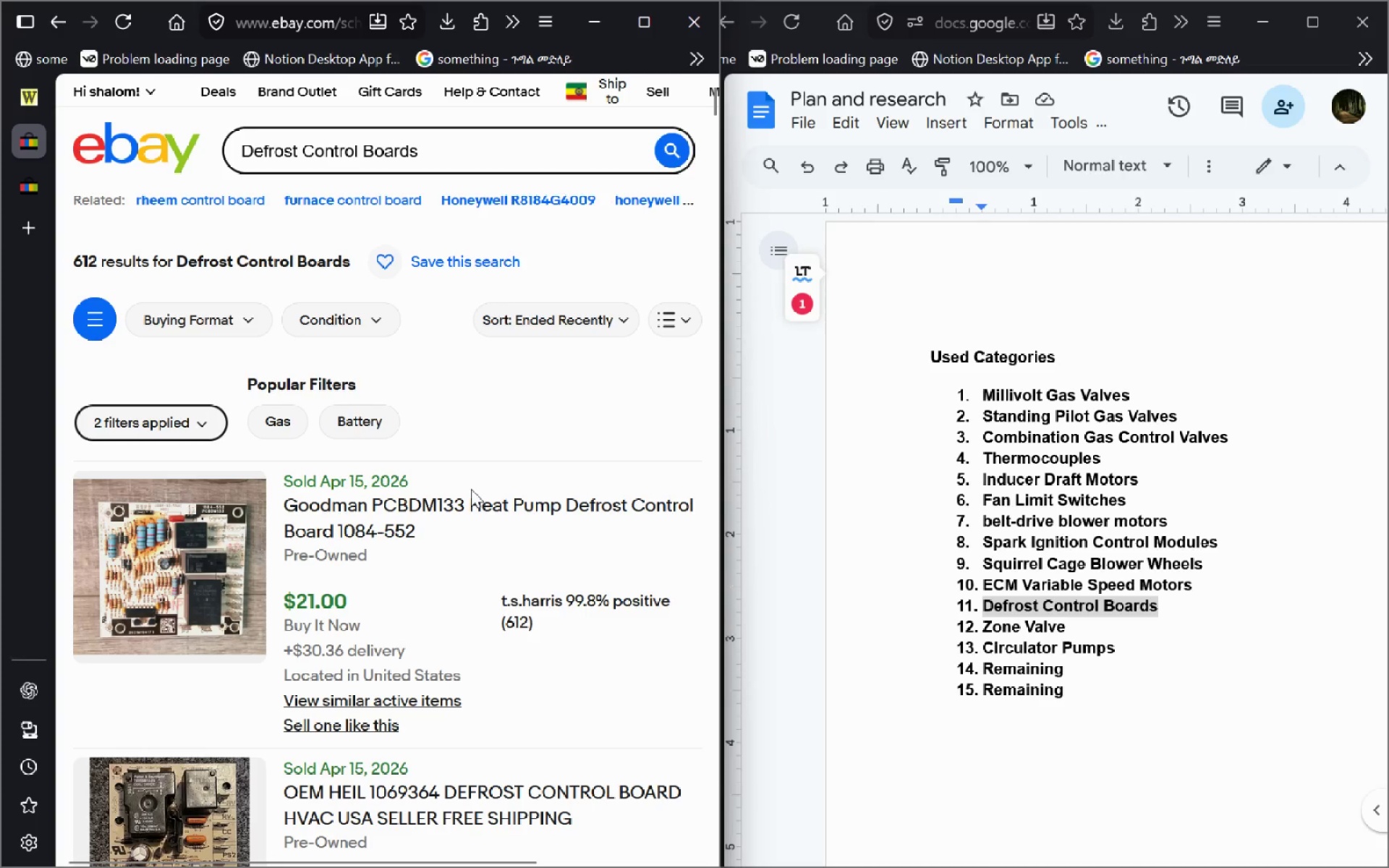 
wait(7.25)
 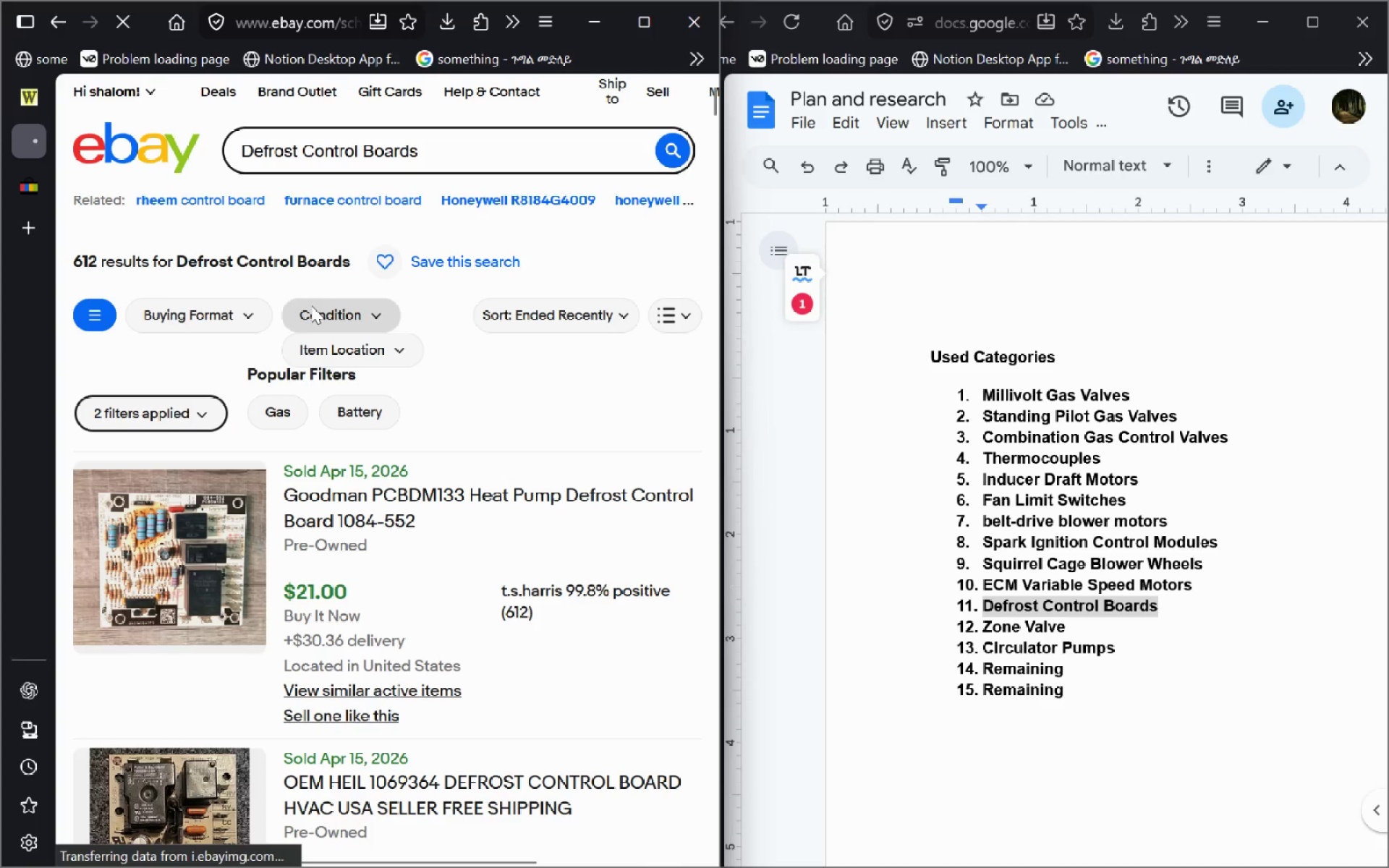 
left_click([642, 31])
 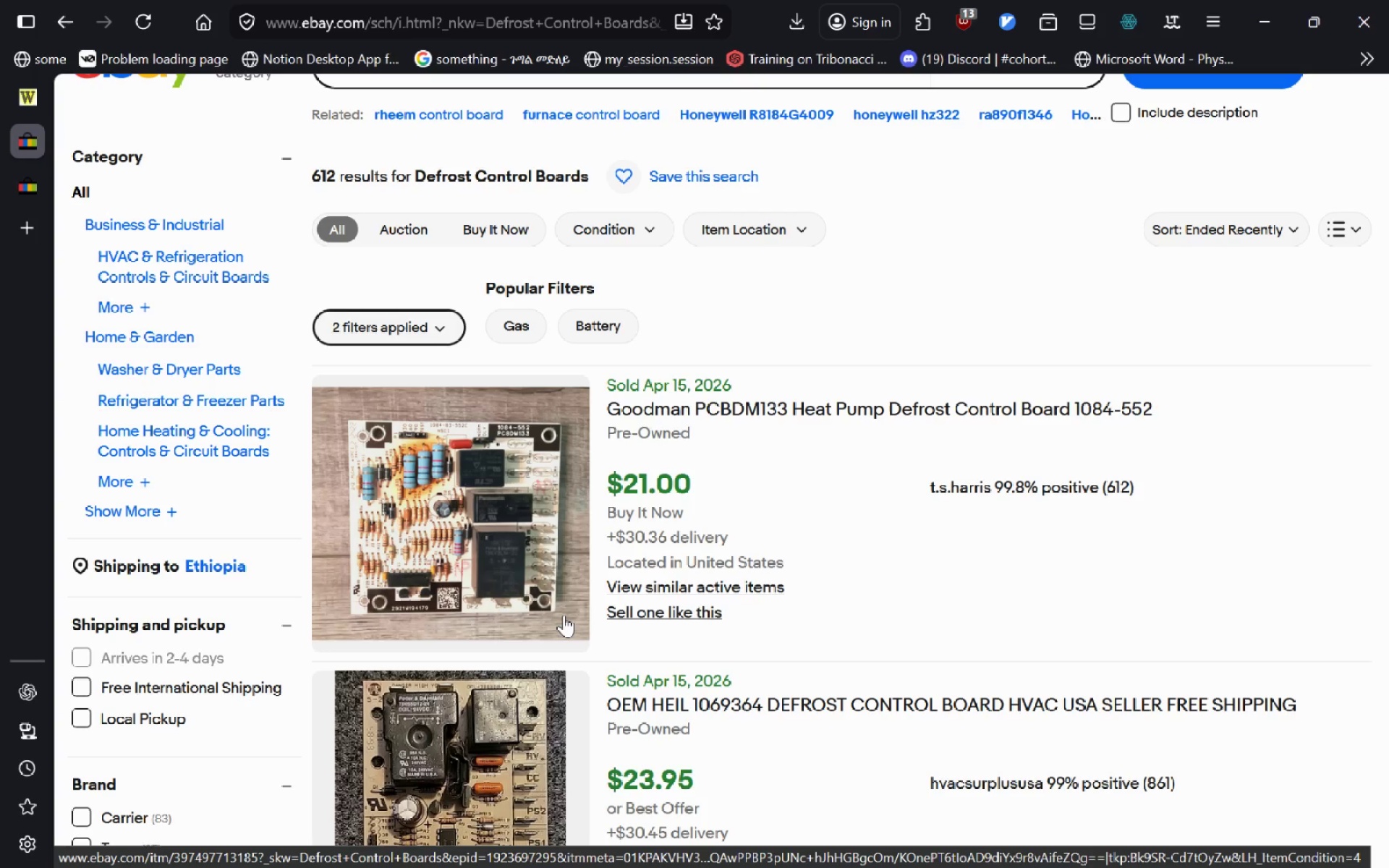 
wait(7.48)
 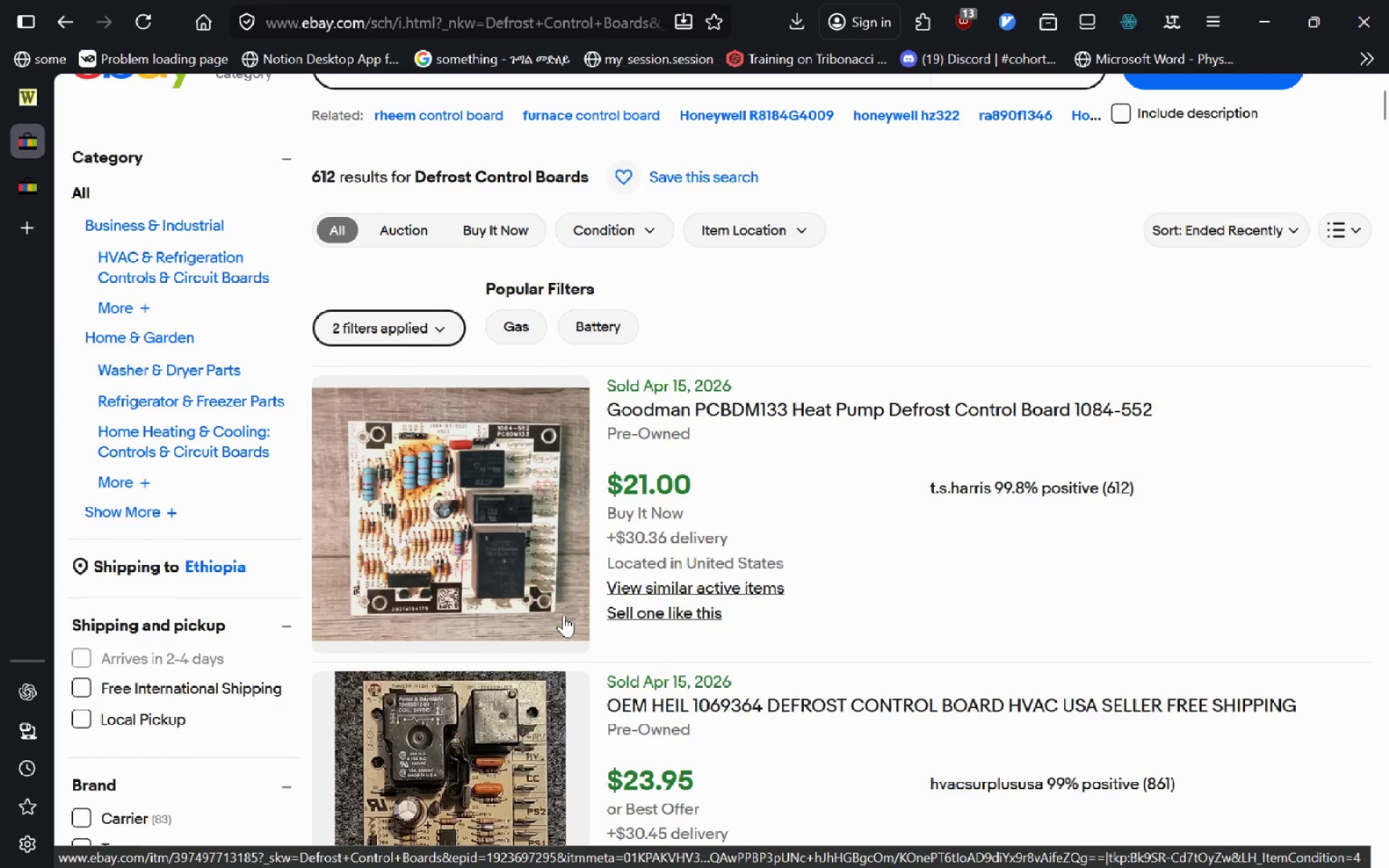 
left_click([668, 382])
 